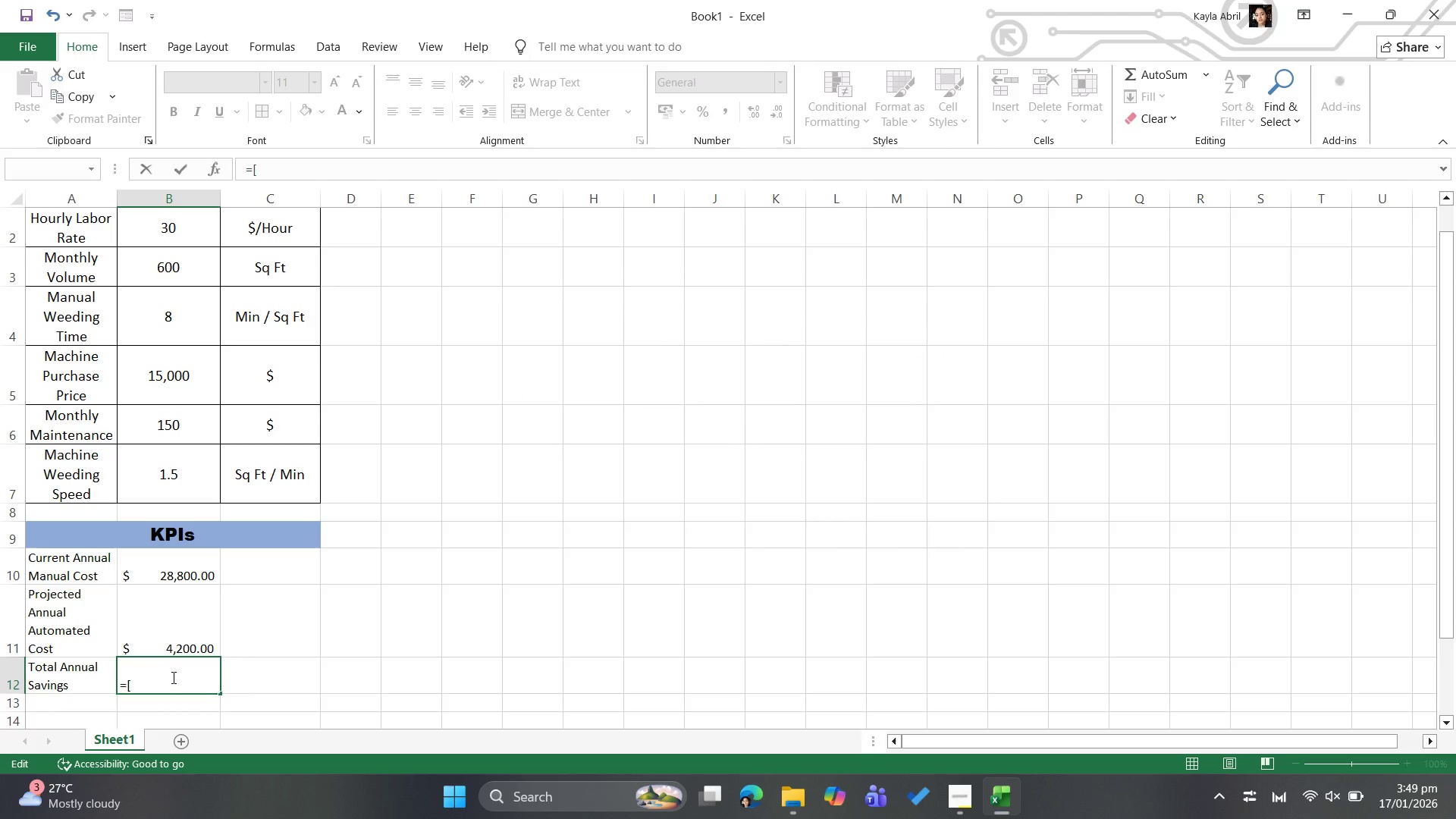 
key(Backspace)
 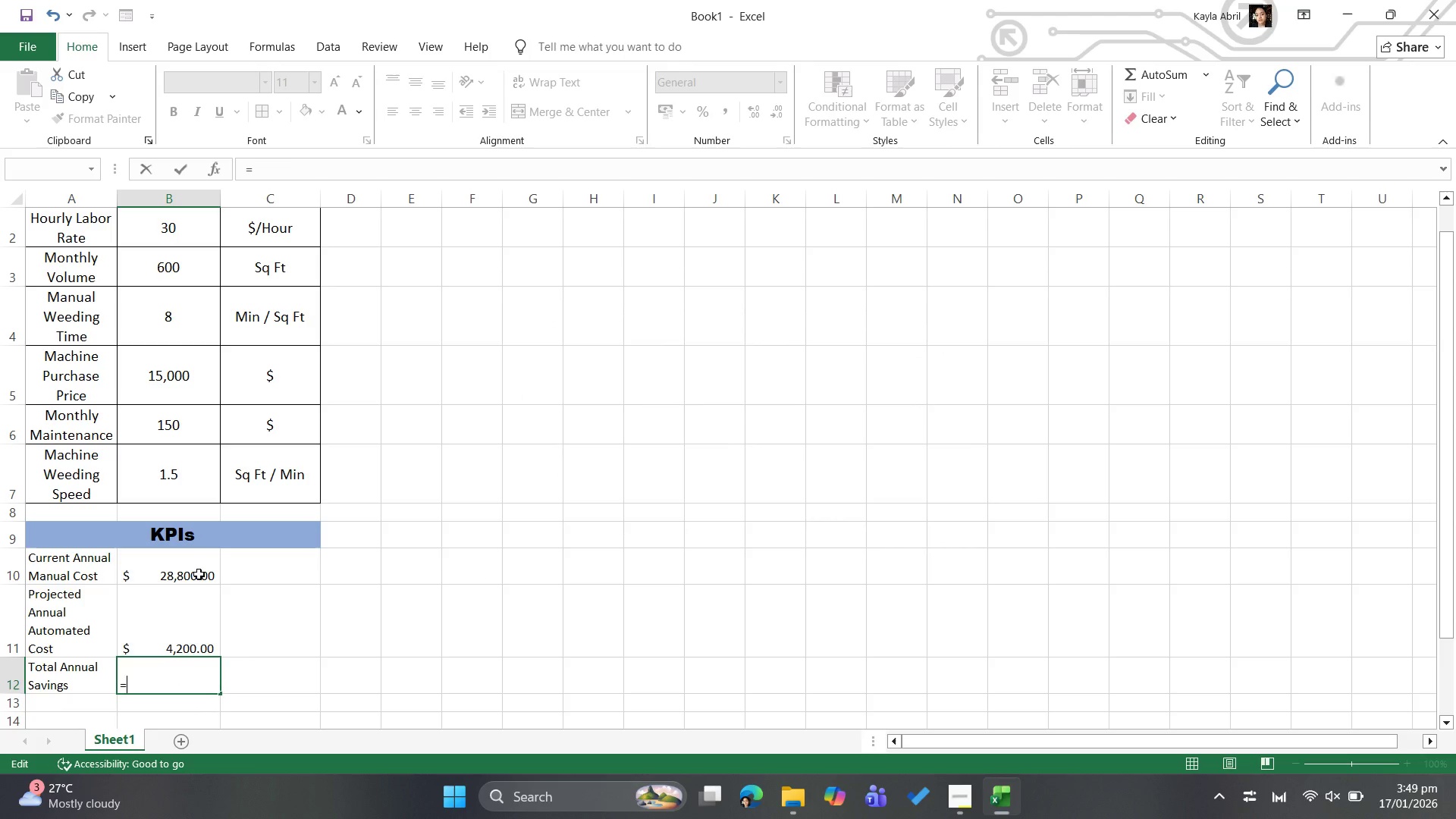 
left_click([181, 574])
 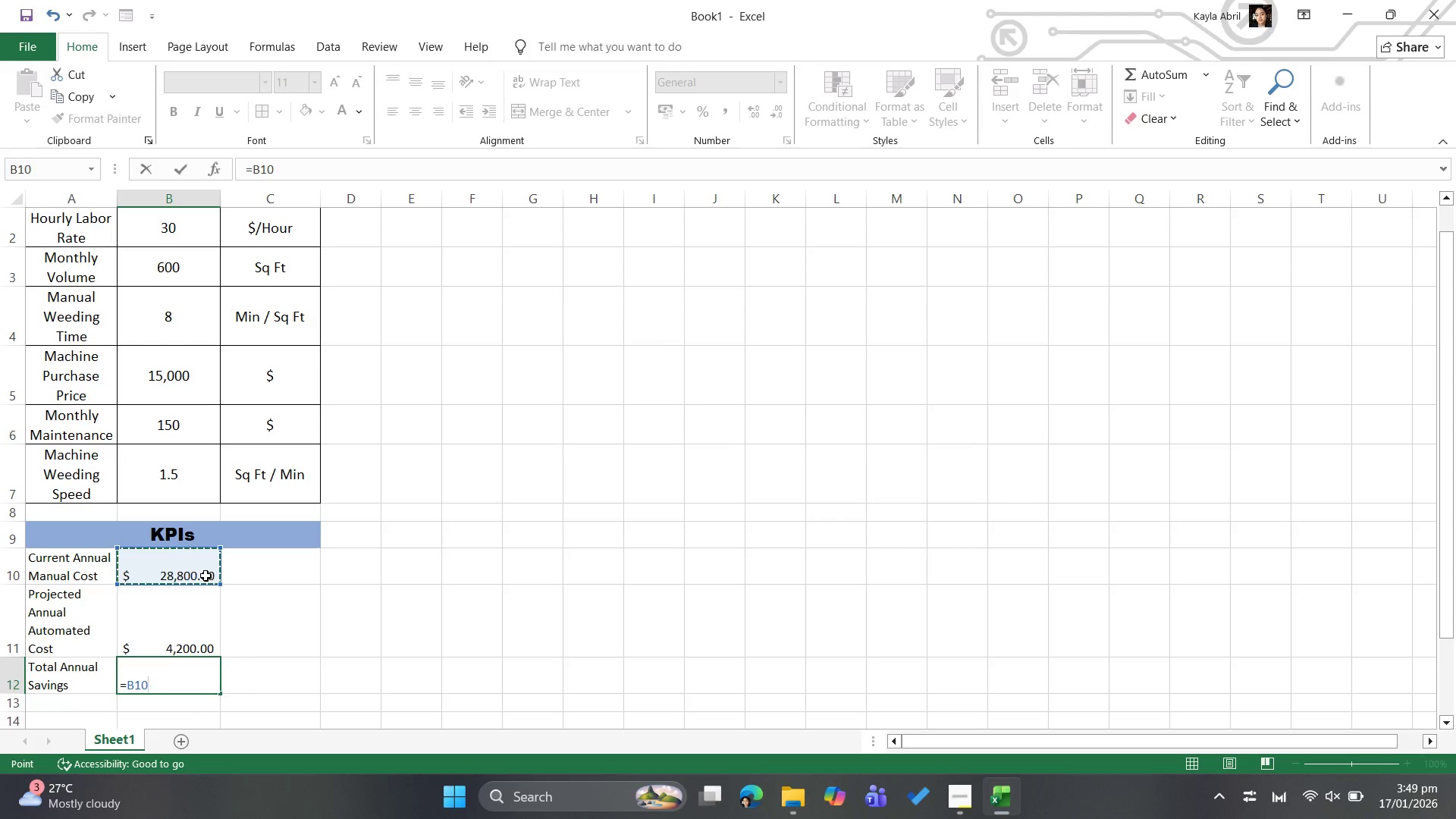 
key(Minus)
 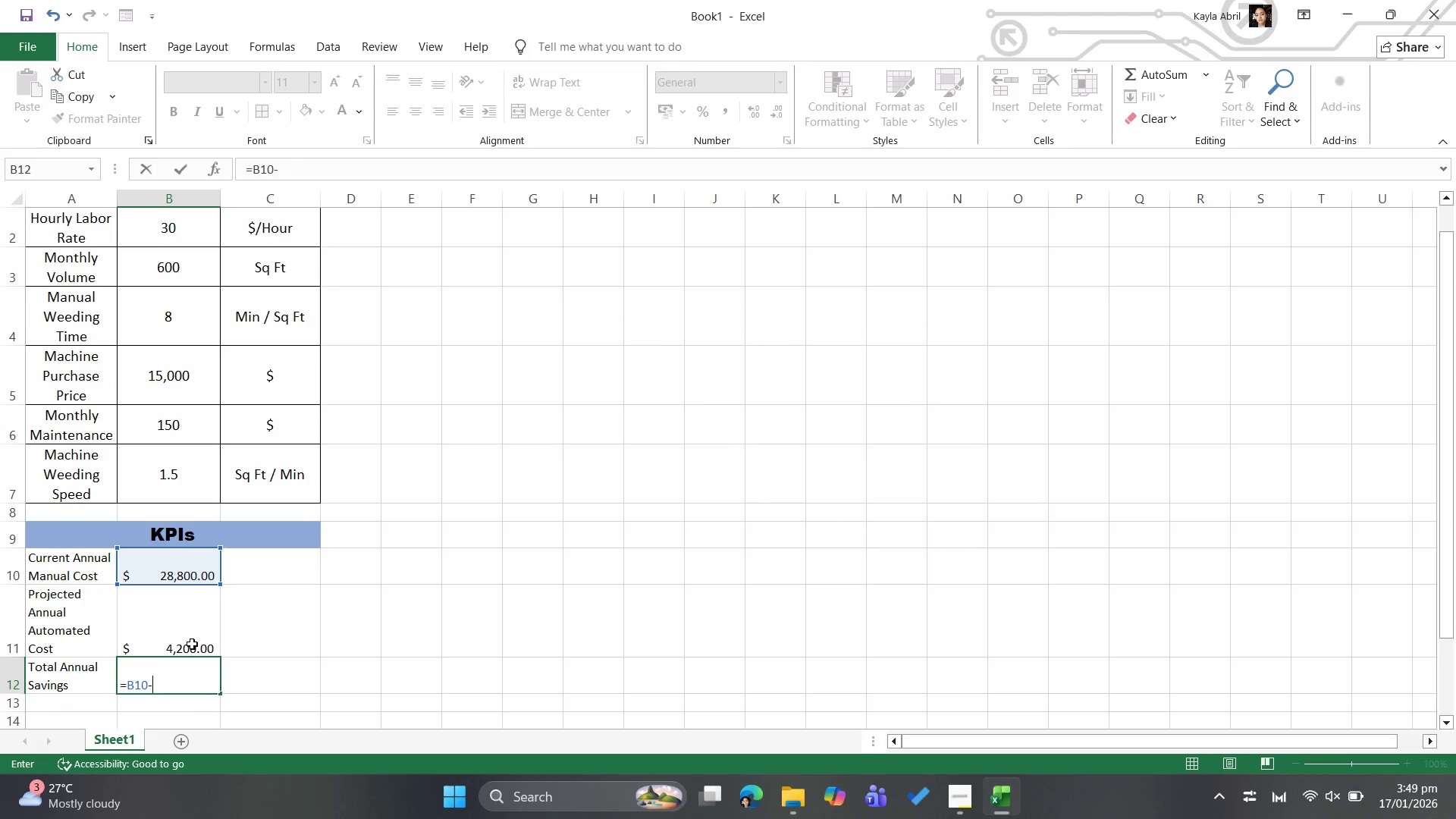 
left_click([192, 644])
 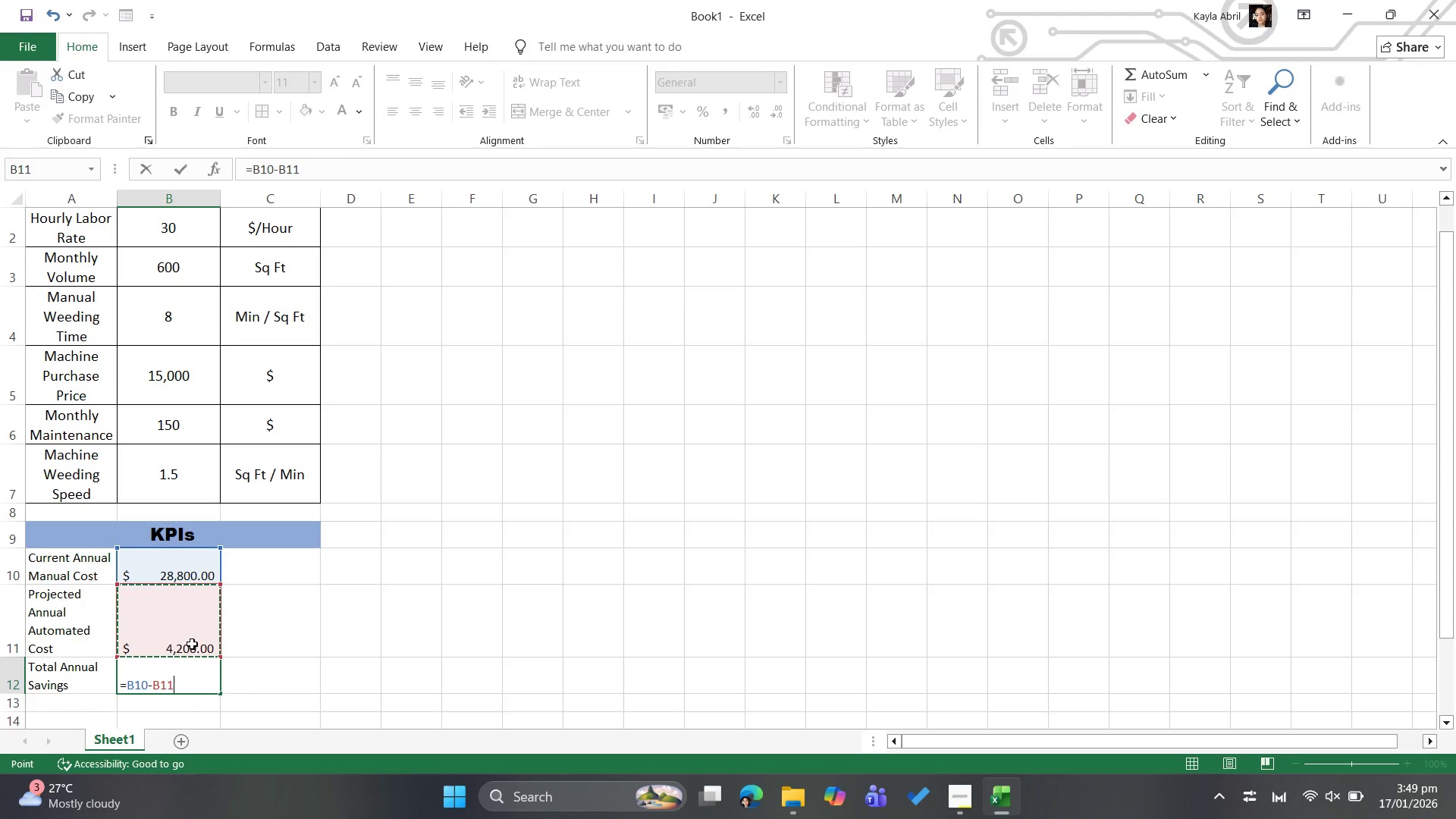 
key(Enter)
 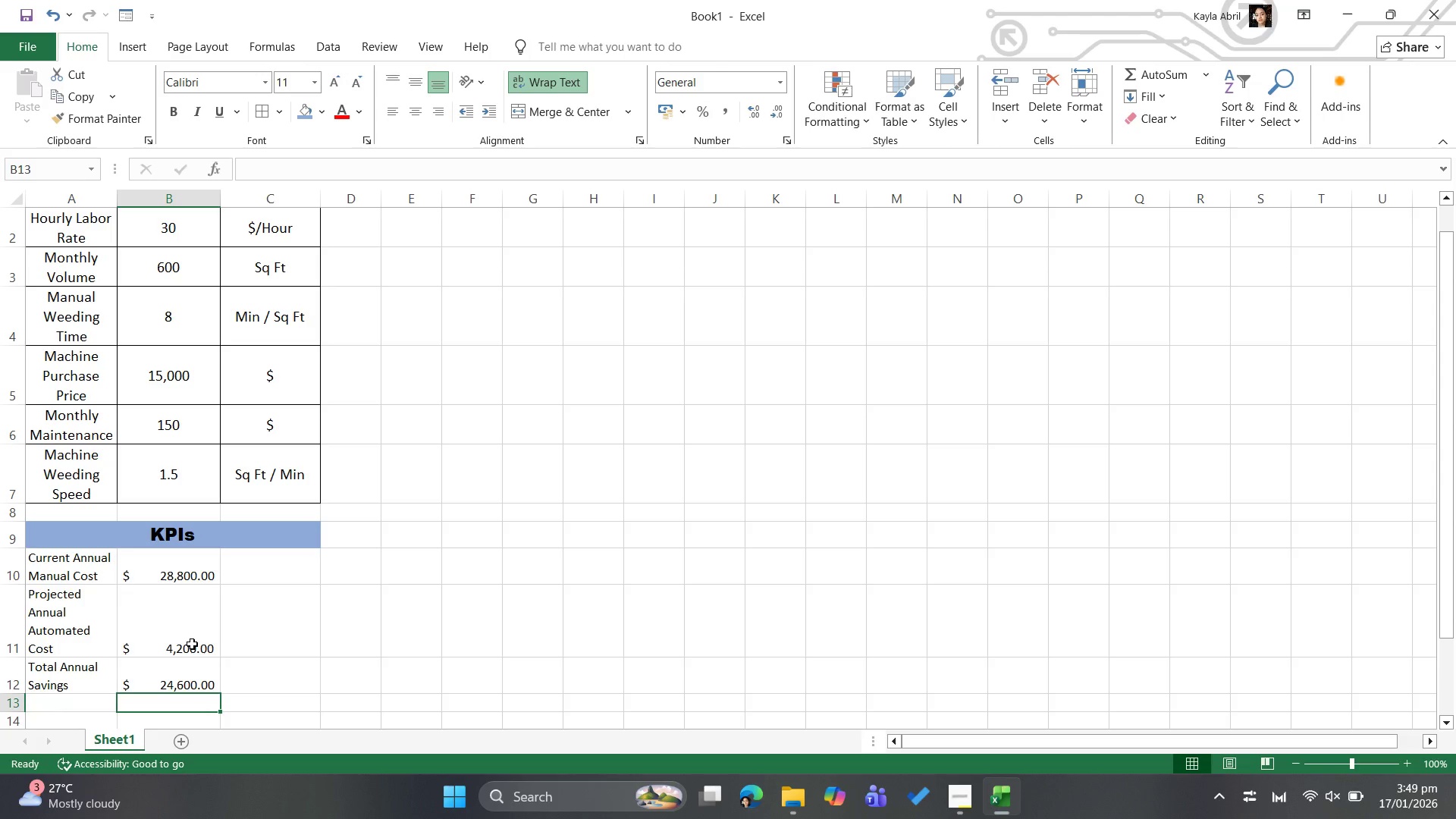 
wait(9.12)
 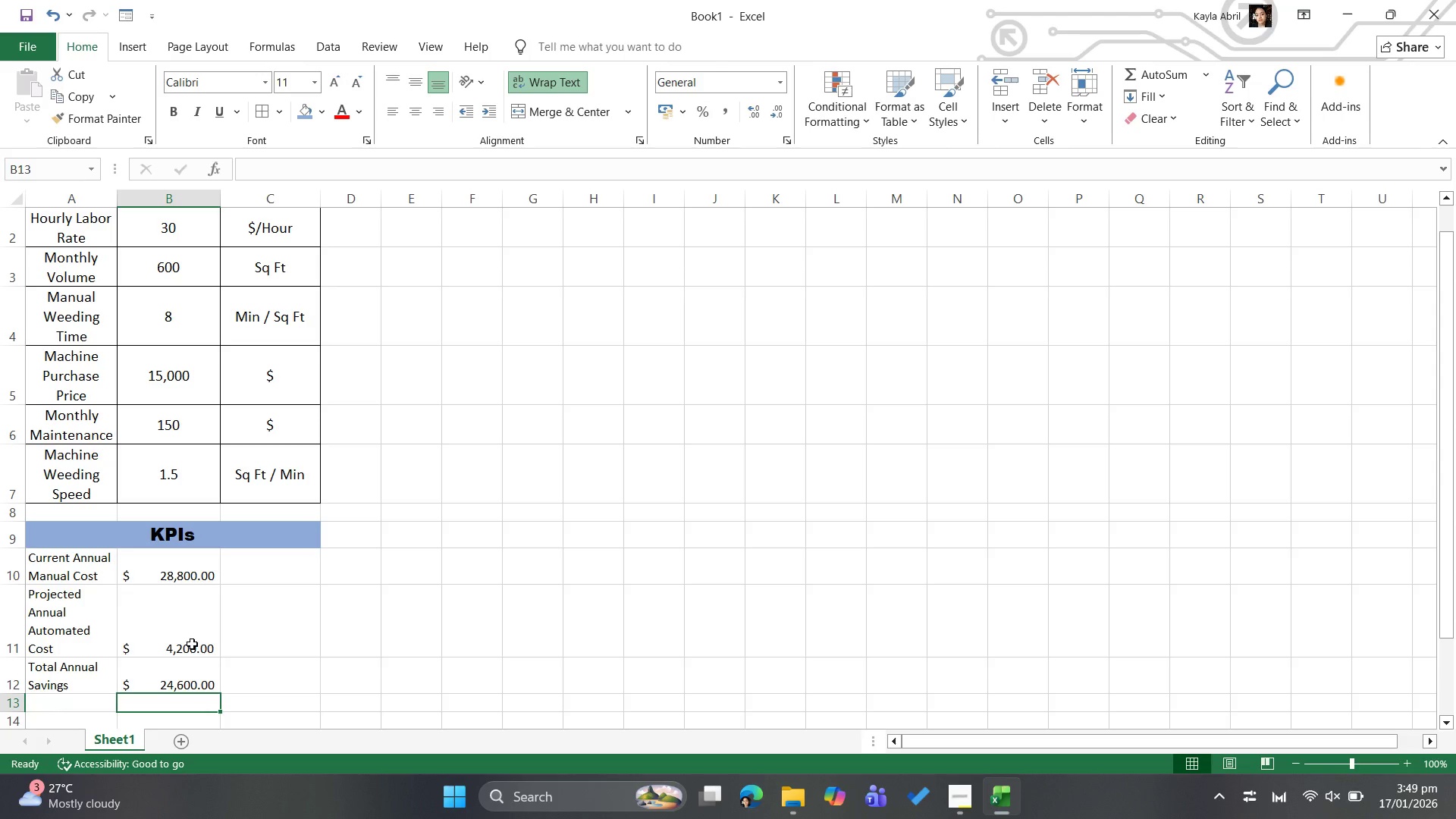 
left_click([58, 701])
 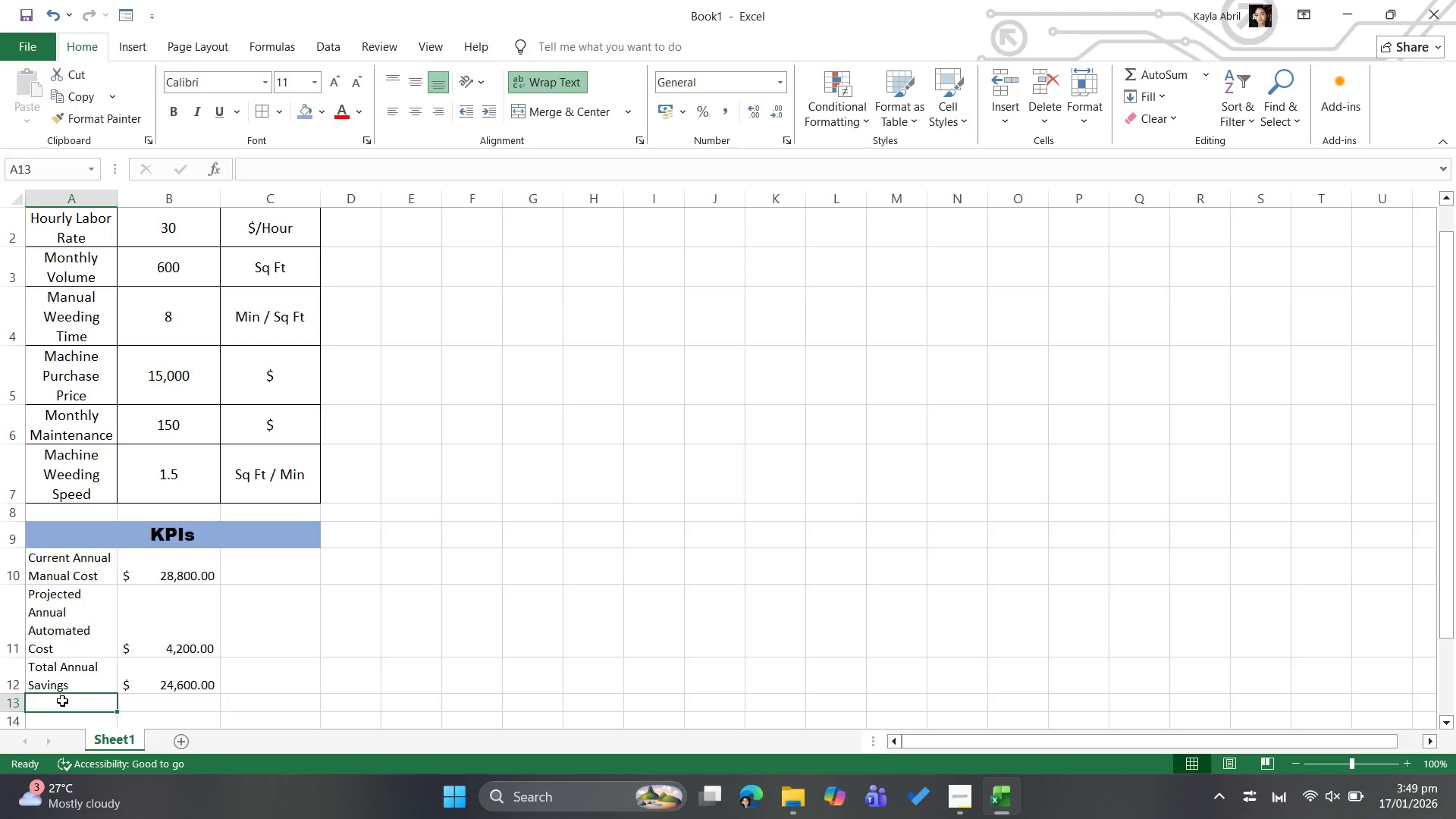 
wait(11.61)
 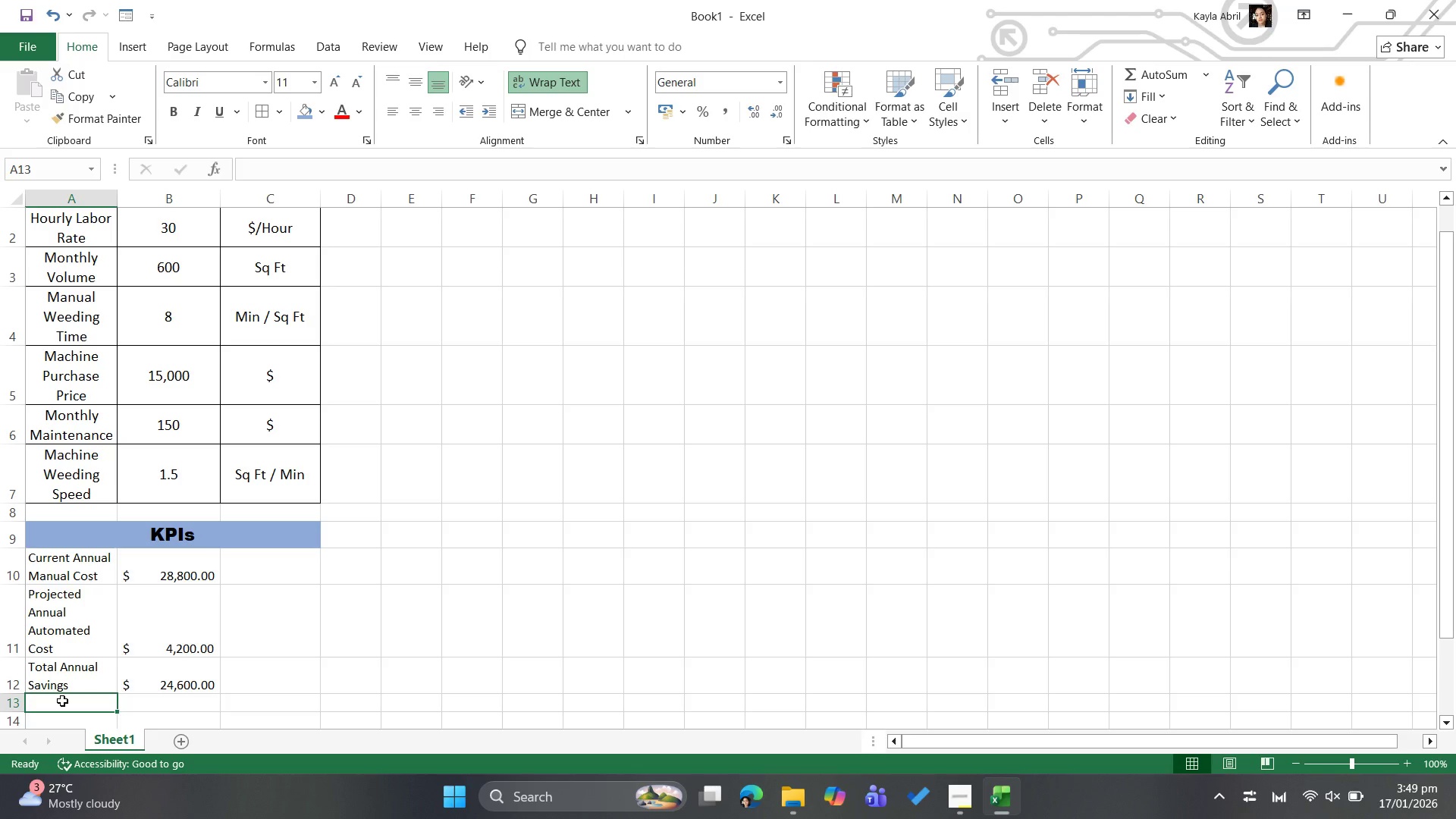 
type(Payba)
 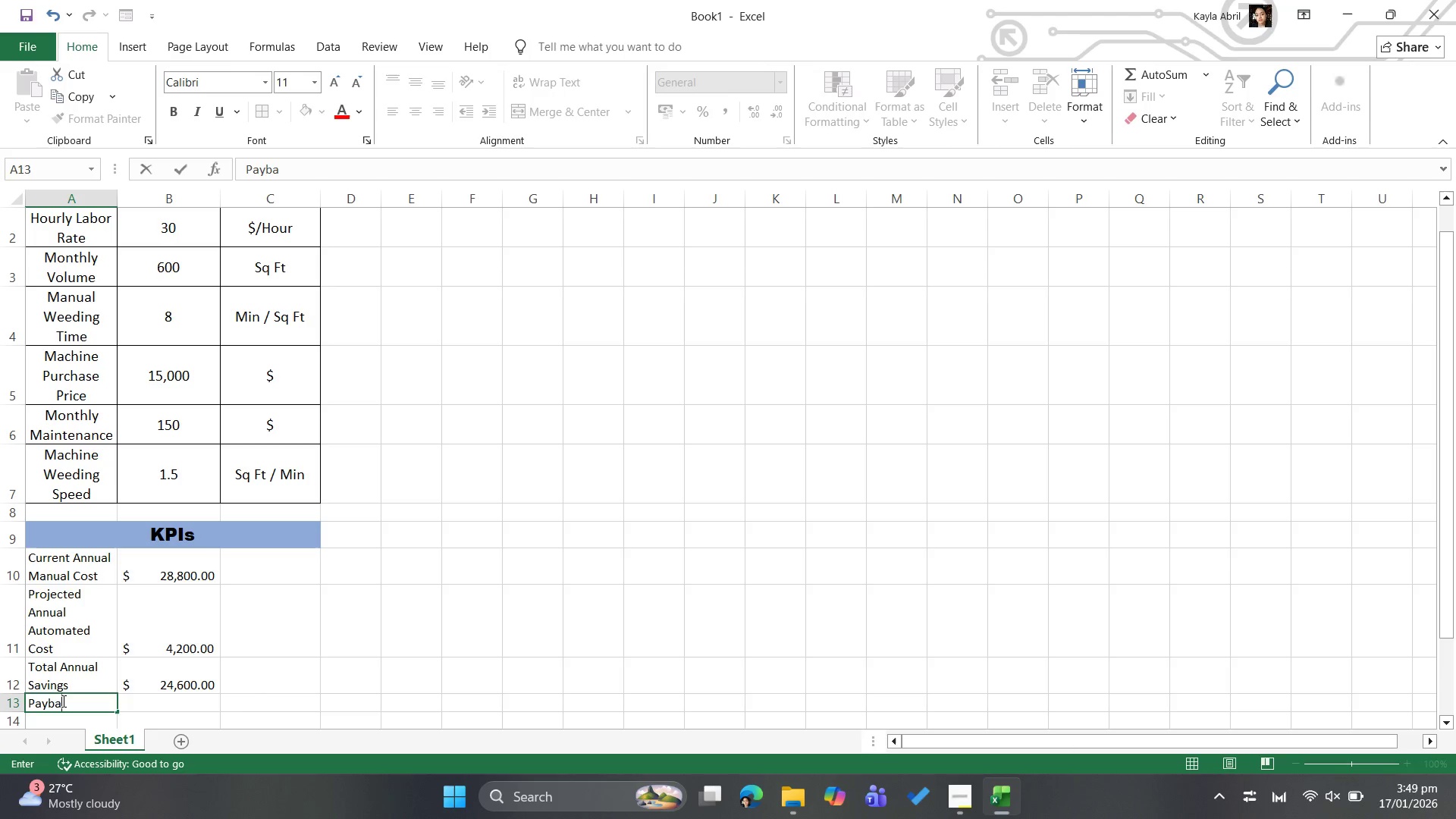 
type(ck Period)
 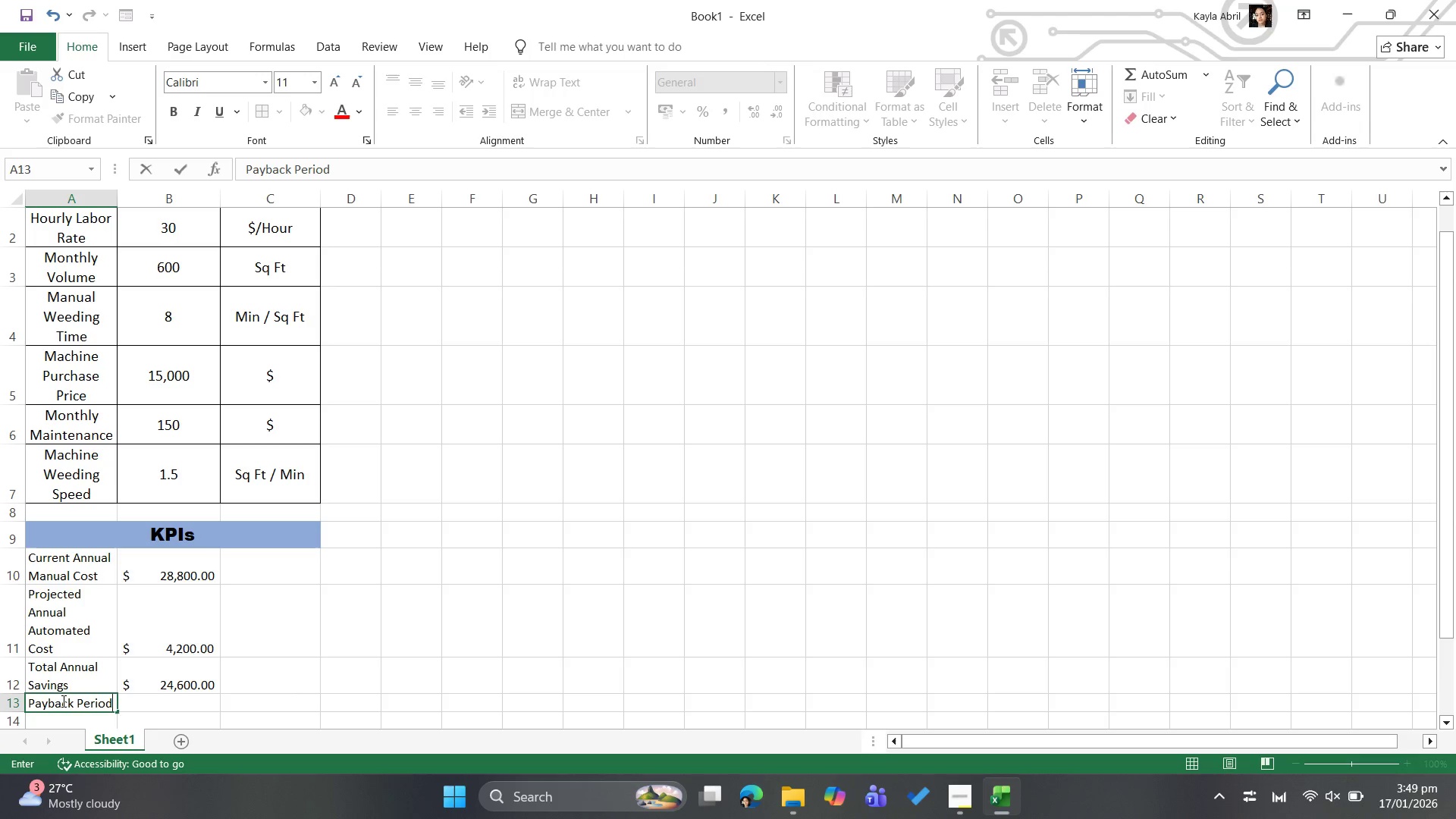 
key(ArrowRight)
 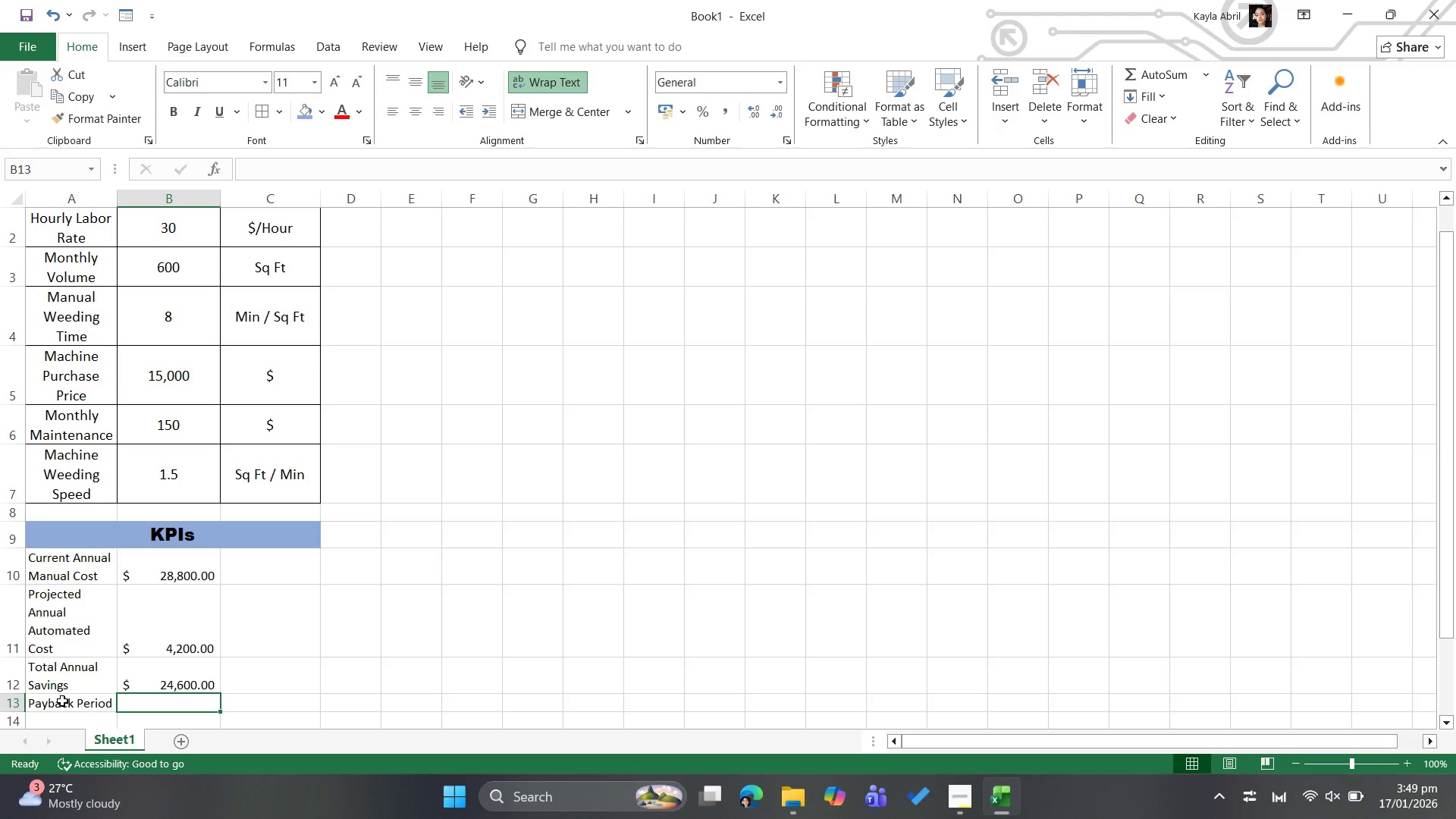 
type(=if)
key(Backspace)
key(Backspace)
type(IFERROR)
 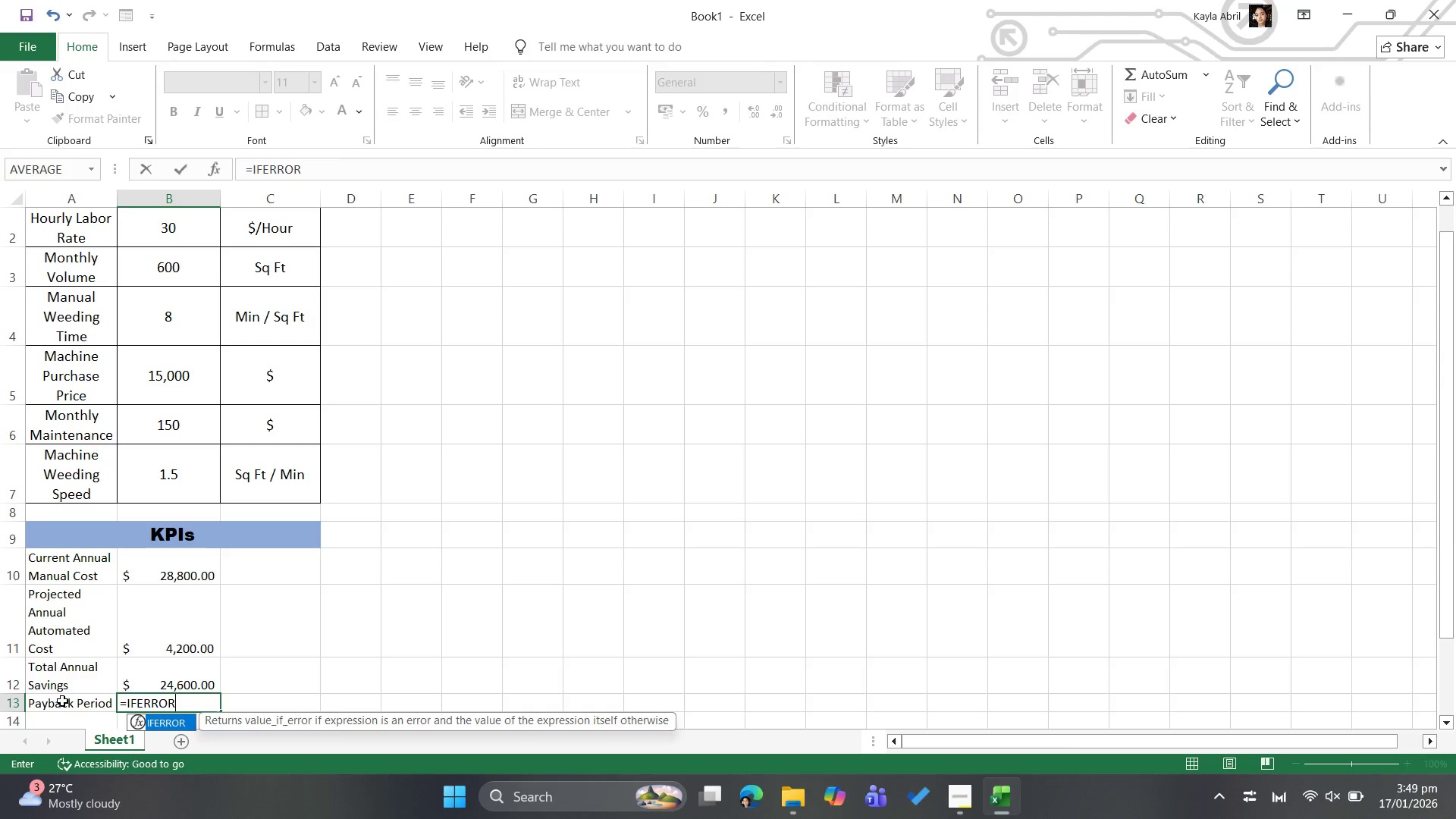 
key(Shift+9)
 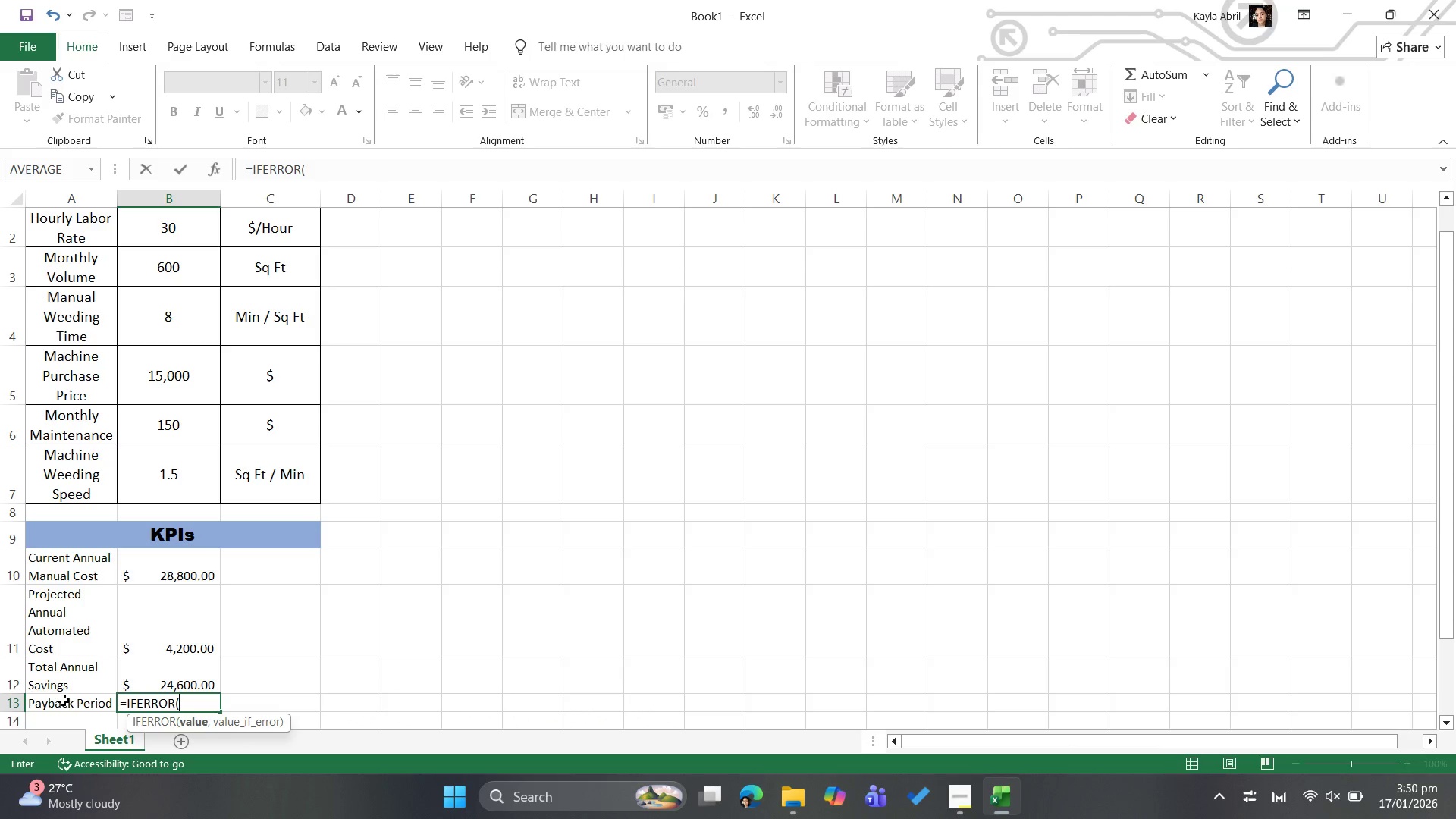 
wait(7.12)
 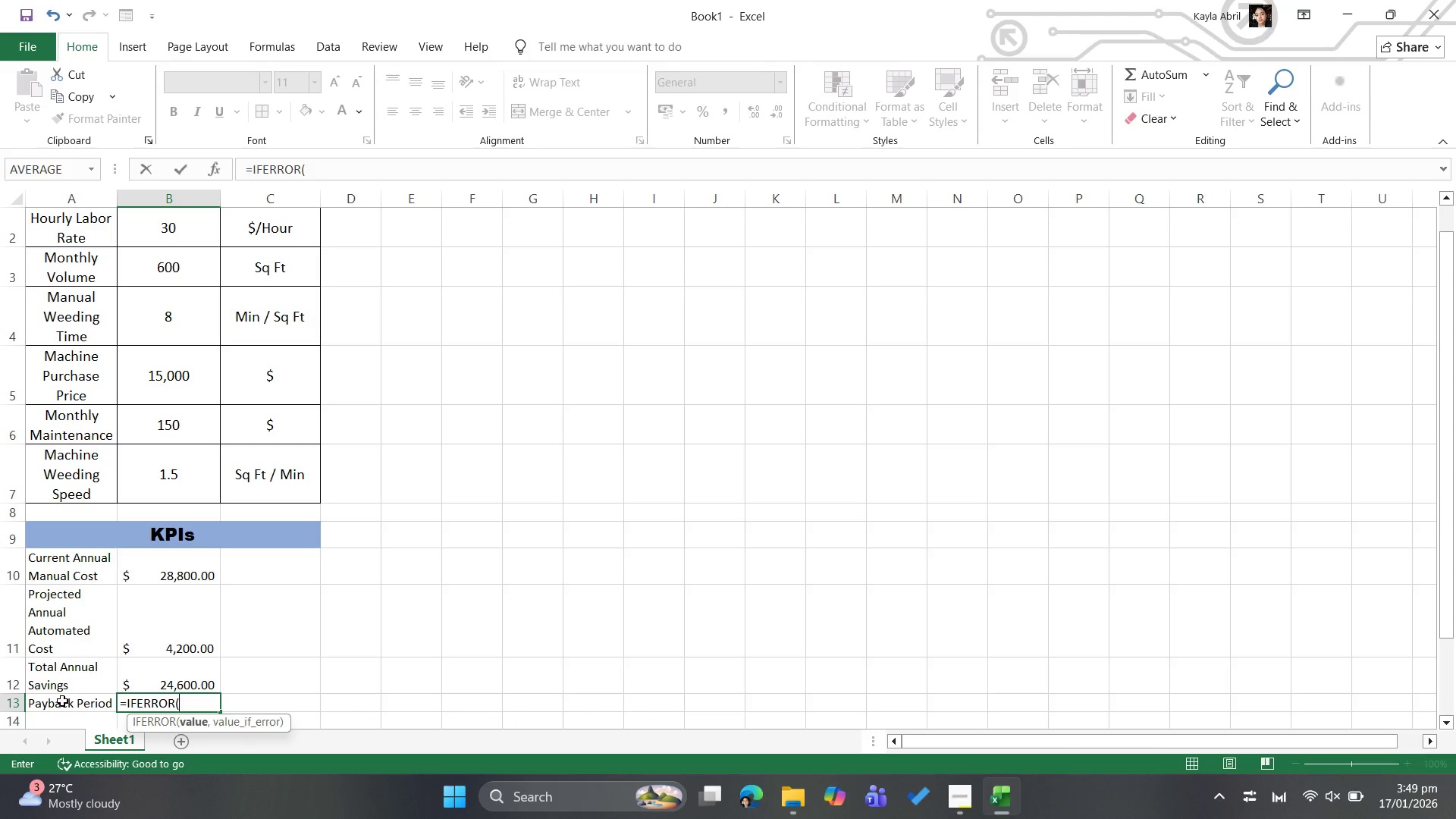 
left_click([174, 378])
 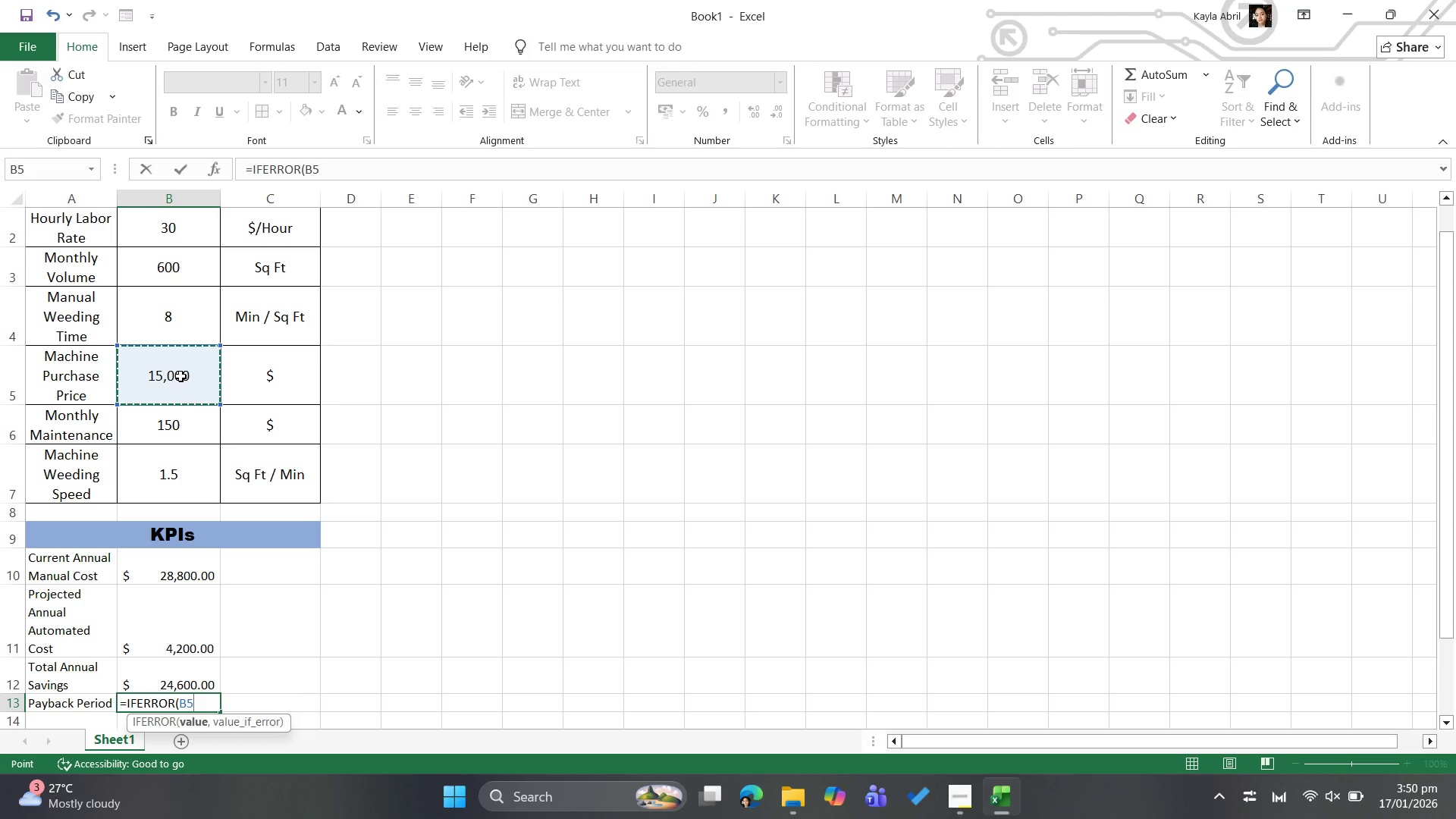 
wait(6.94)
 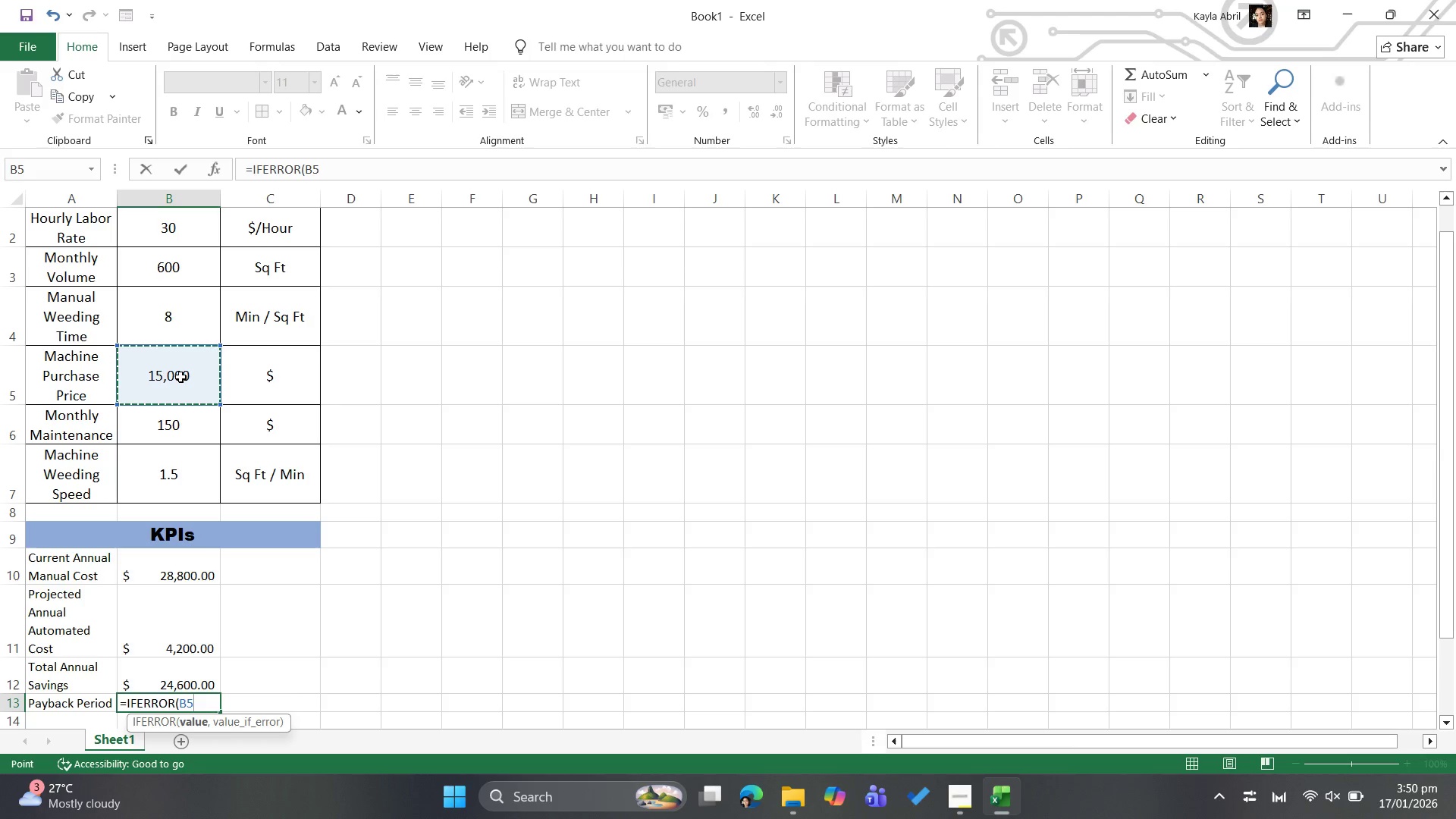 
key(Slash)
 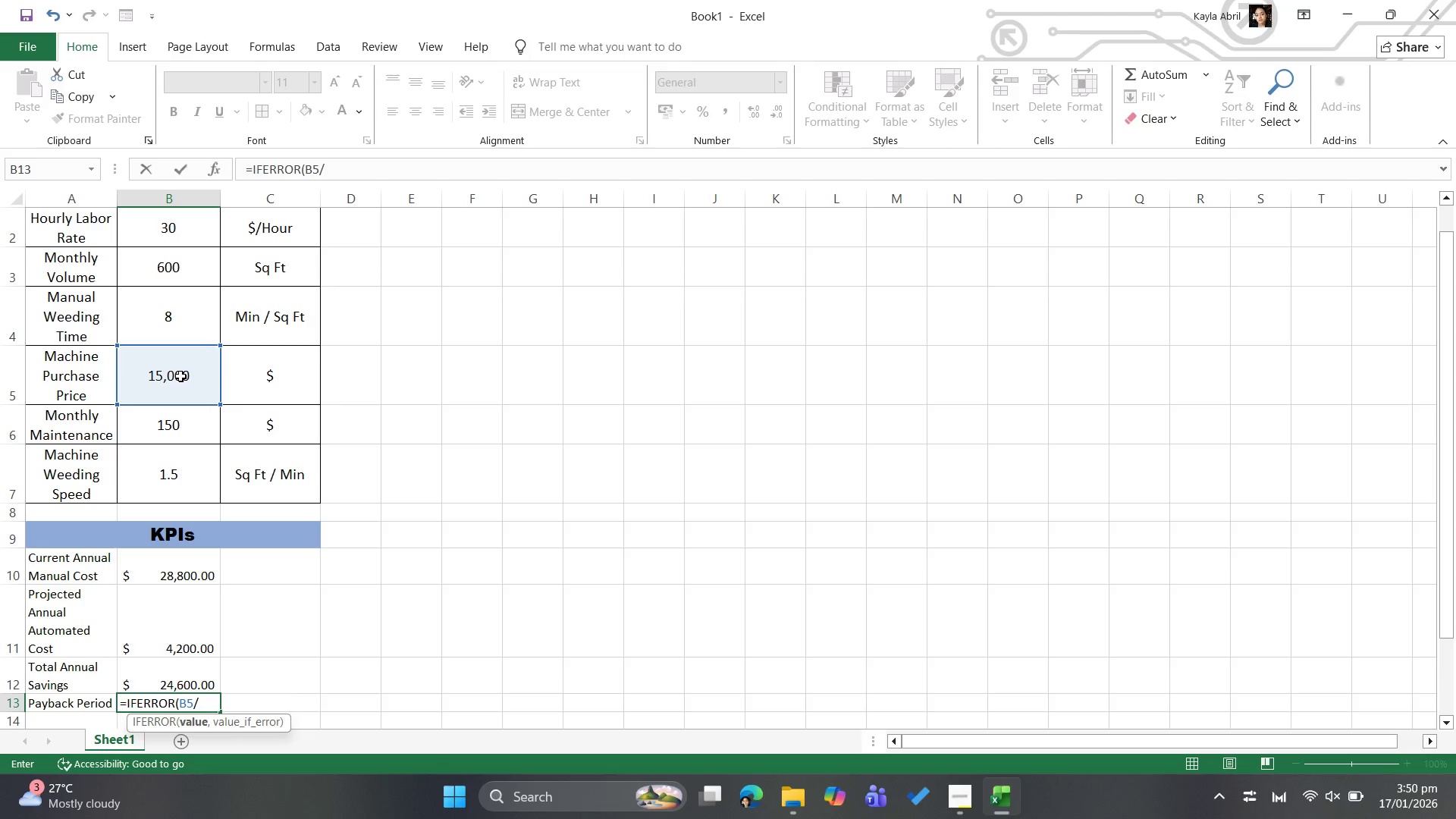 
key(Shift+9)
 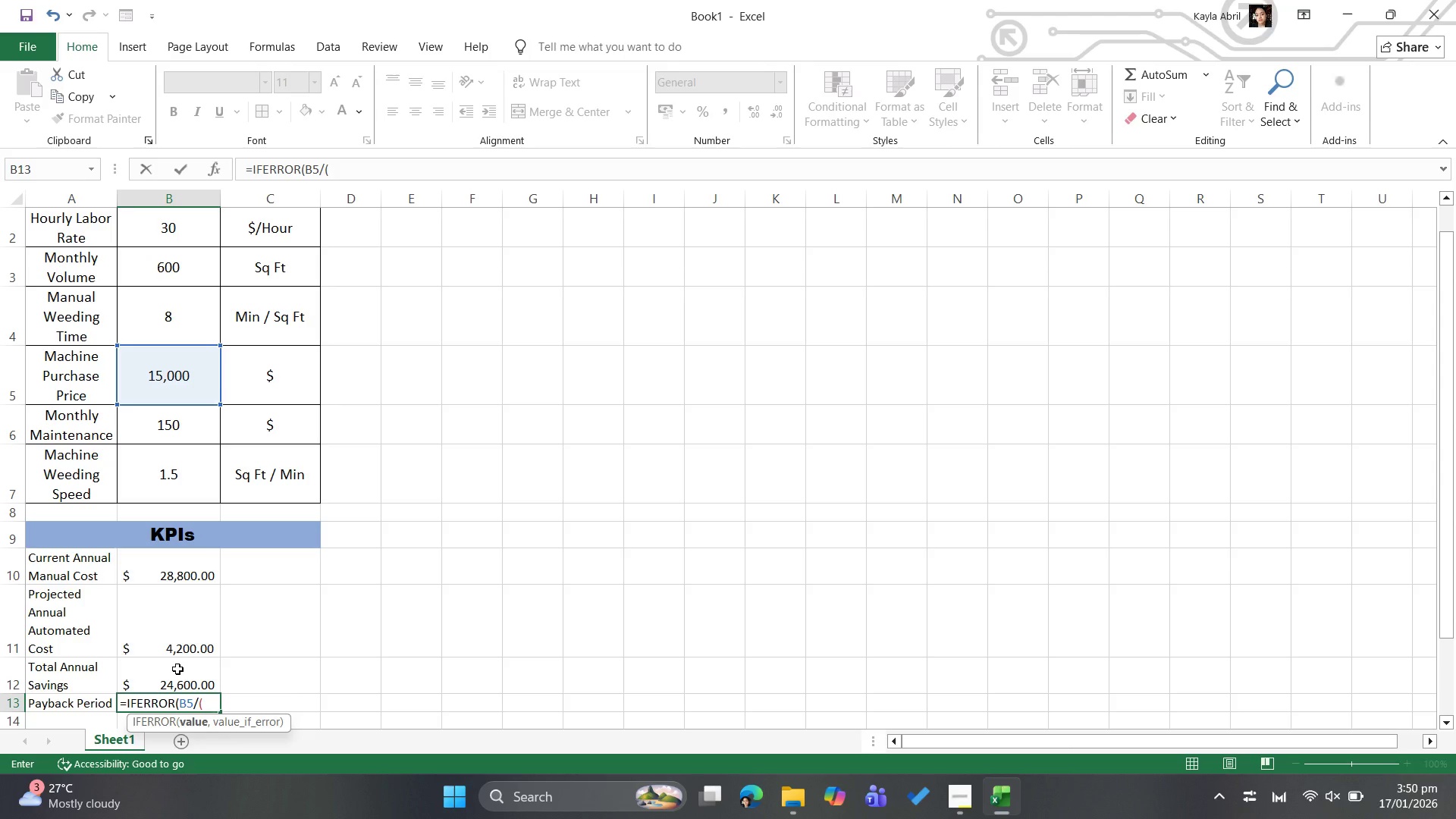 
wait(18.19)
 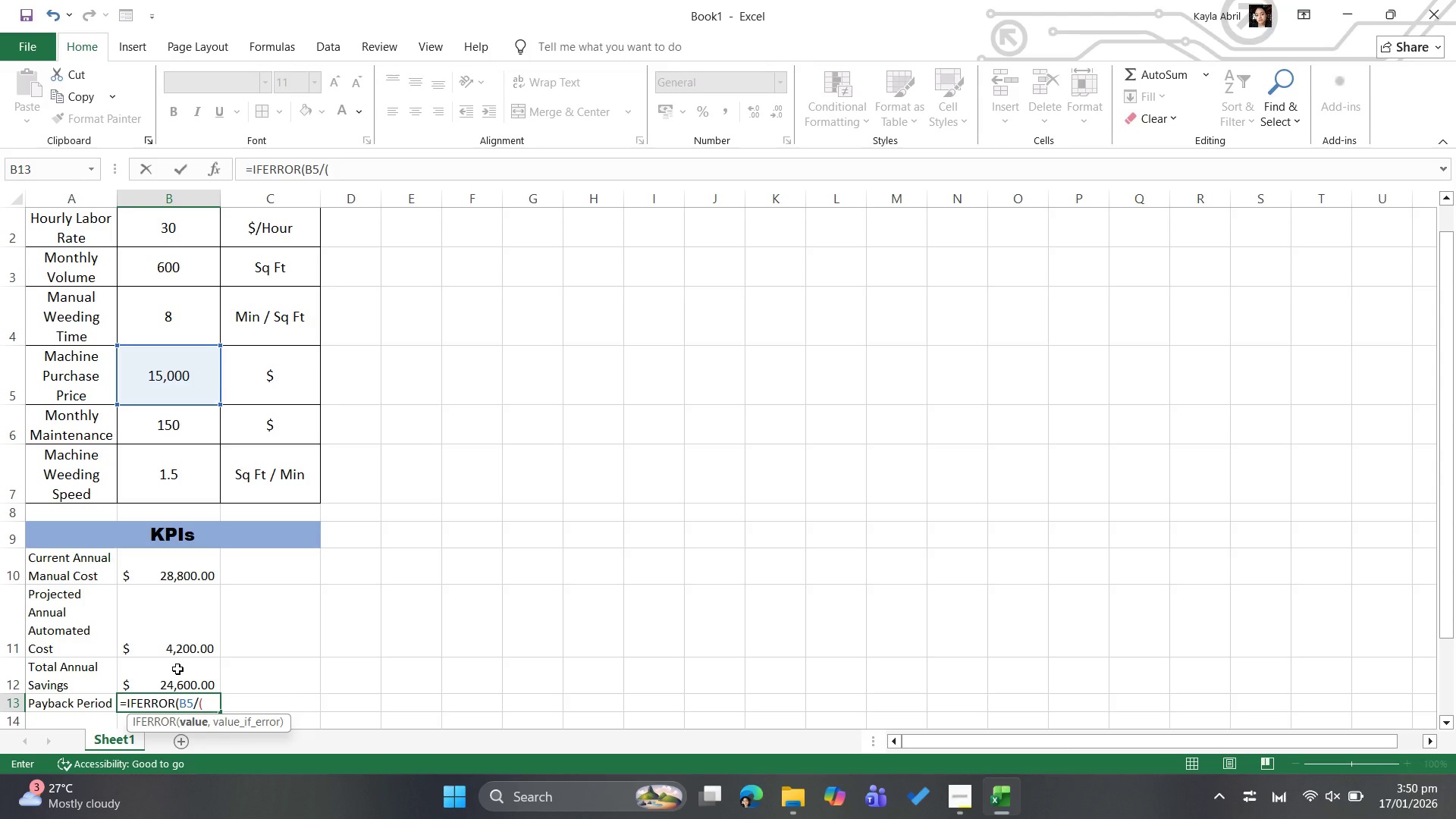 
left_click([171, 677])
 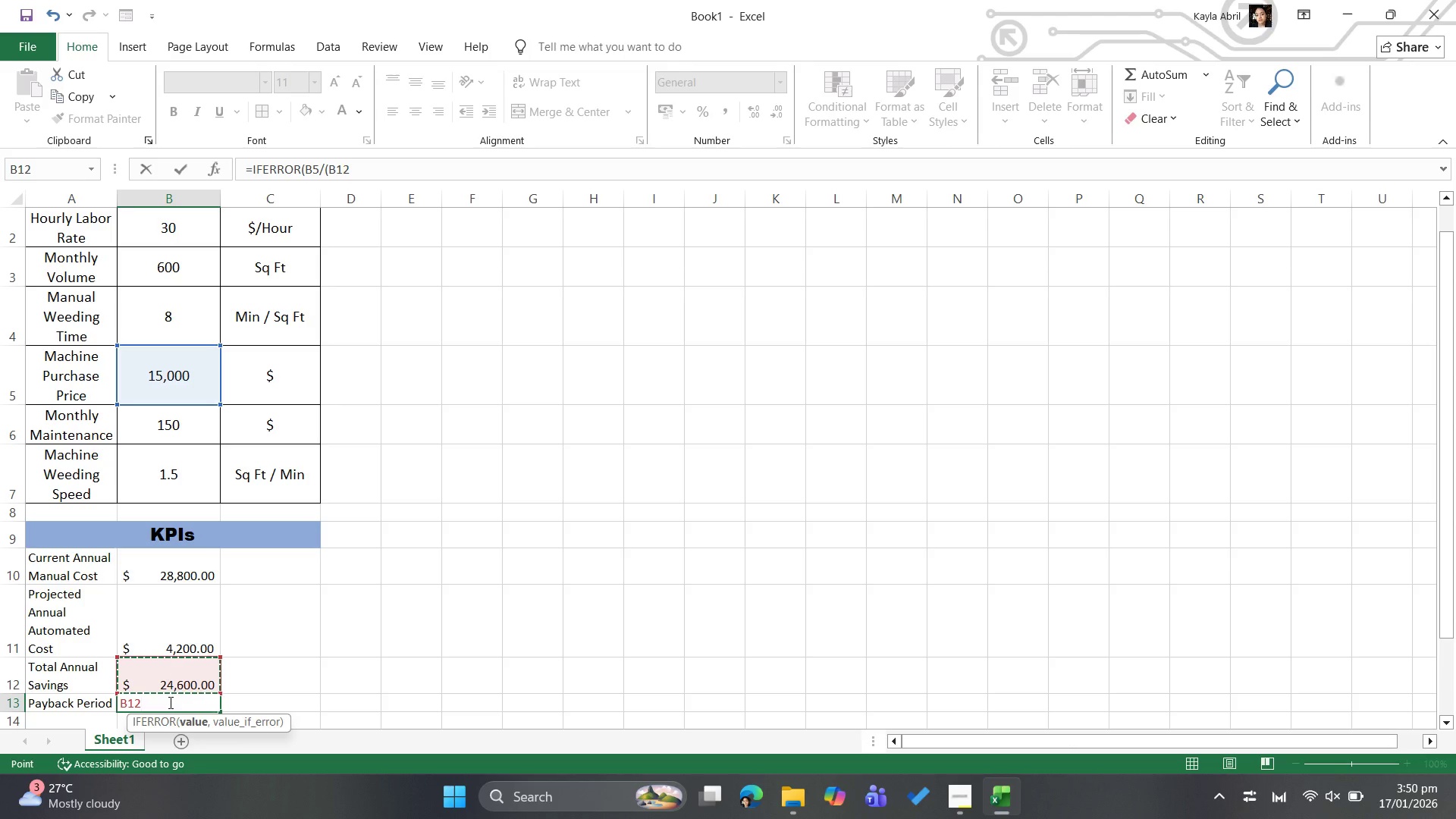 
scroll: coordinate [335, 617], scroll_direction: down, amount: 1.0
 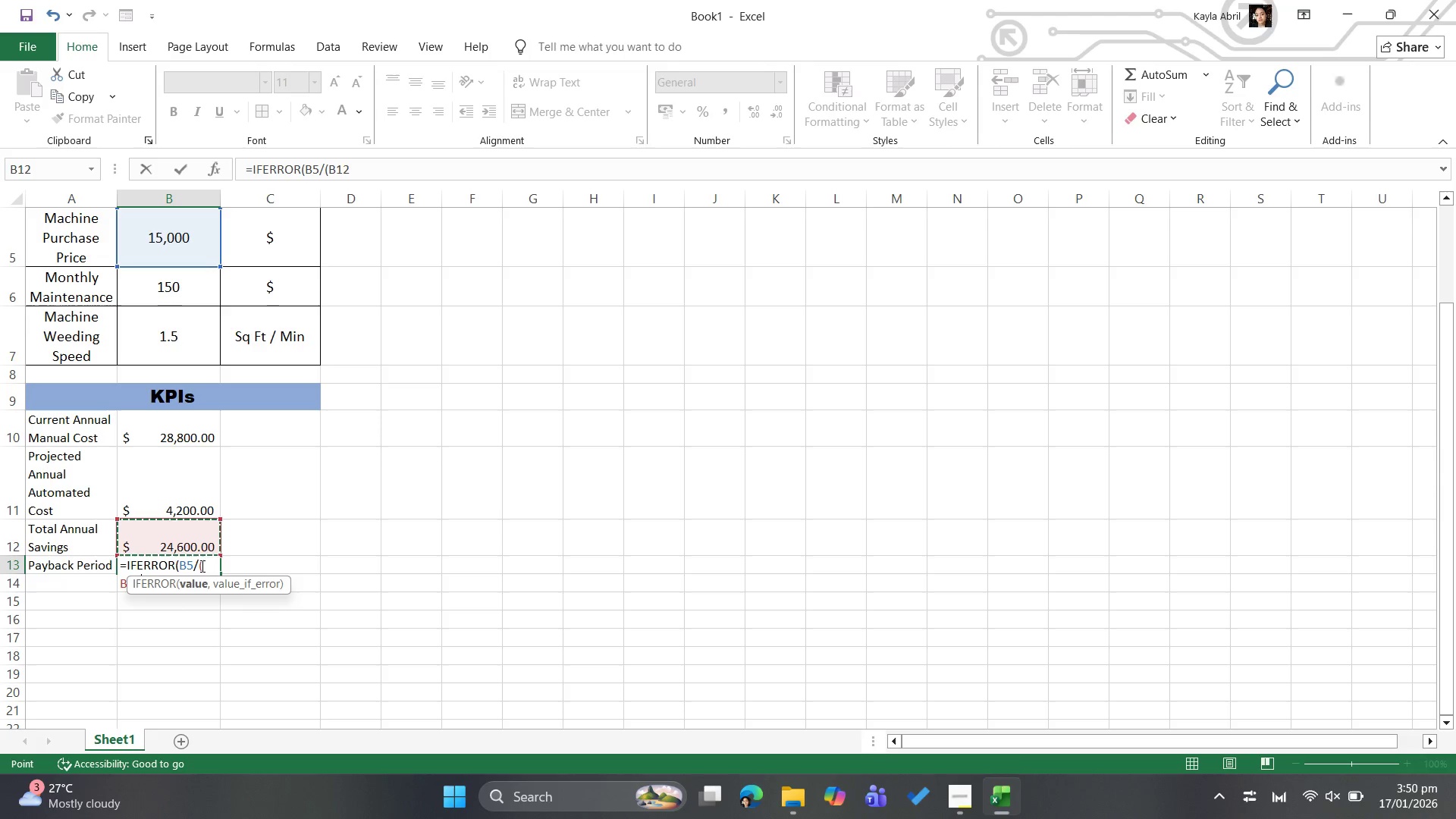 
wait(5.6)
 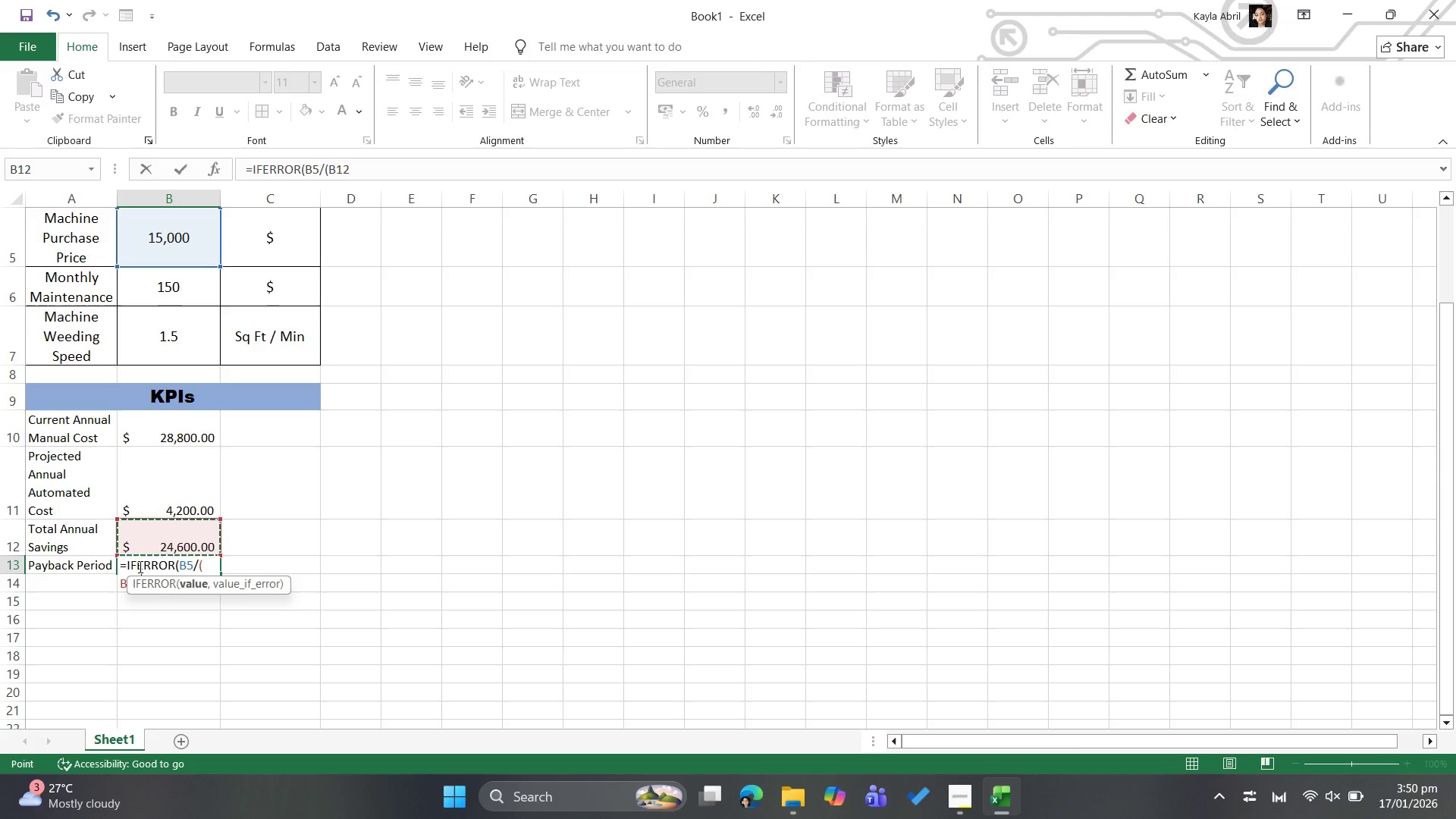 
left_click([165, 582])
 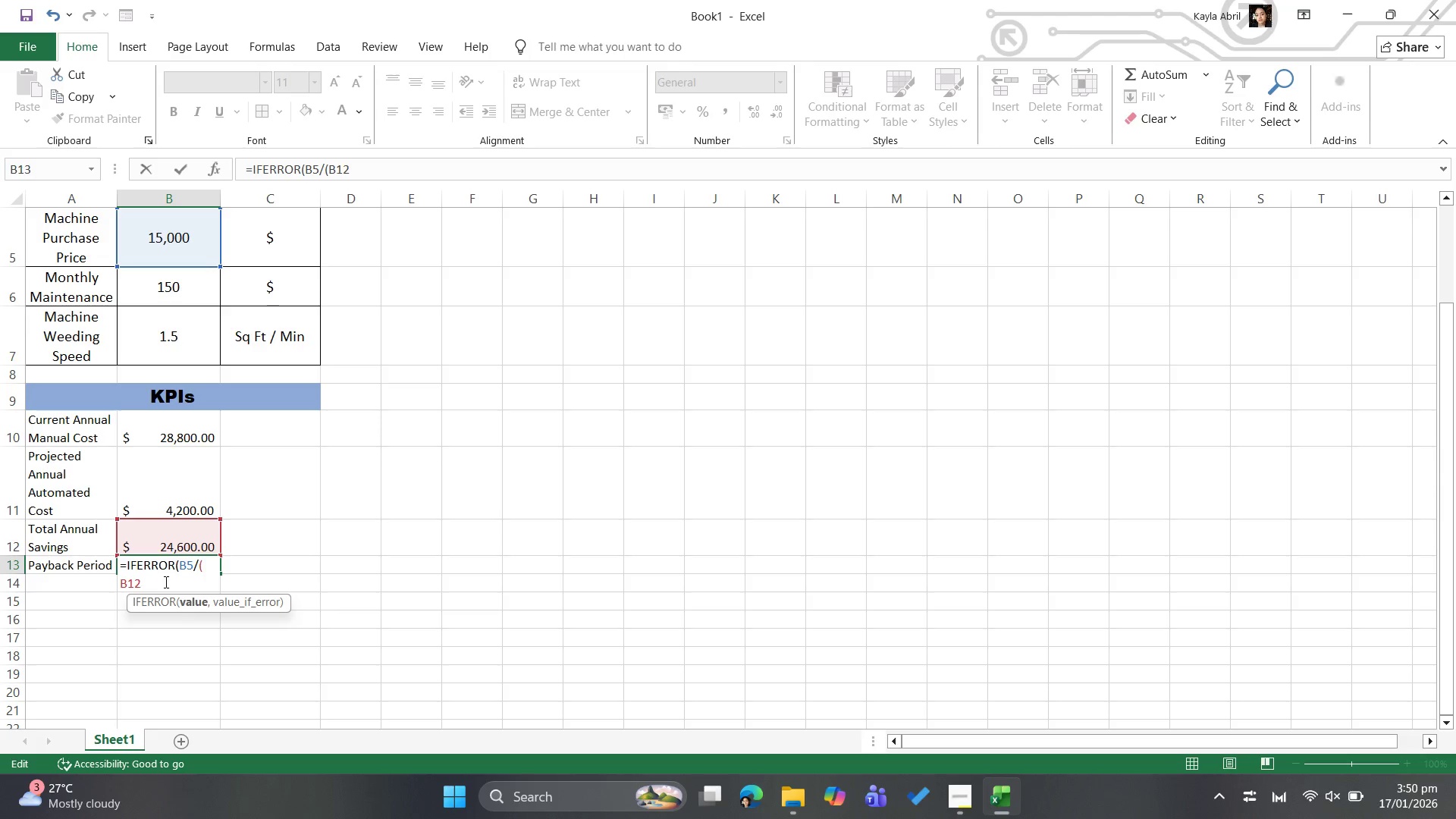 
type(/12)
 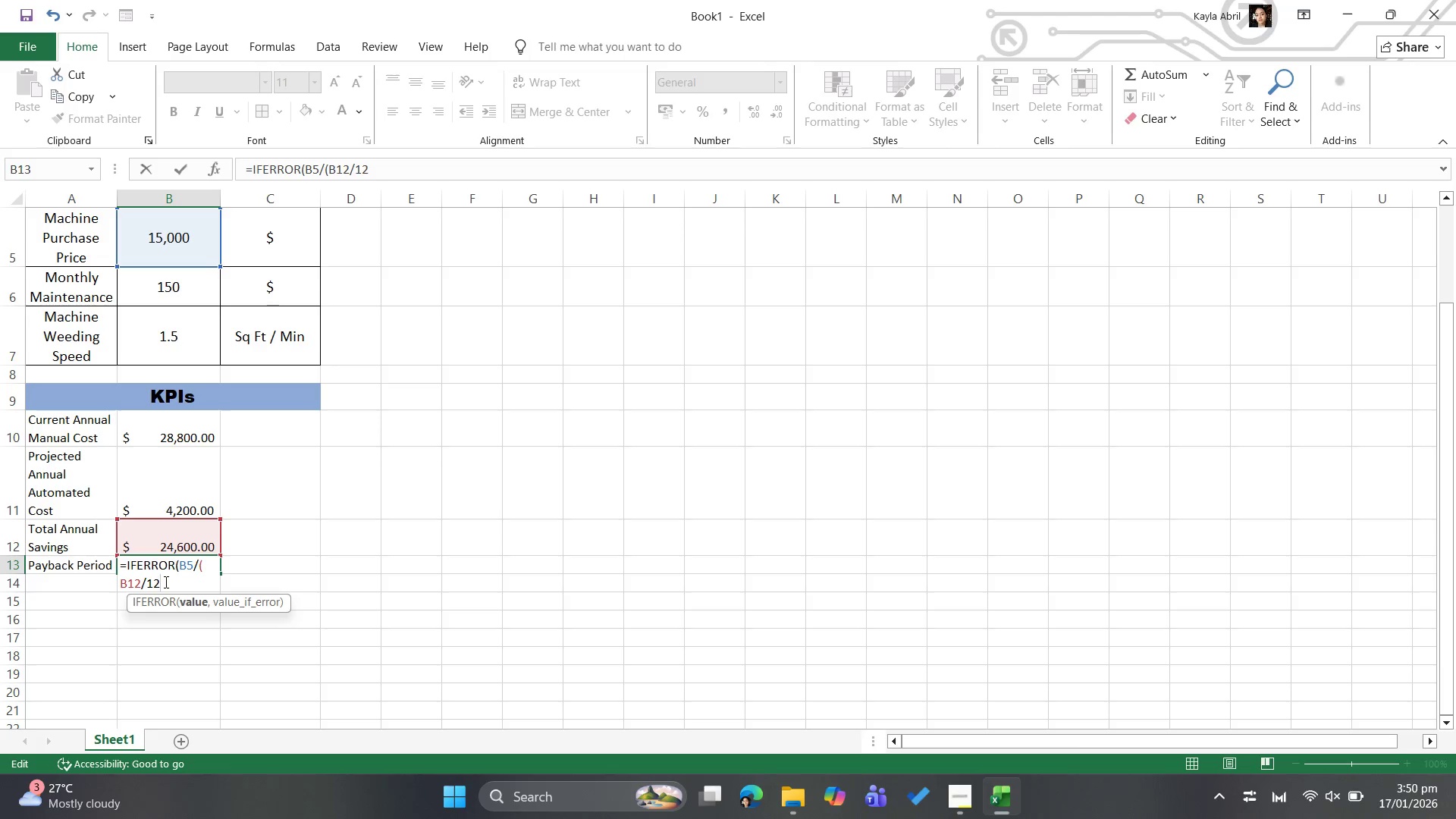 
type(),0)
key(Backspace)
type( 0))
 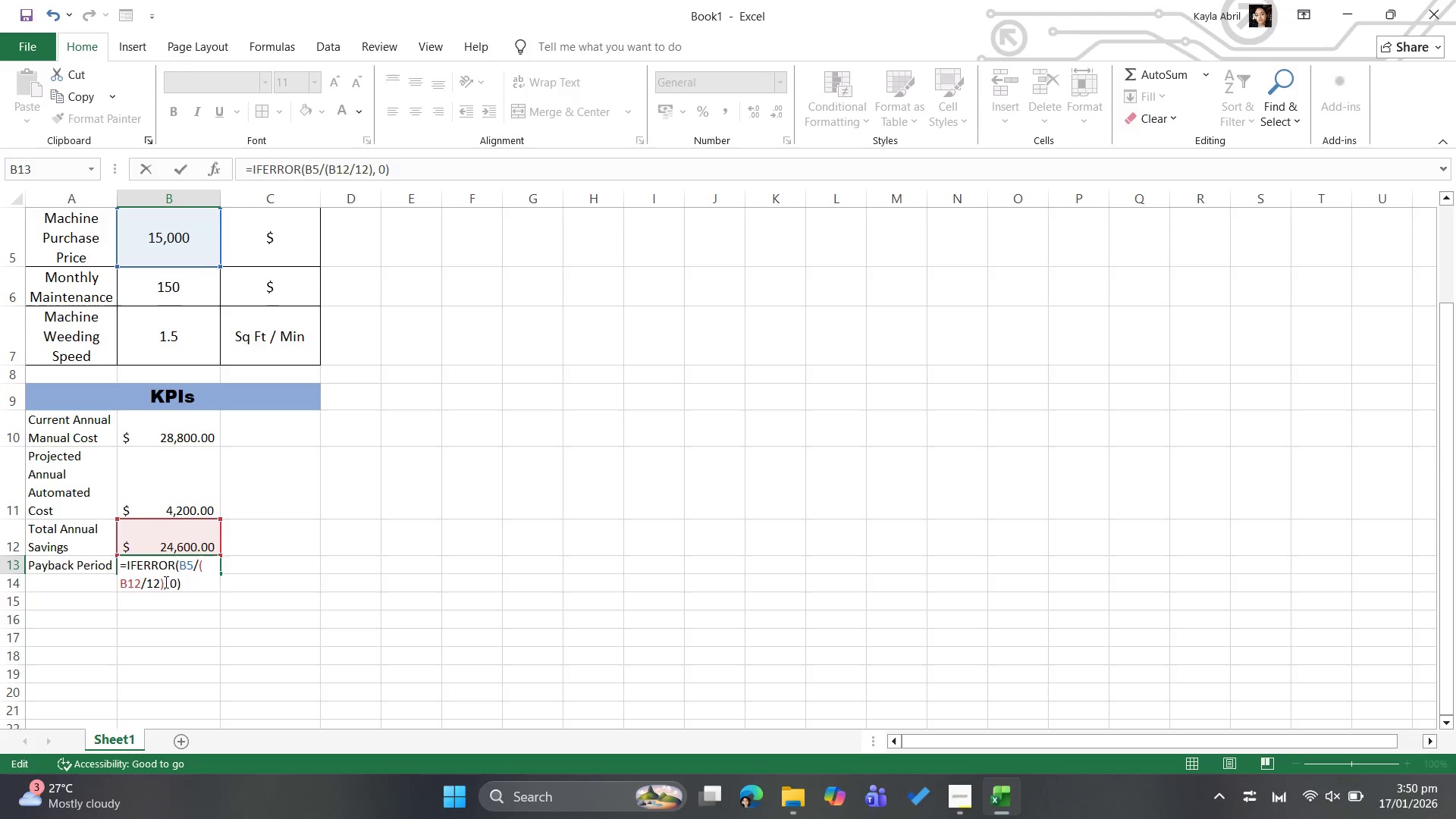 
key(Enter)
 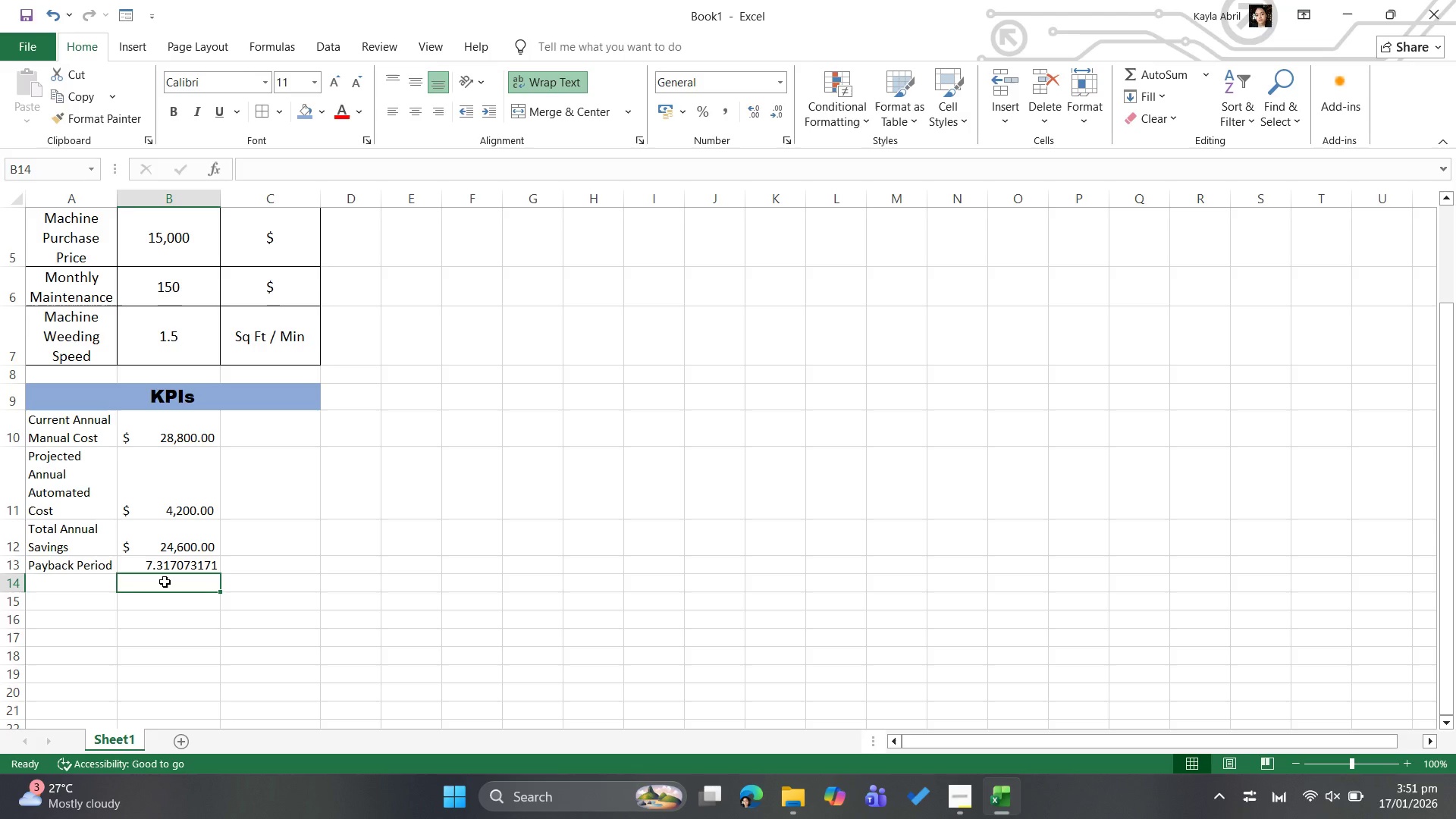 
wait(12.3)
 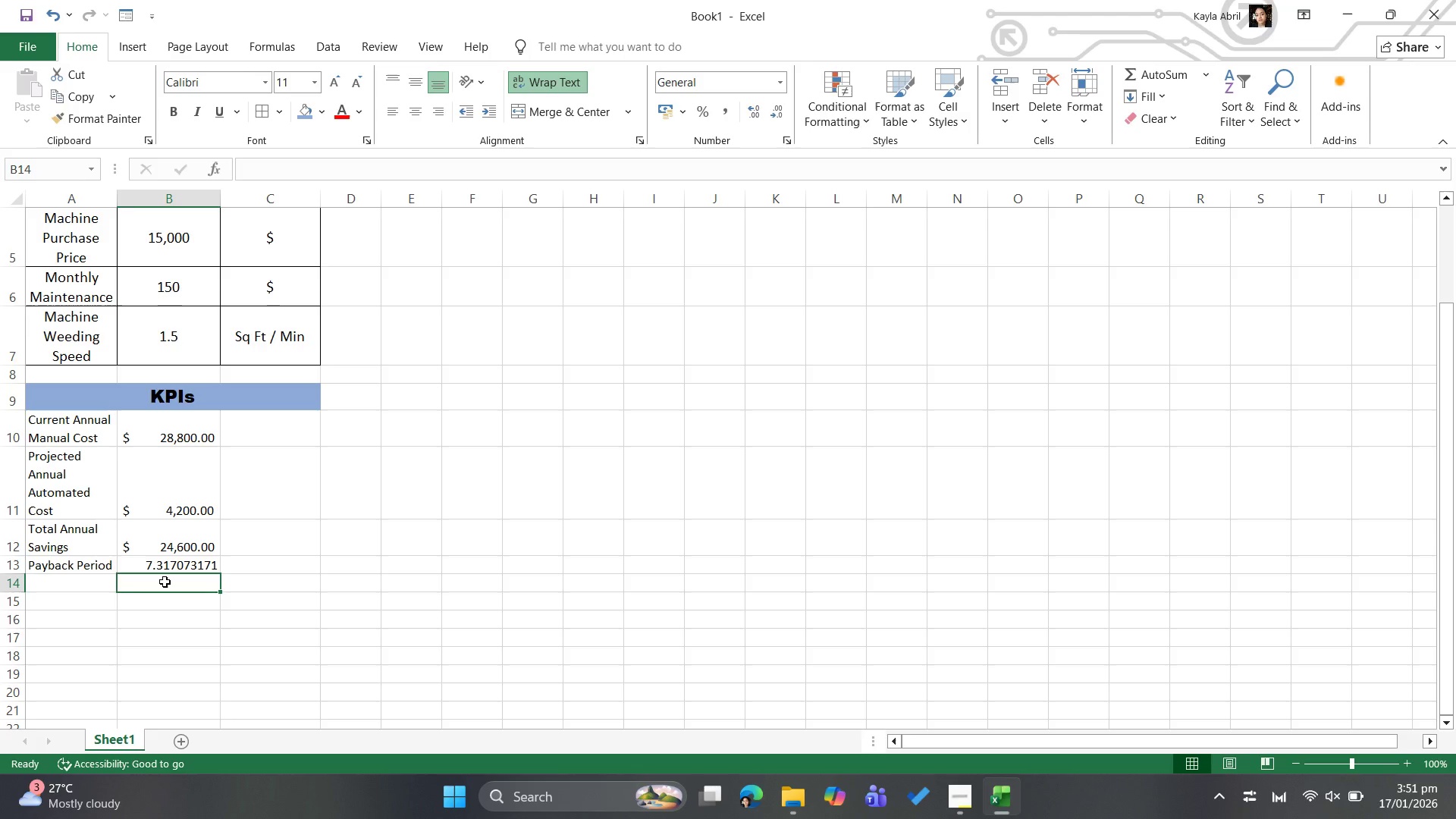 
right_click([185, 556])
 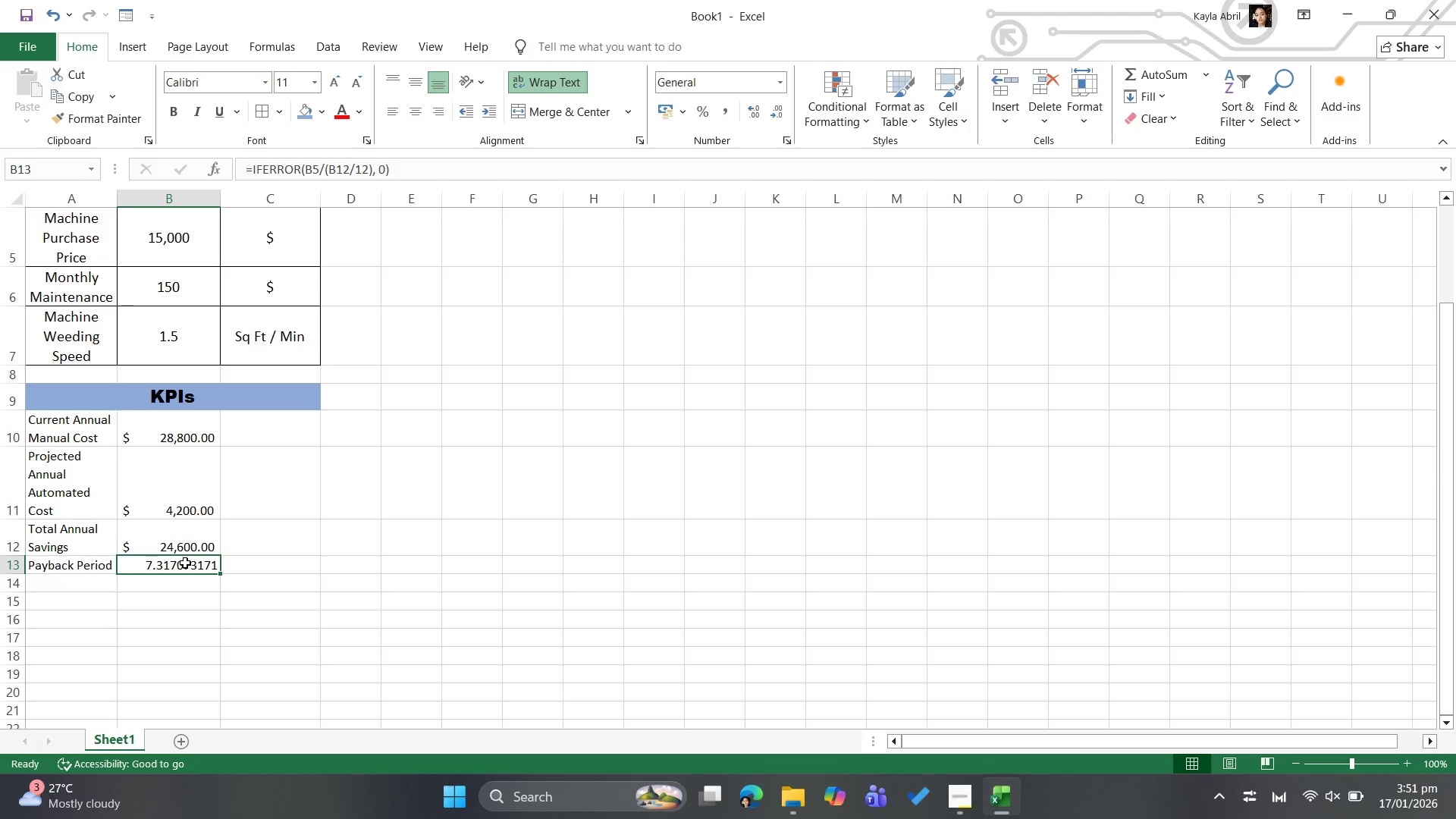 
right_click([185, 568])
 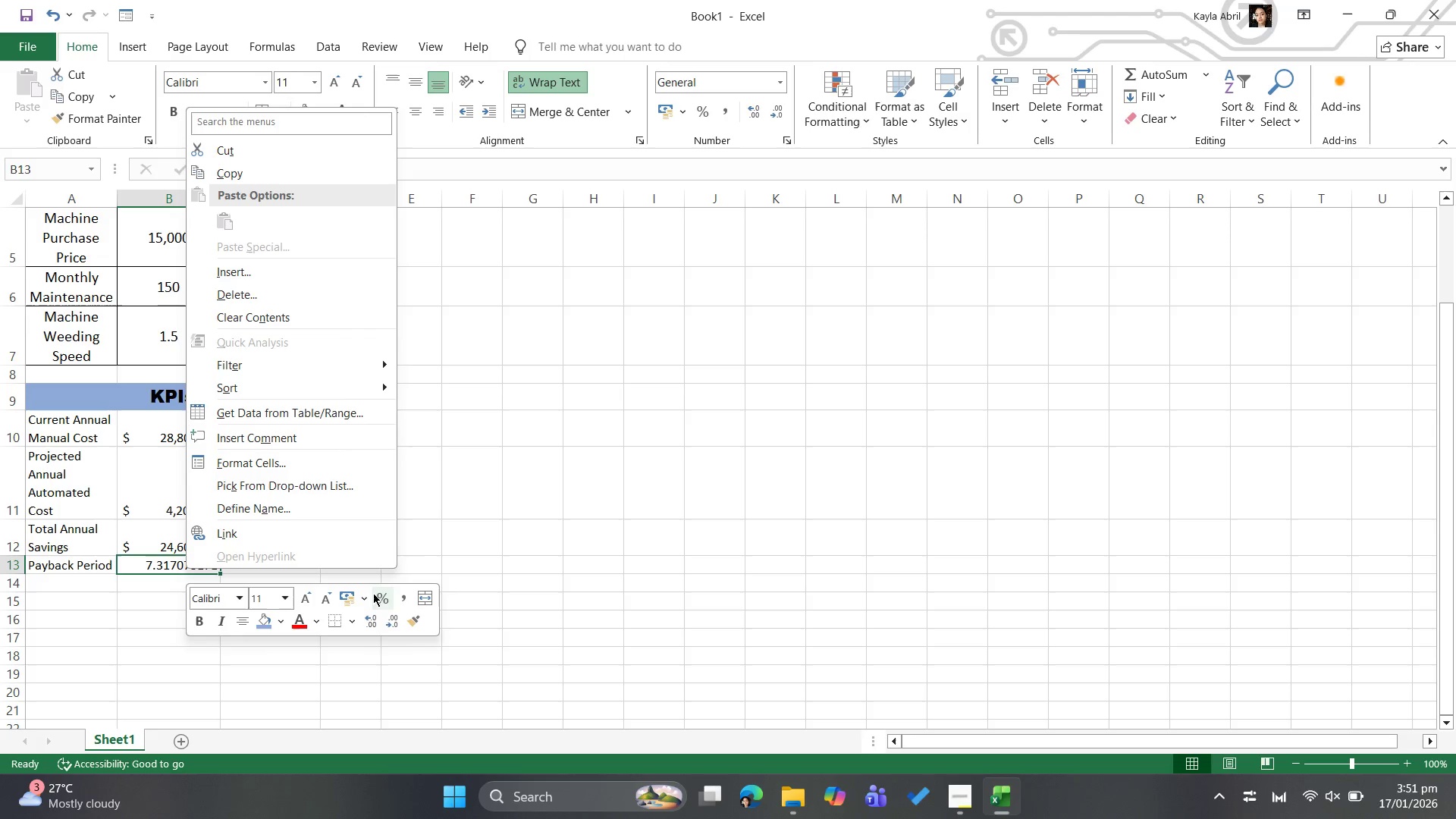 
mouse_move([381, 588])
 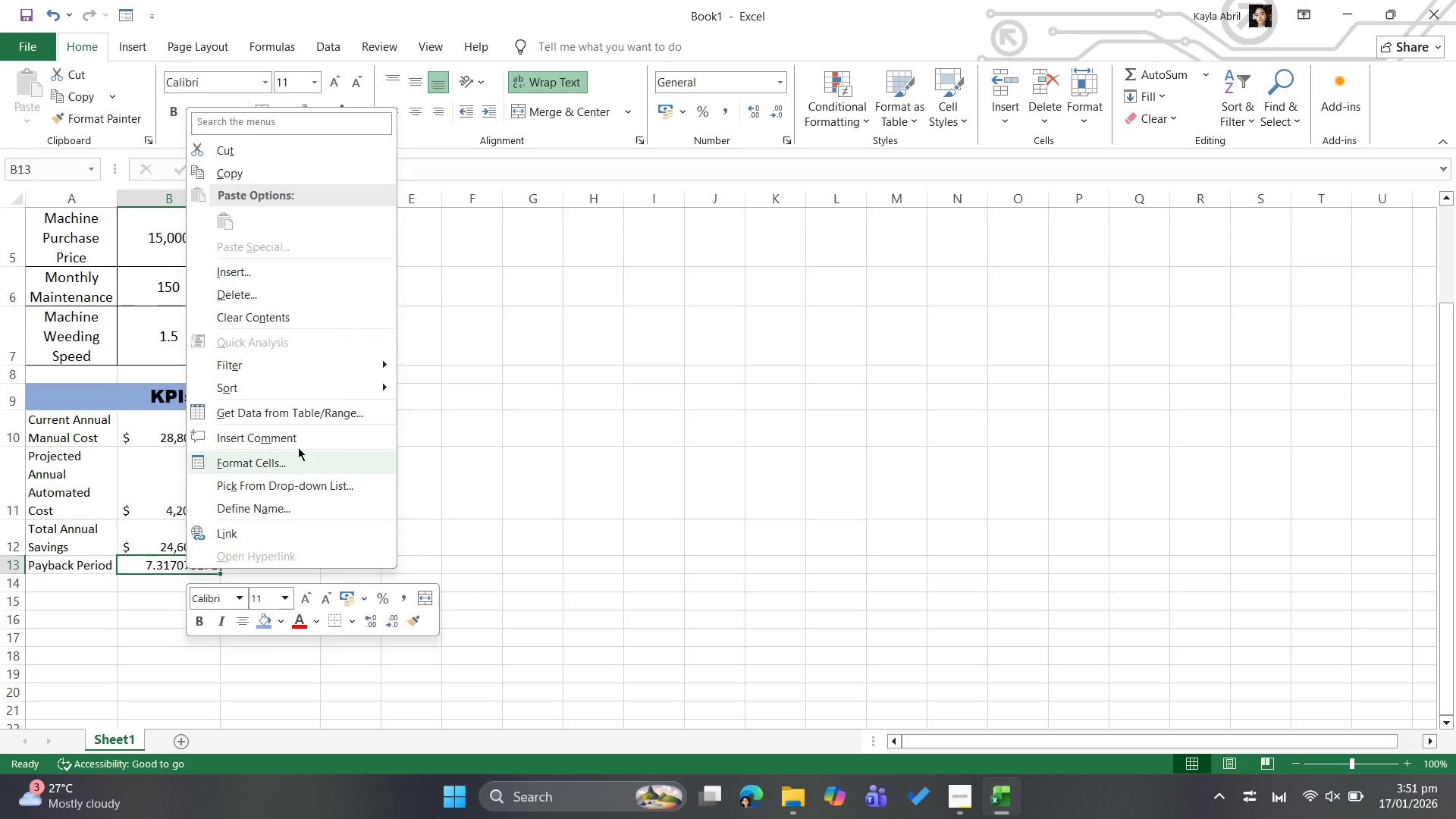 
wait(6.47)
 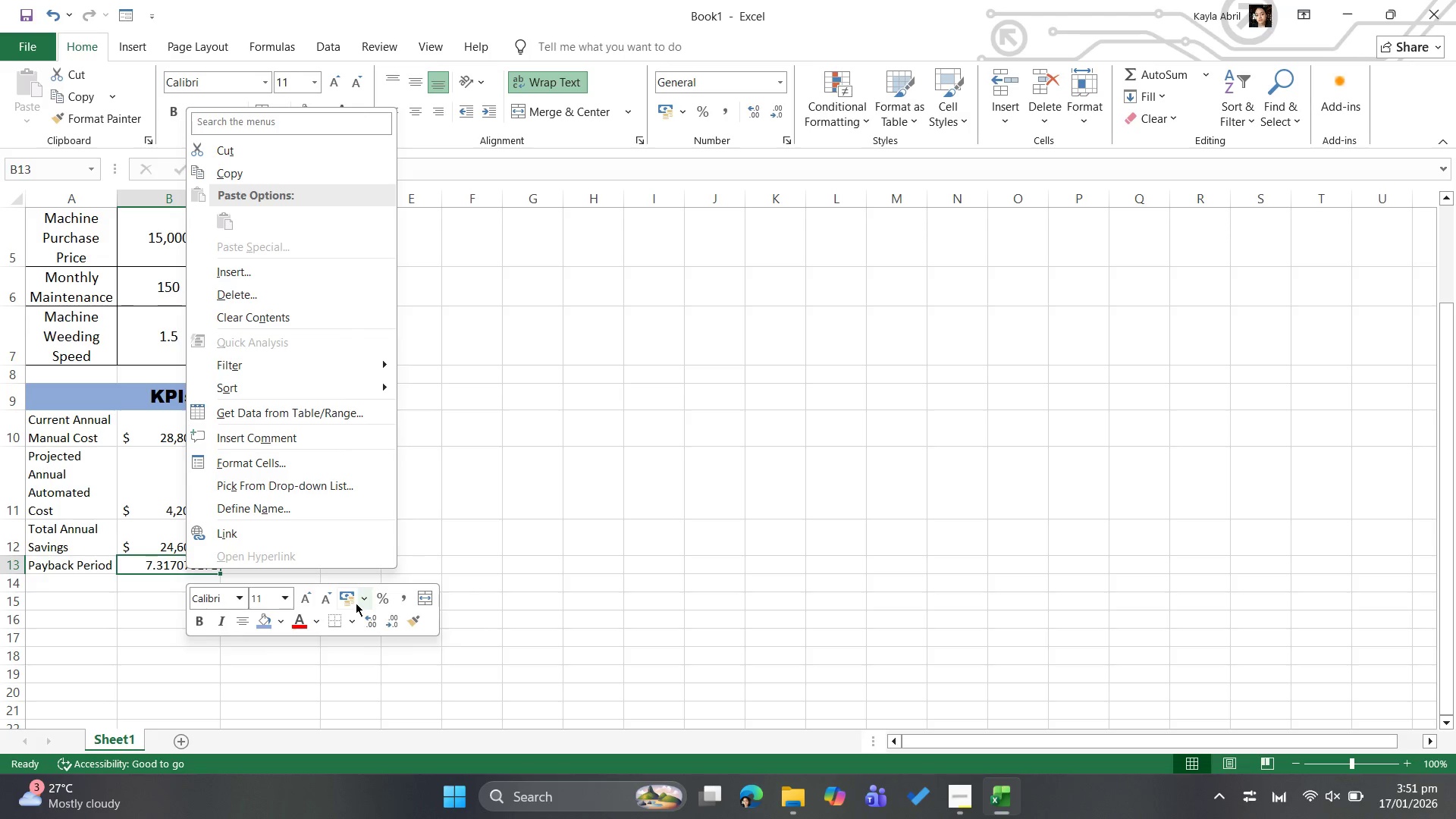 
left_click([287, 471])
 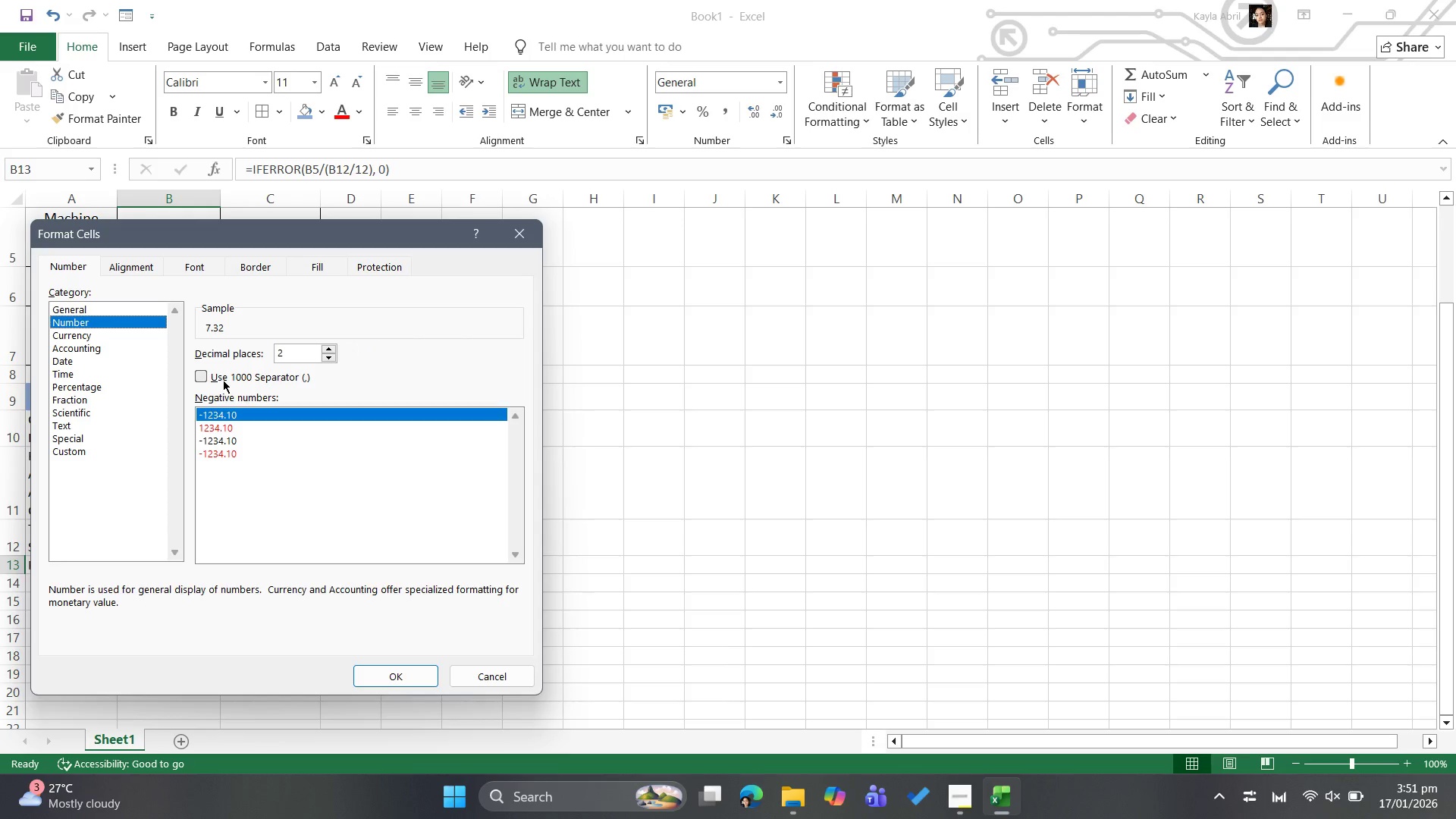 
wait(10.34)
 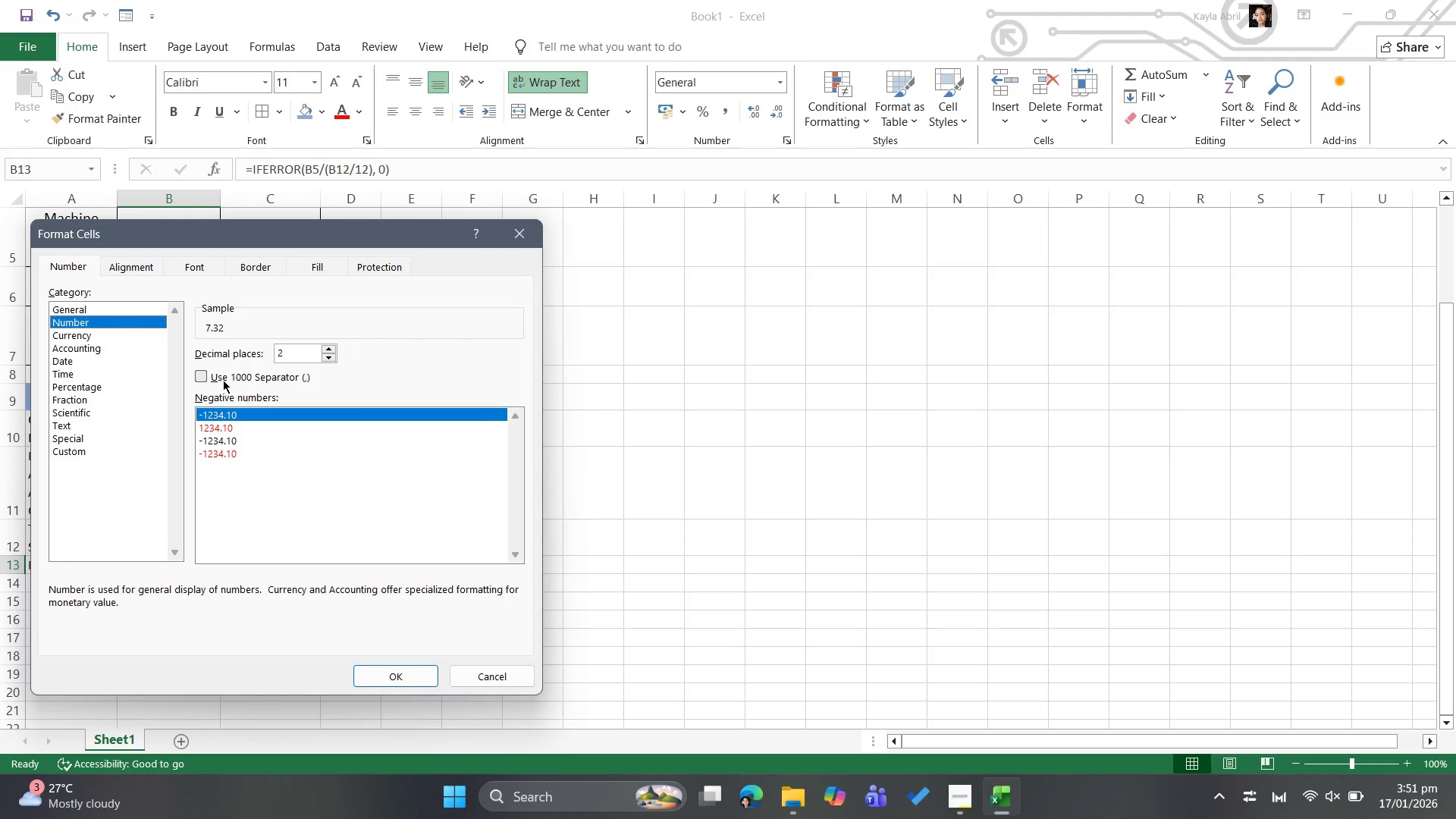 
left_click([332, 353])
 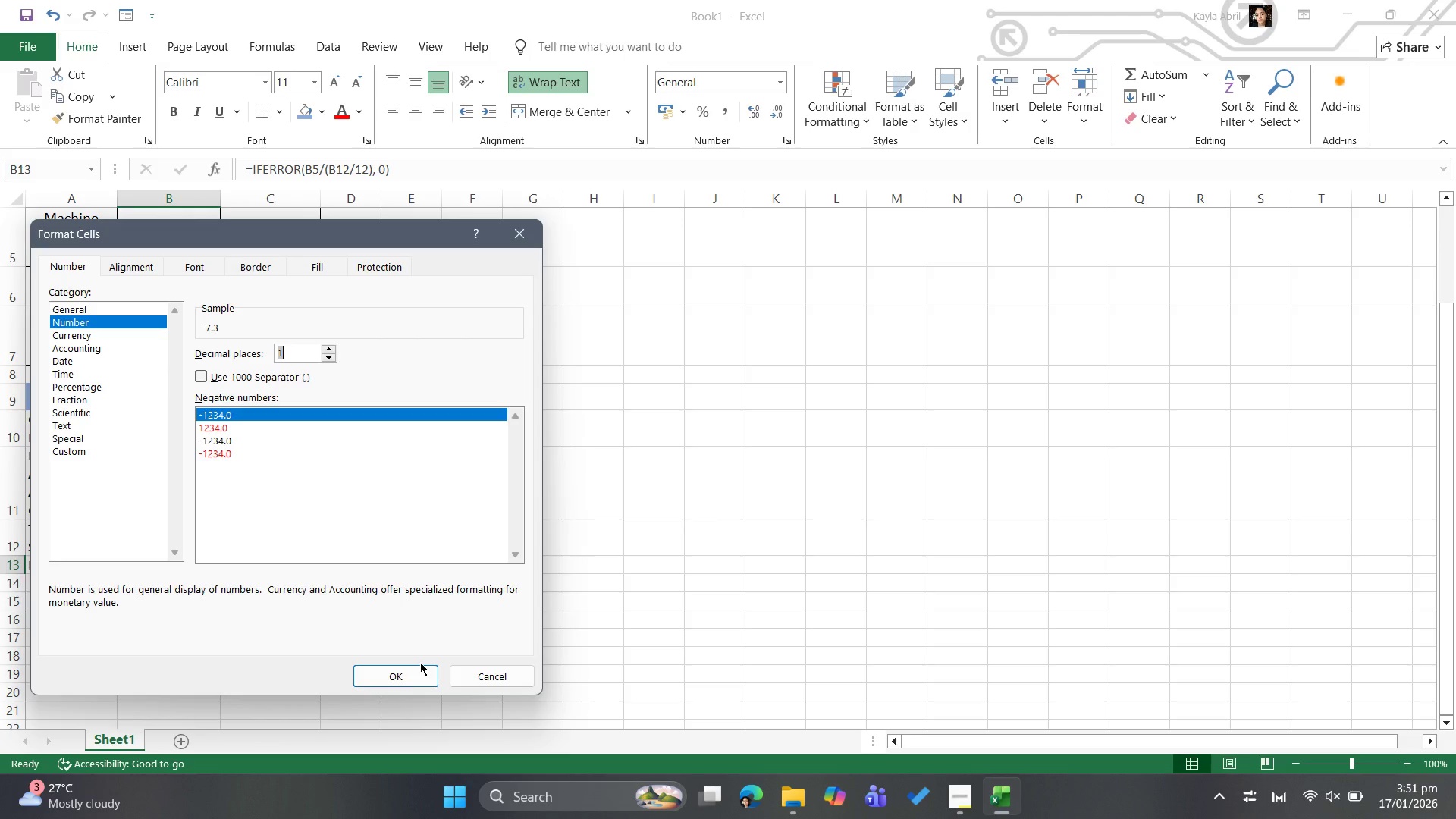 
left_click([410, 677])
 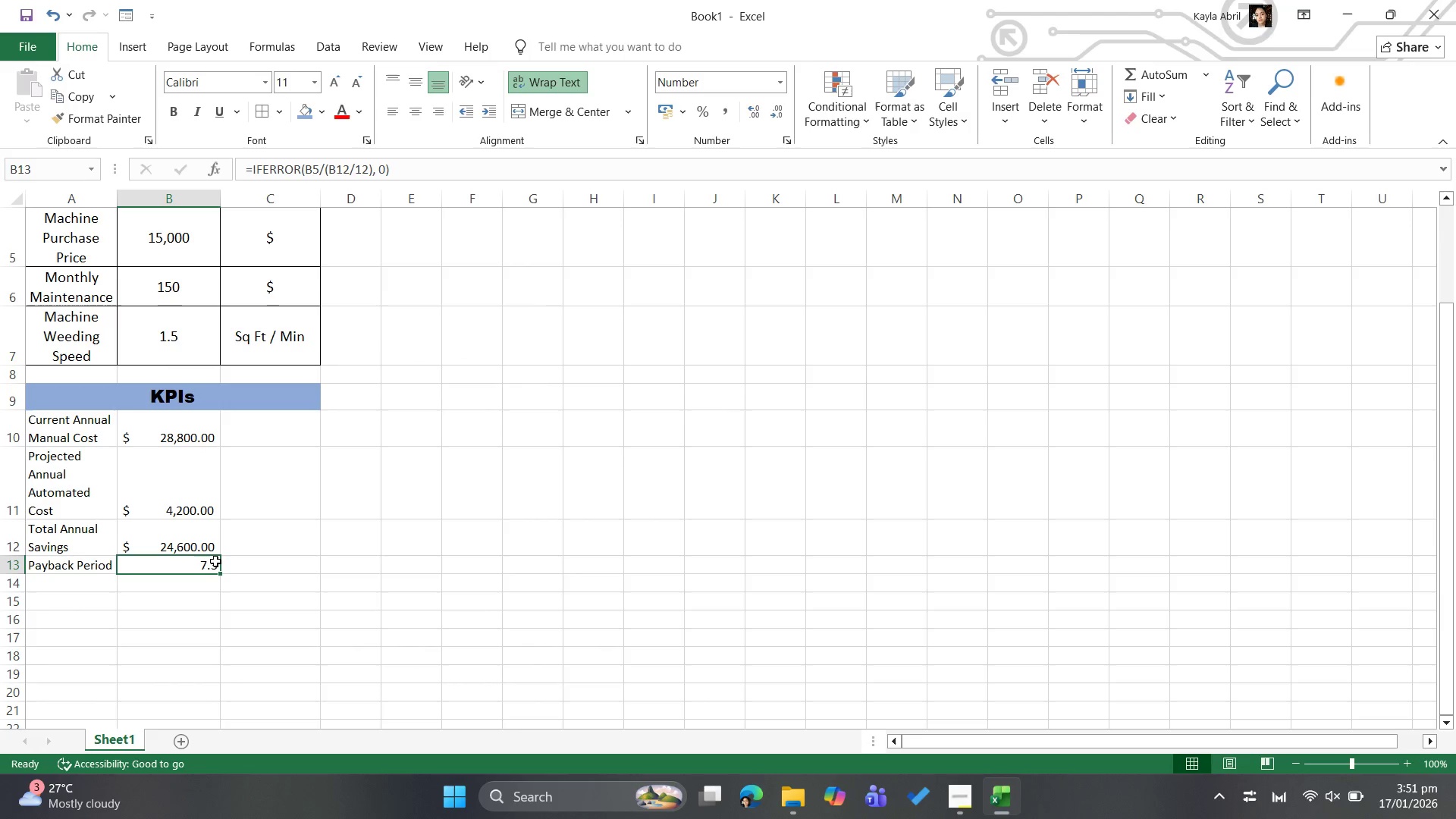 
wait(5.74)
 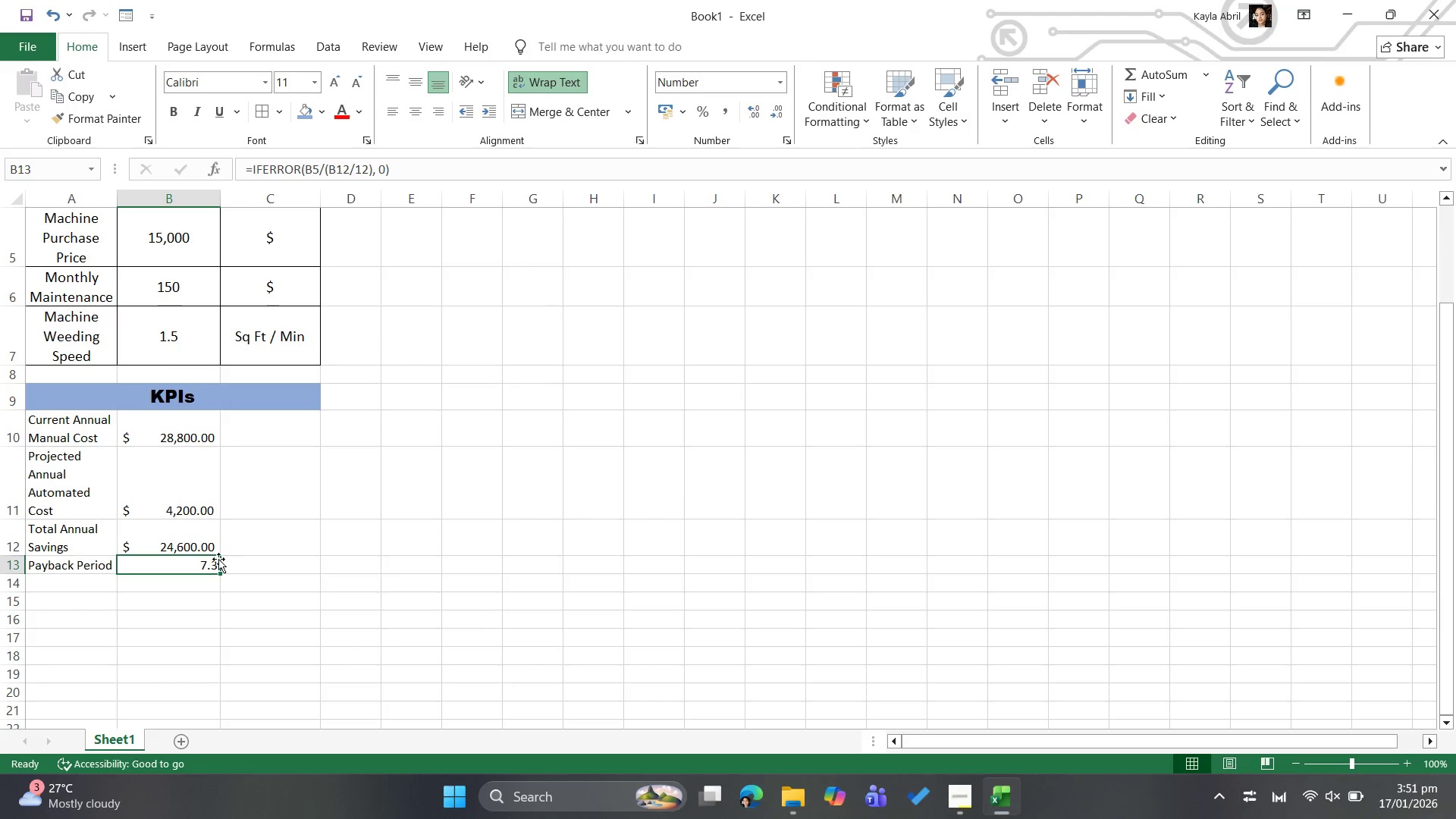 
left_click([213, 563])
 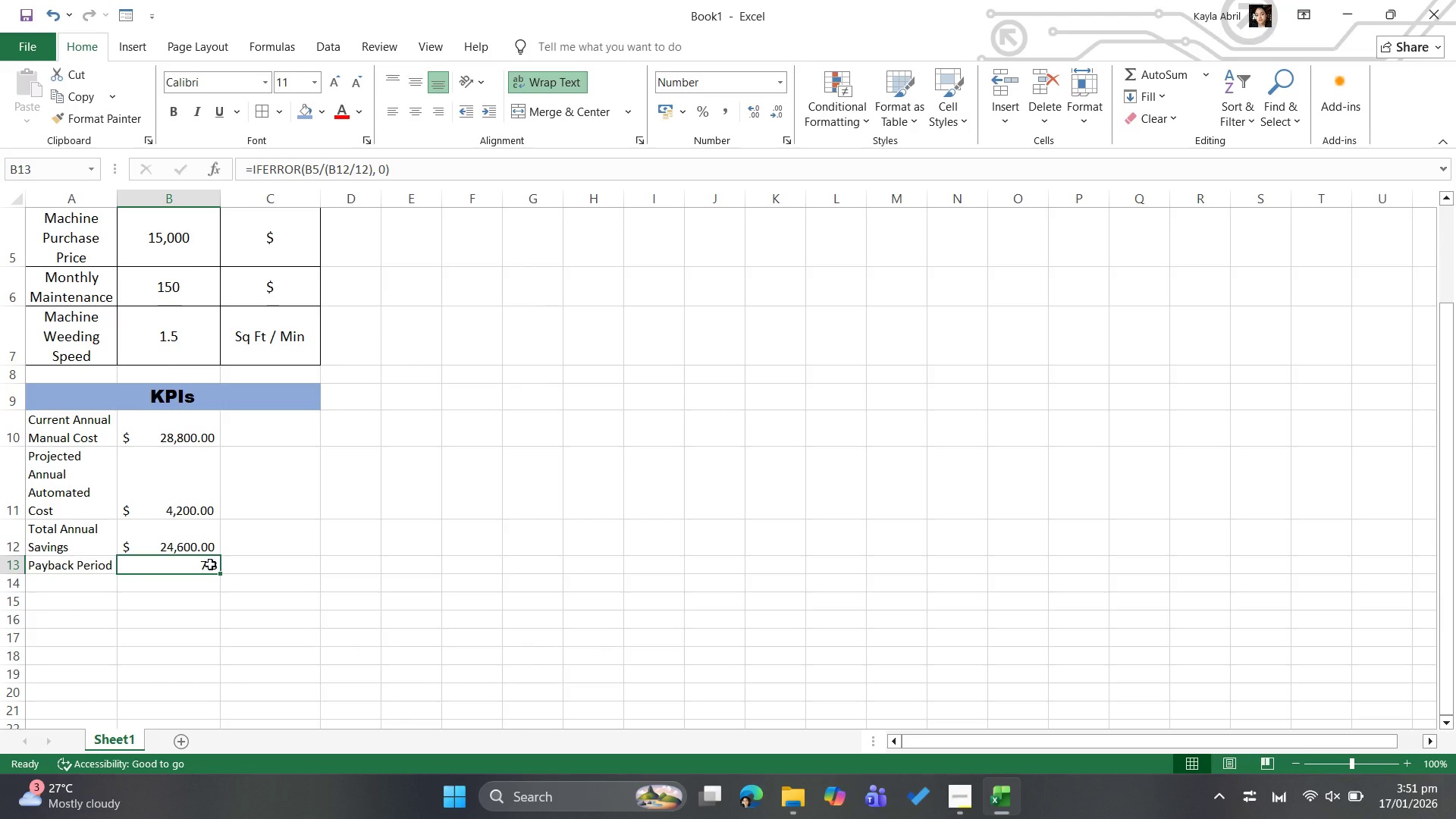 
right_click([204, 566])
 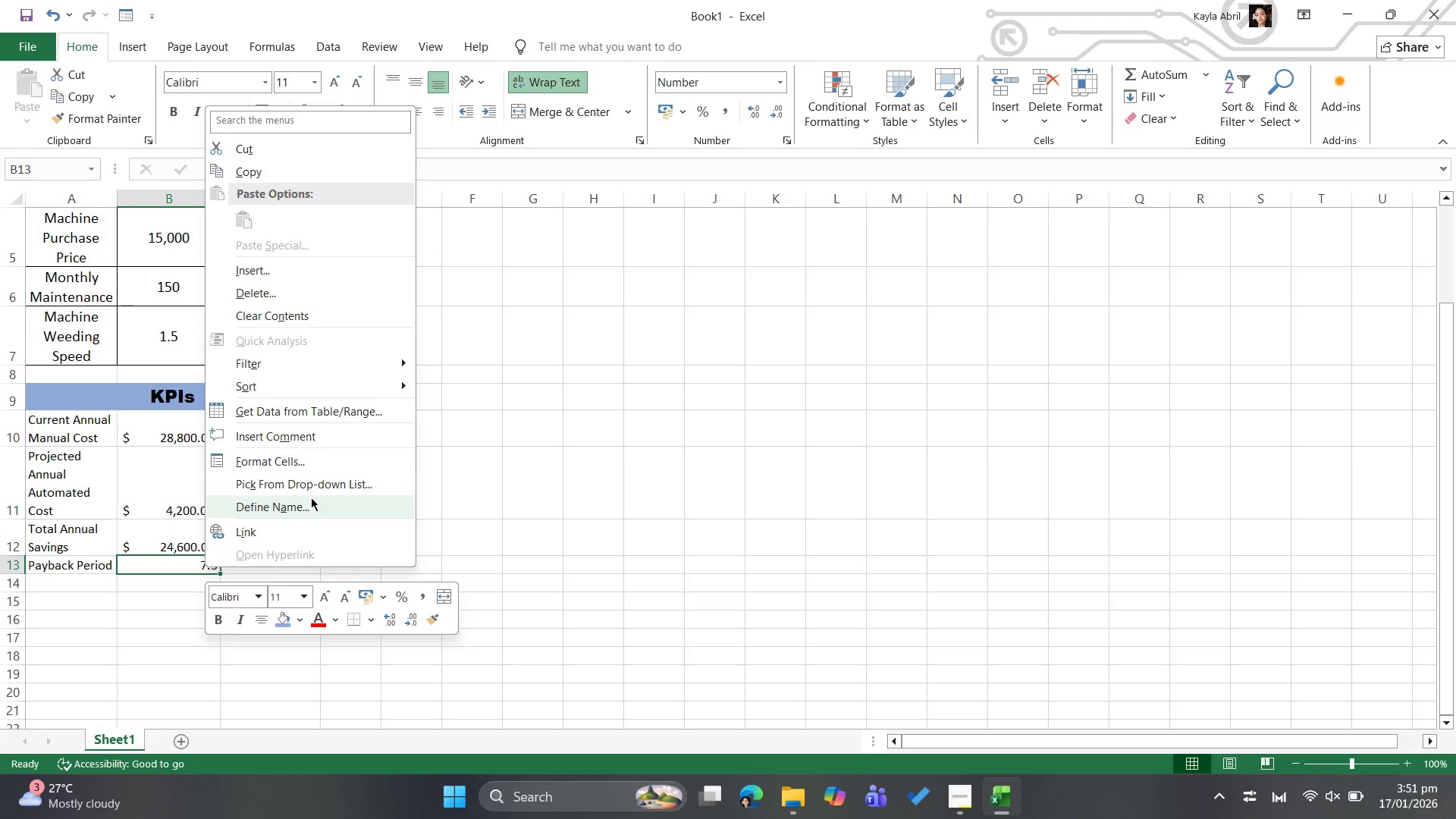 
left_click([311, 459])
 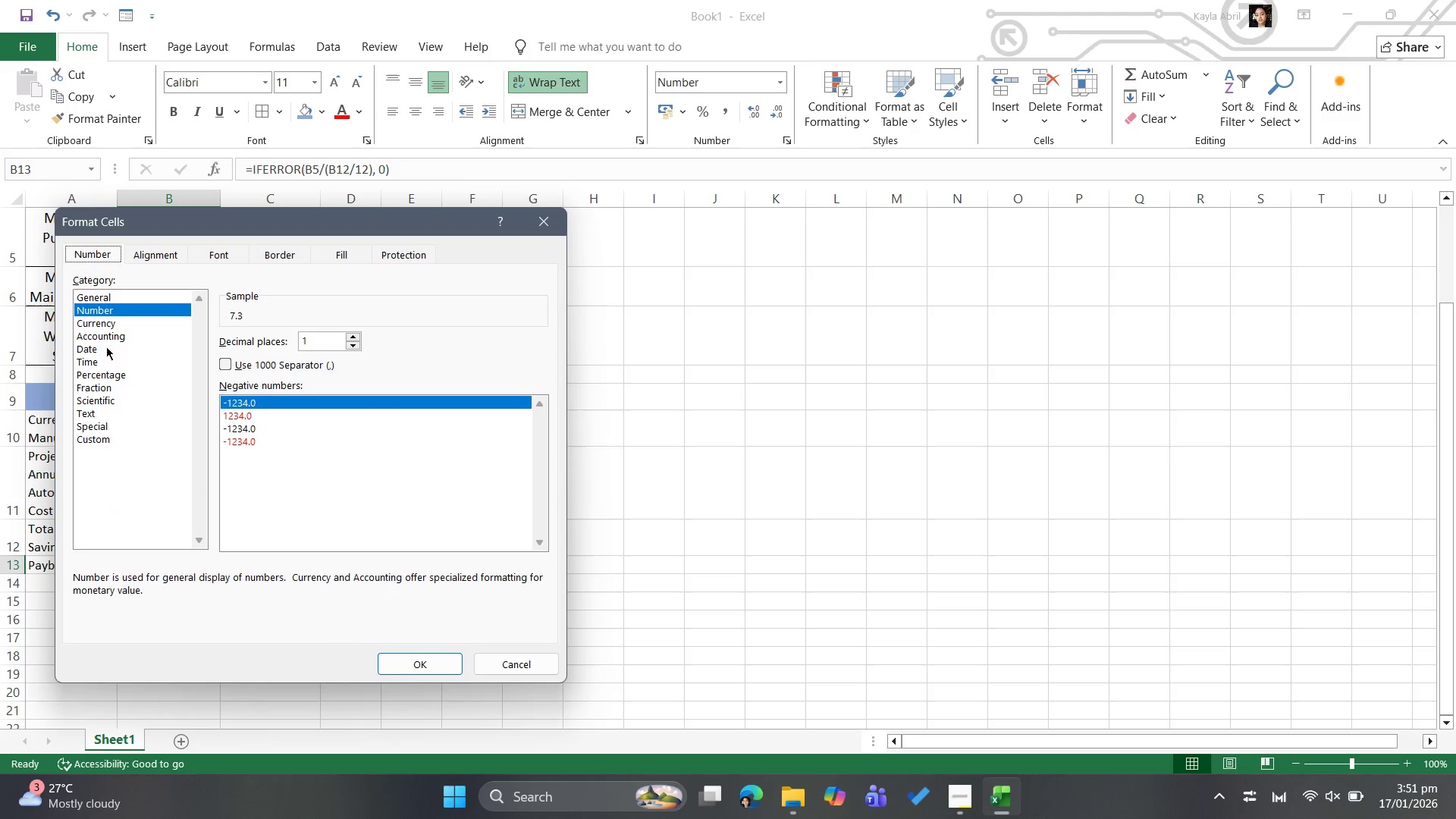 
wait(11.66)
 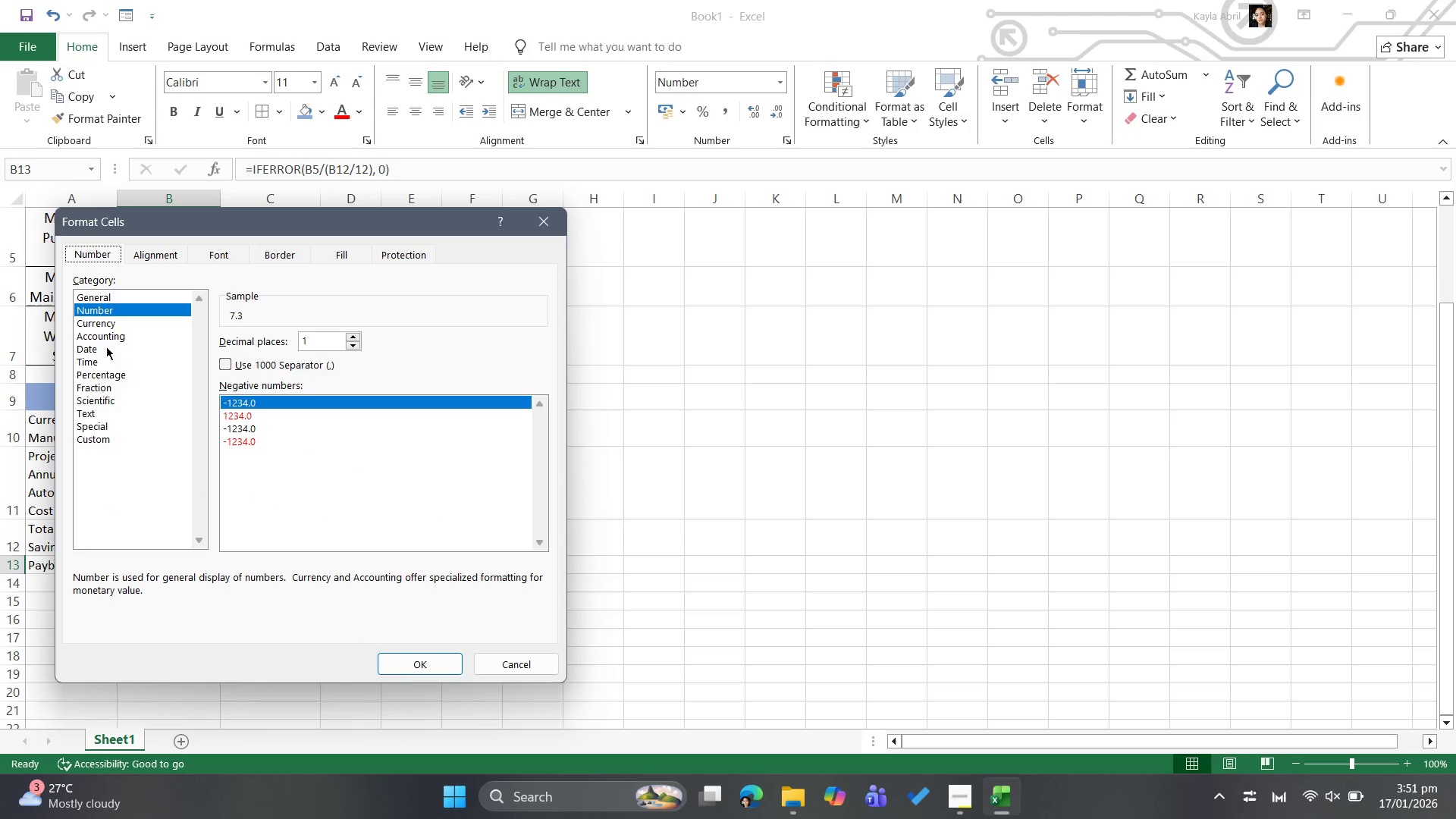 
left_click([97, 361])
 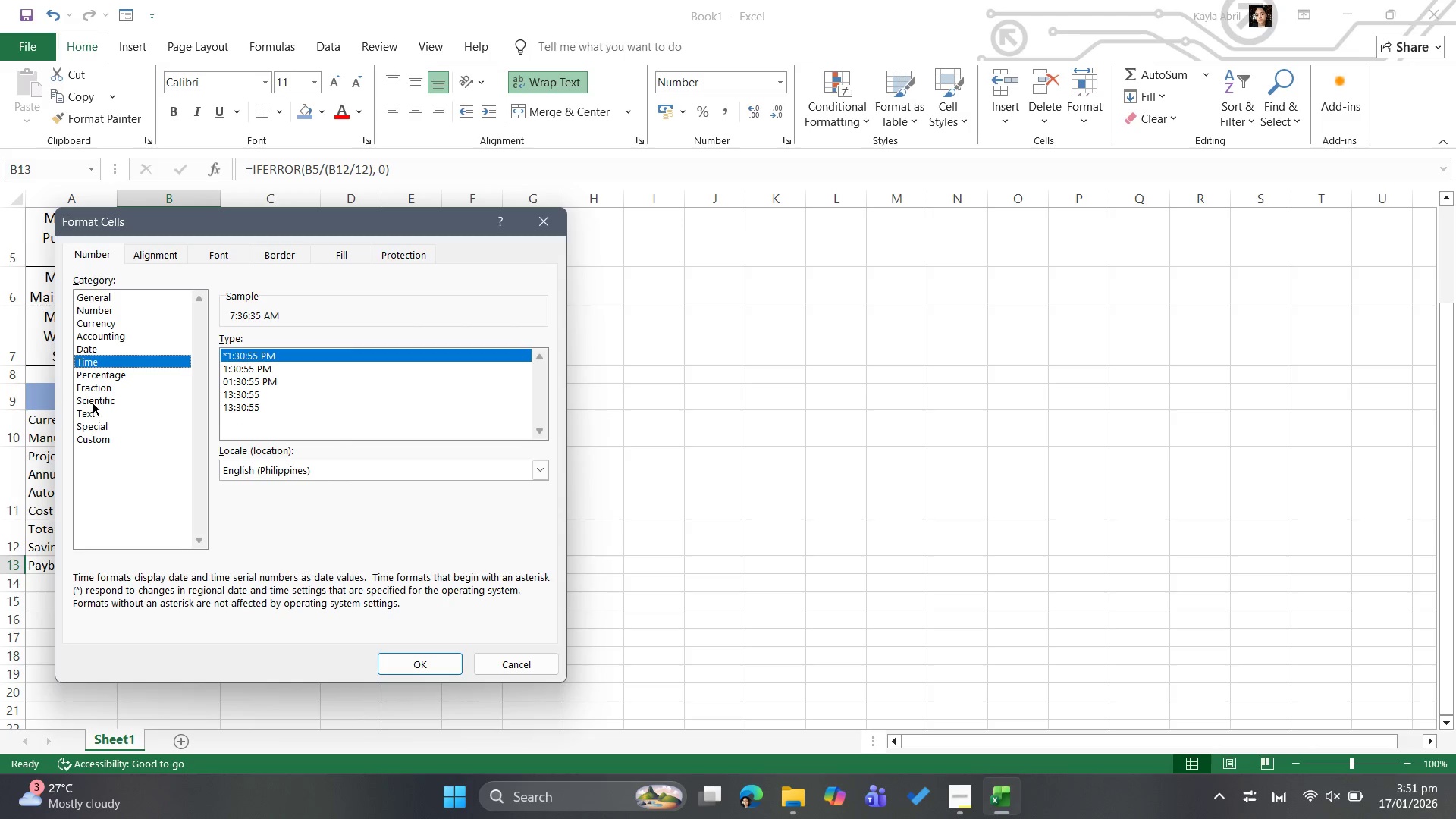 
left_click([93, 406])
 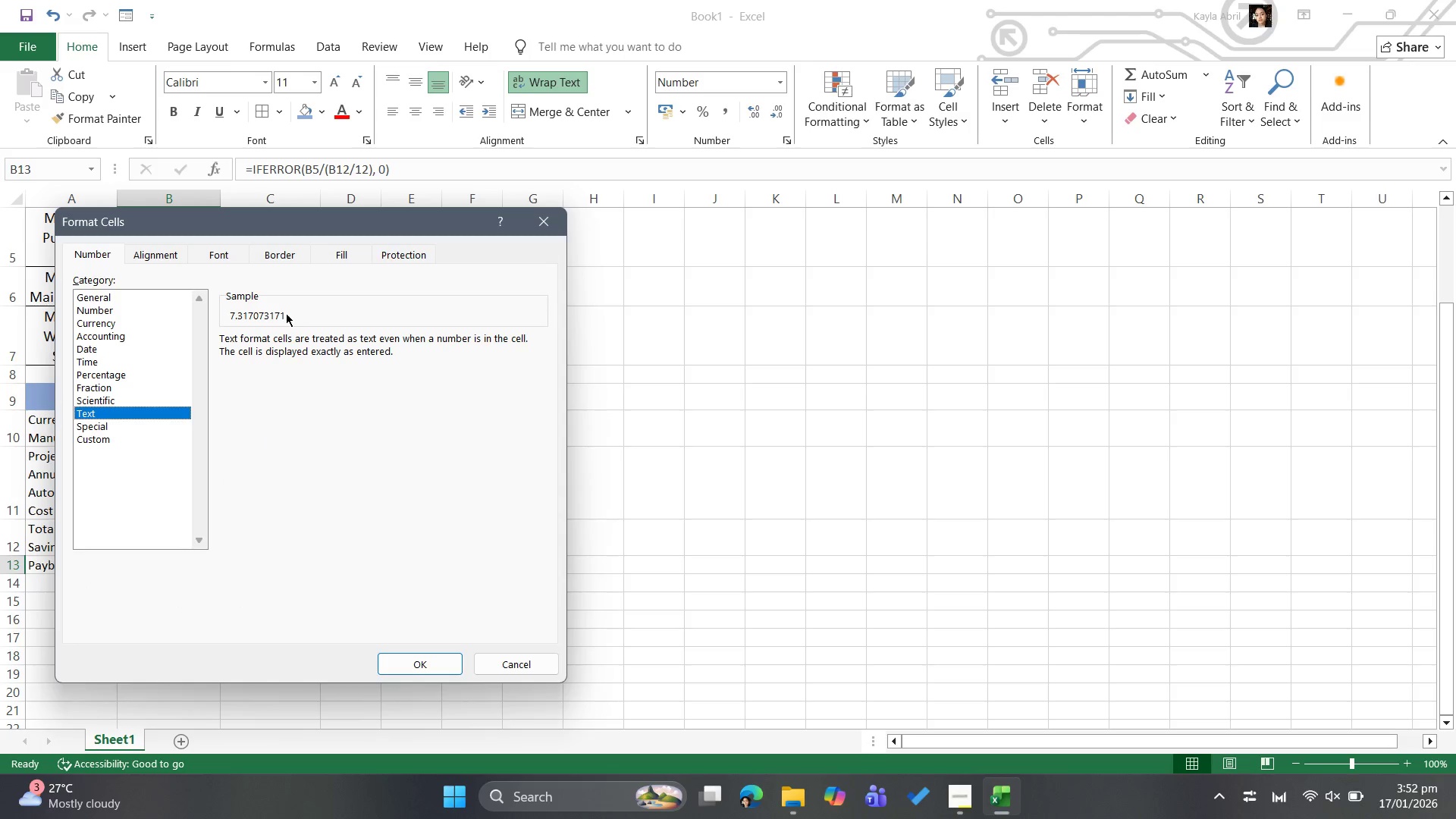 
wait(5.28)
 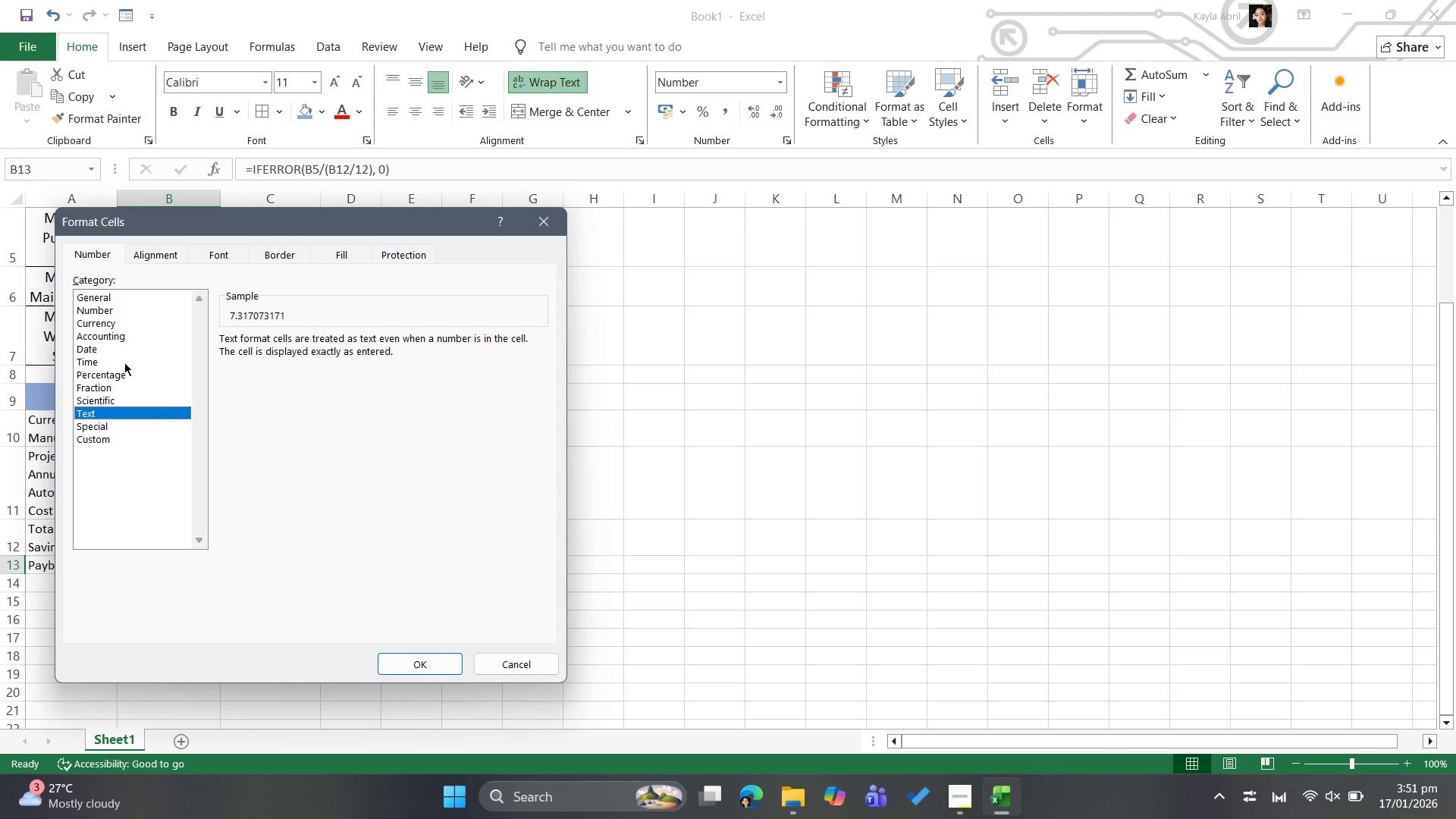 
mouse_move([101, 438])
 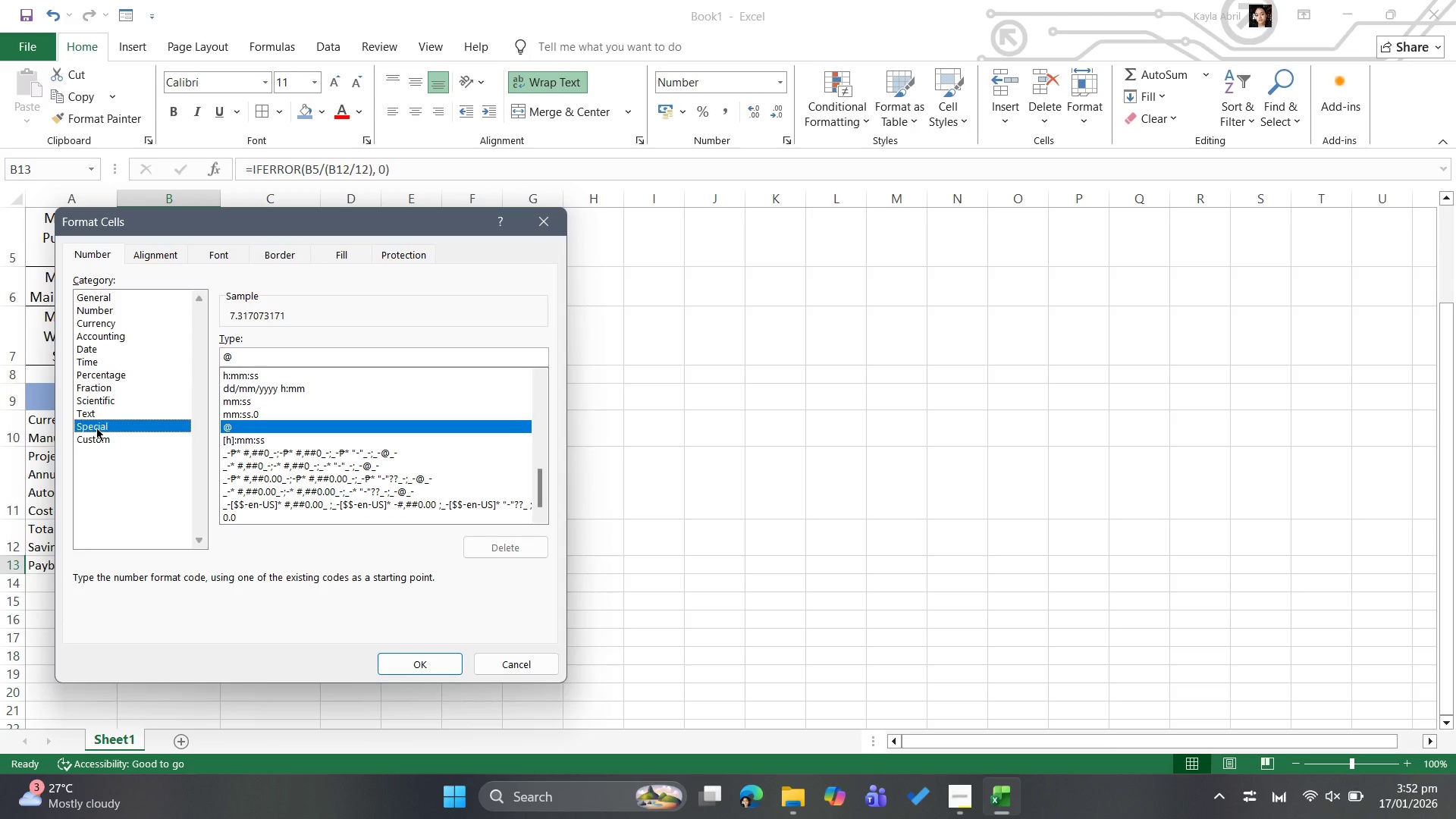 
left_click([96, 428])
 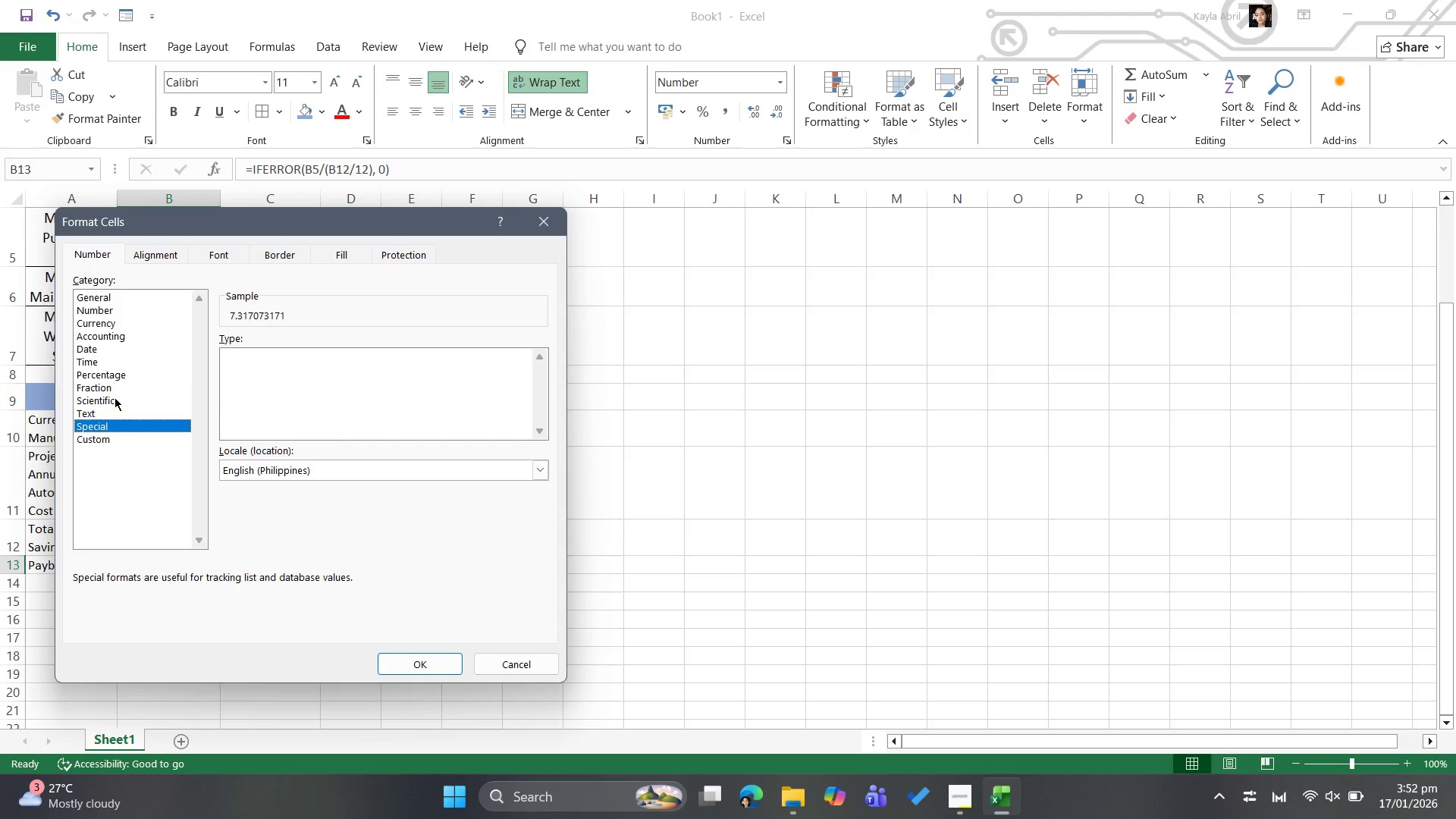 
left_click([115, 396])
 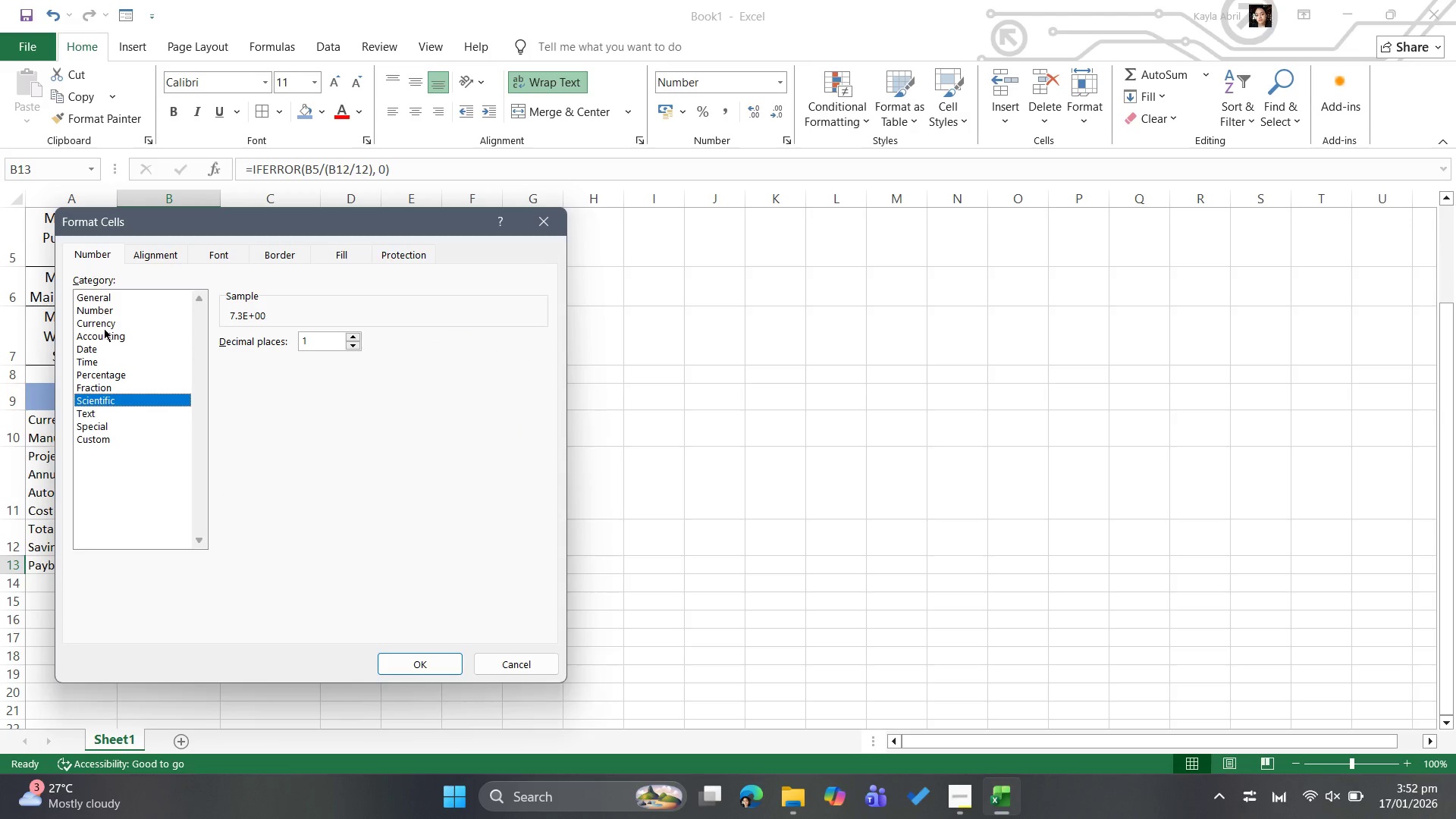 
left_click([107, 321])
 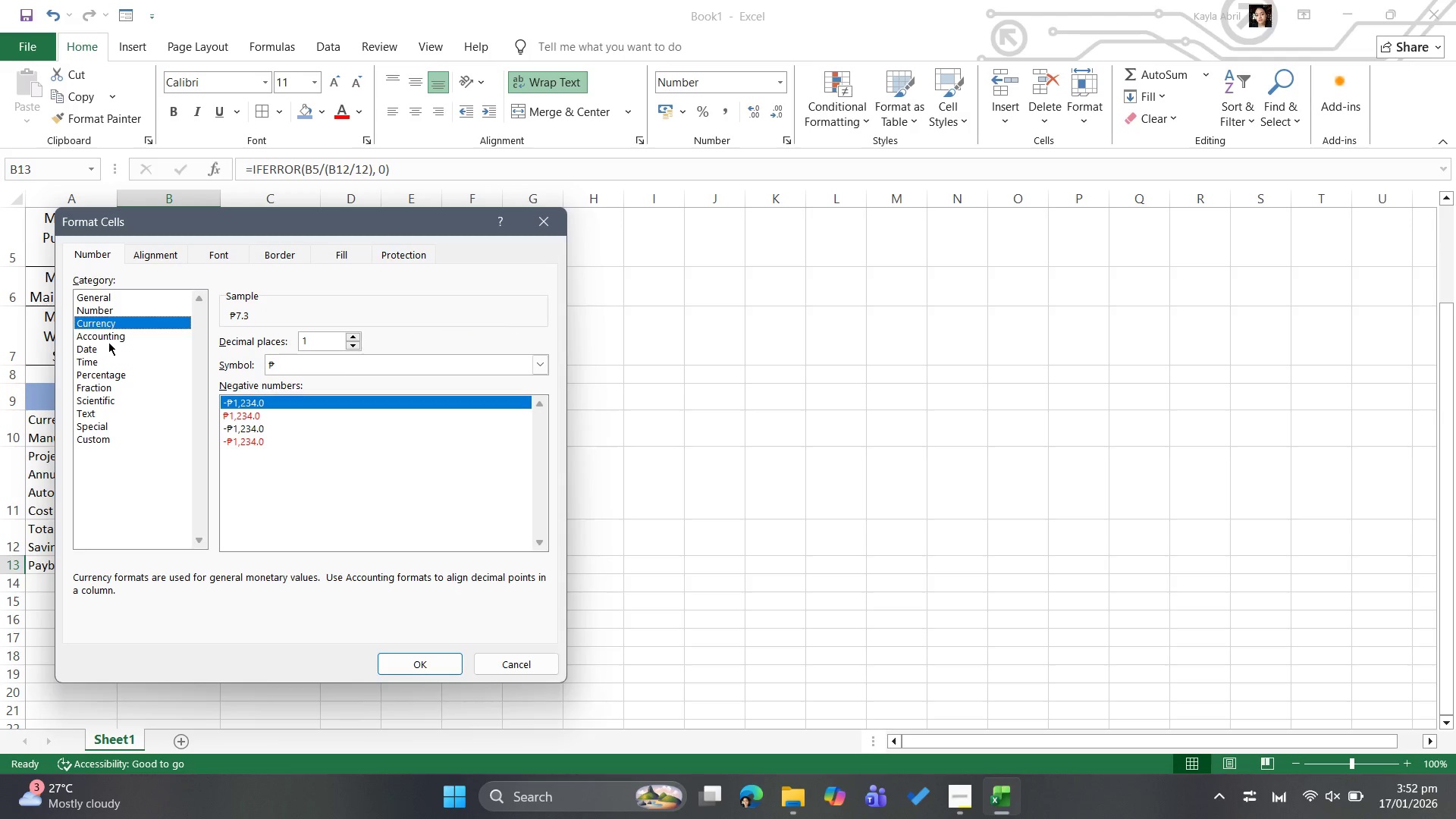 
left_click([108, 339])
 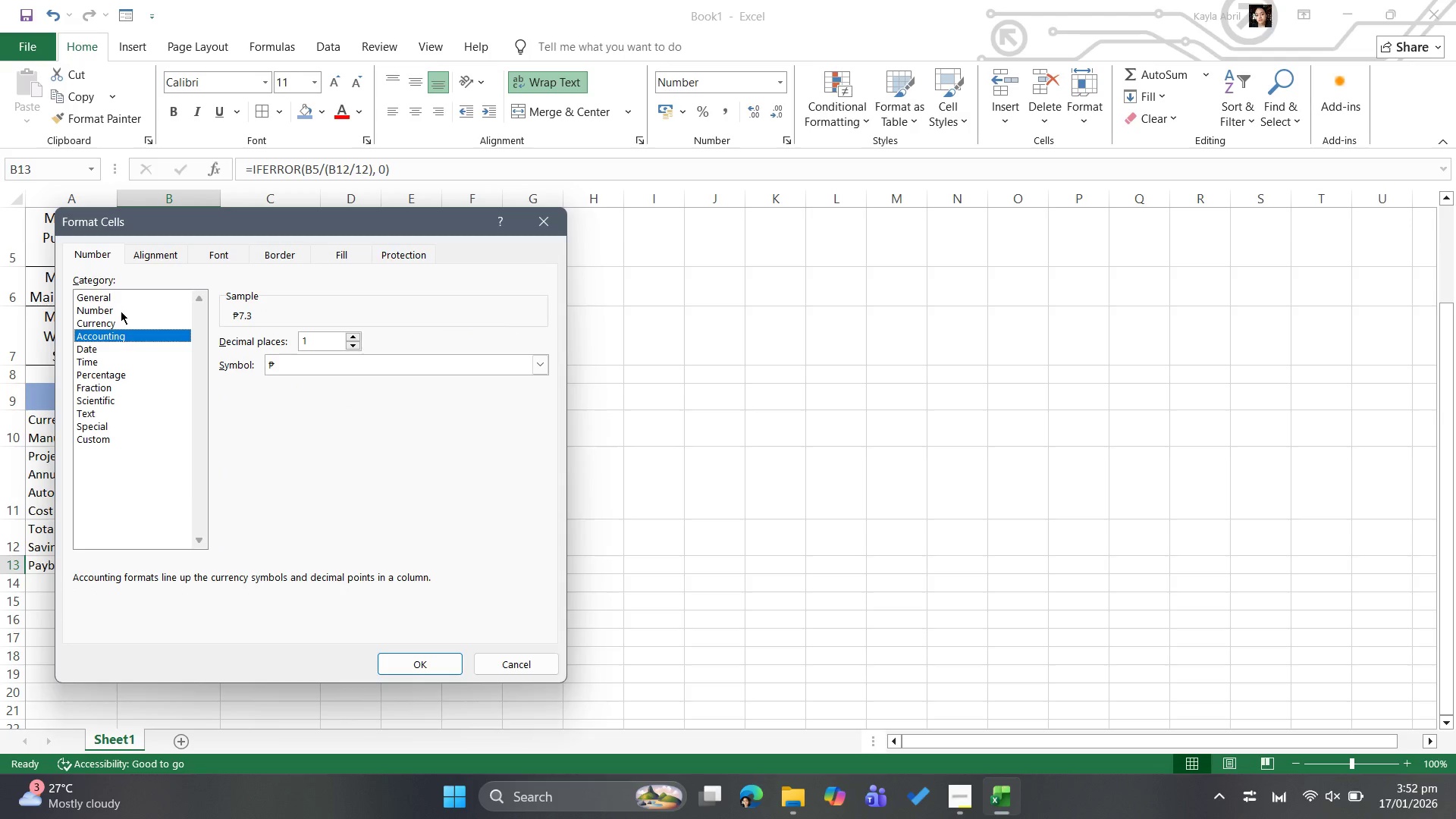 
left_click([121, 318])
 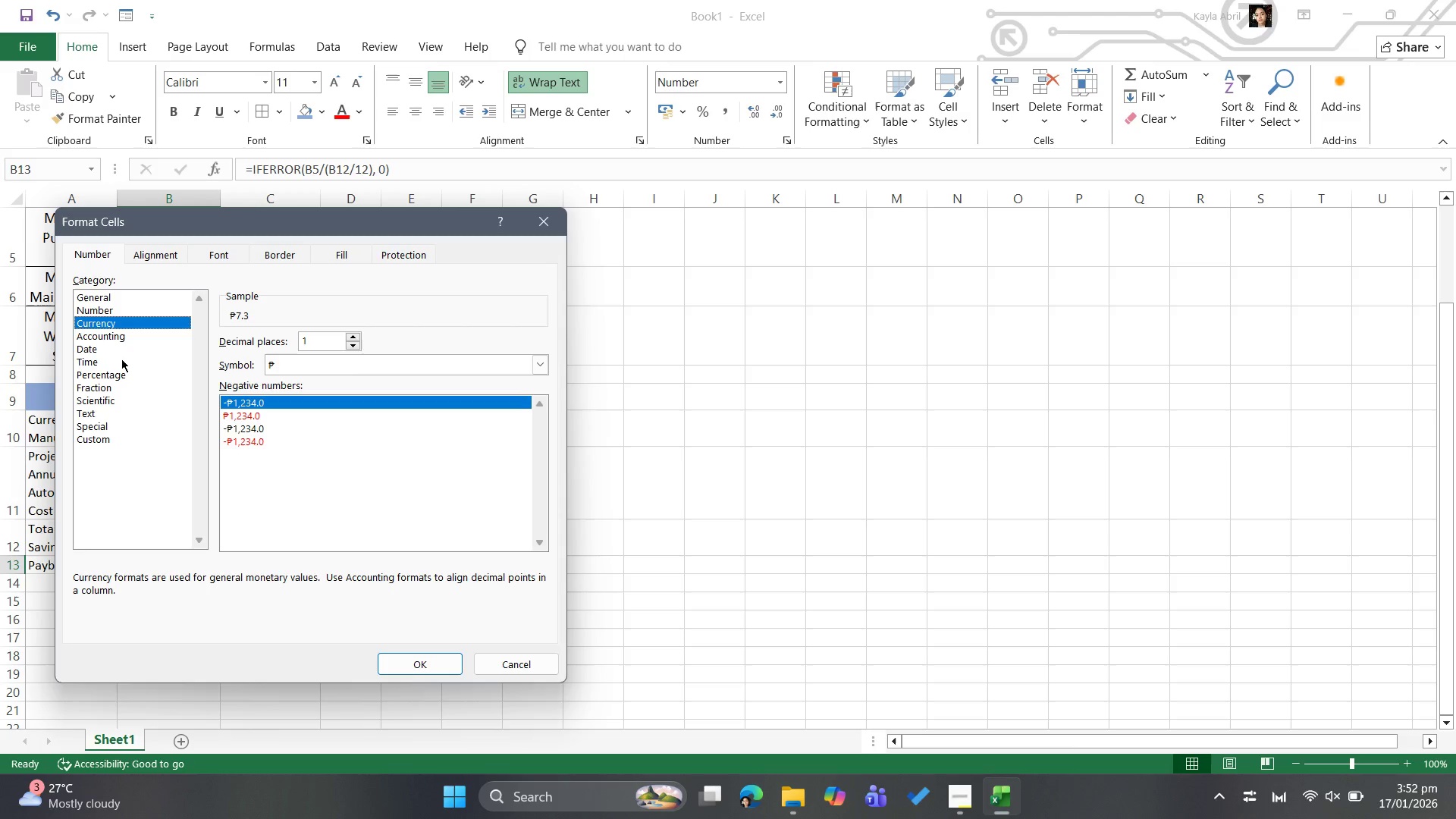 
left_click([121, 359])
 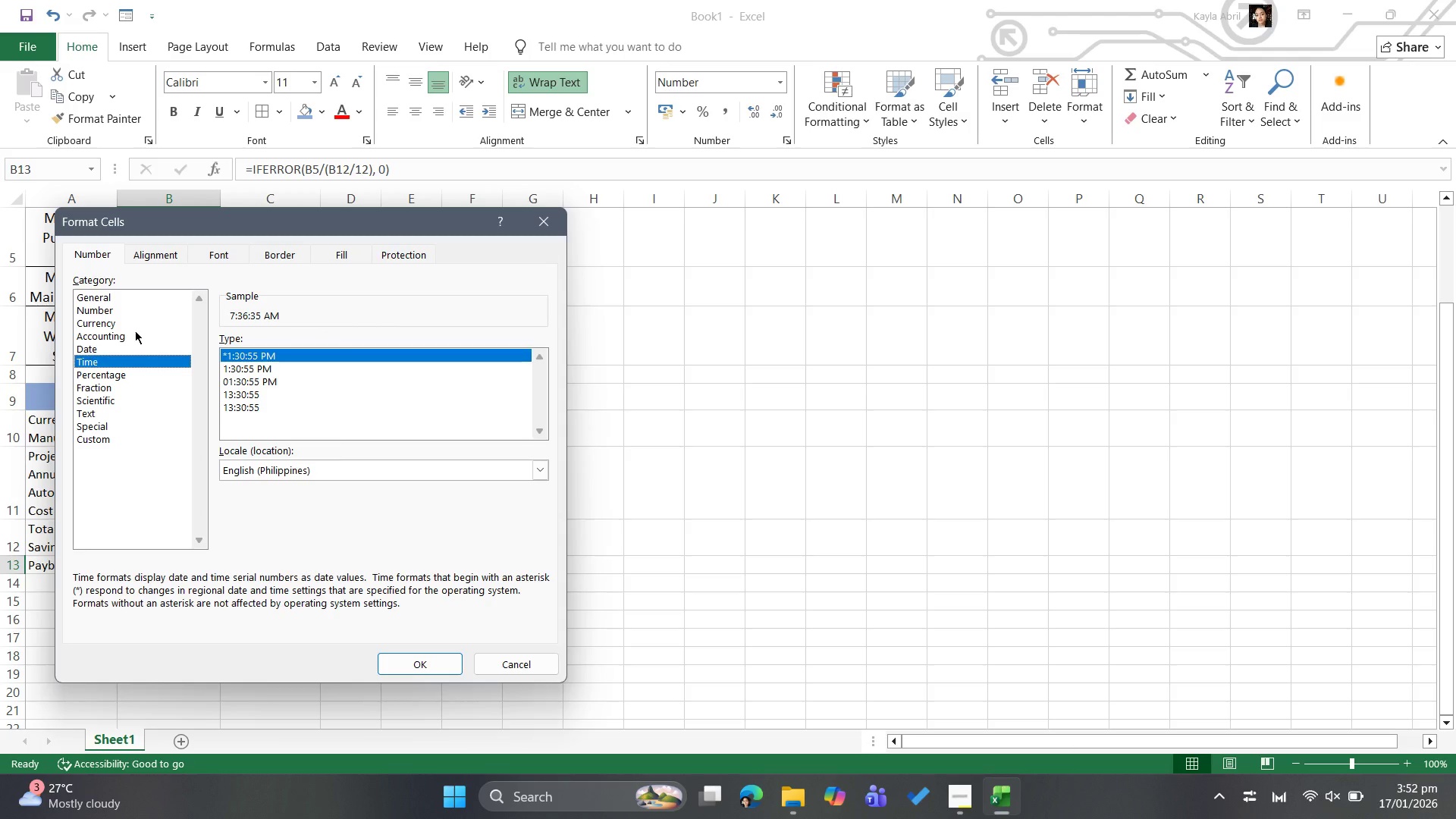 
left_click([133, 335])
 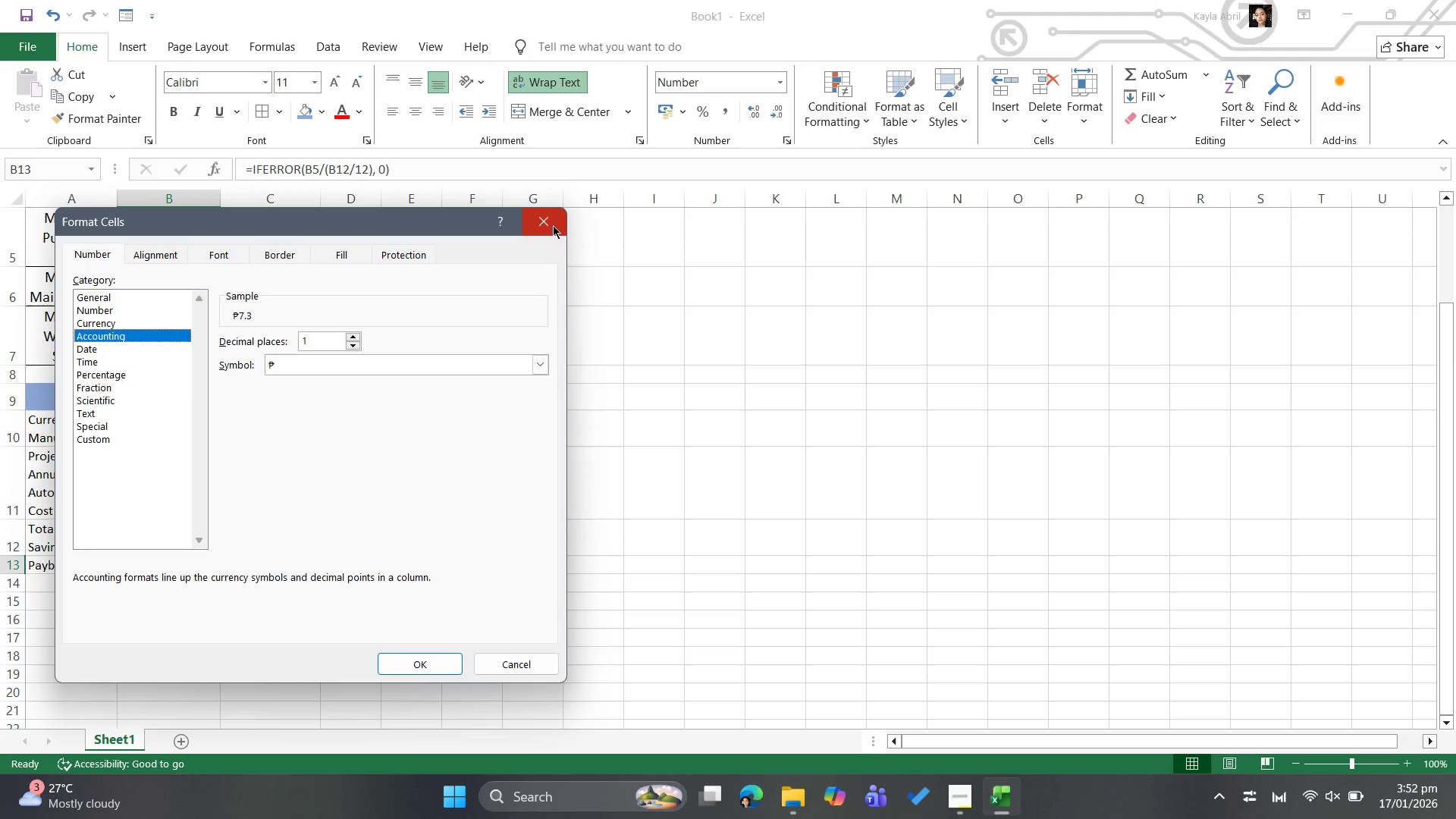 
left_click([559, 232])
 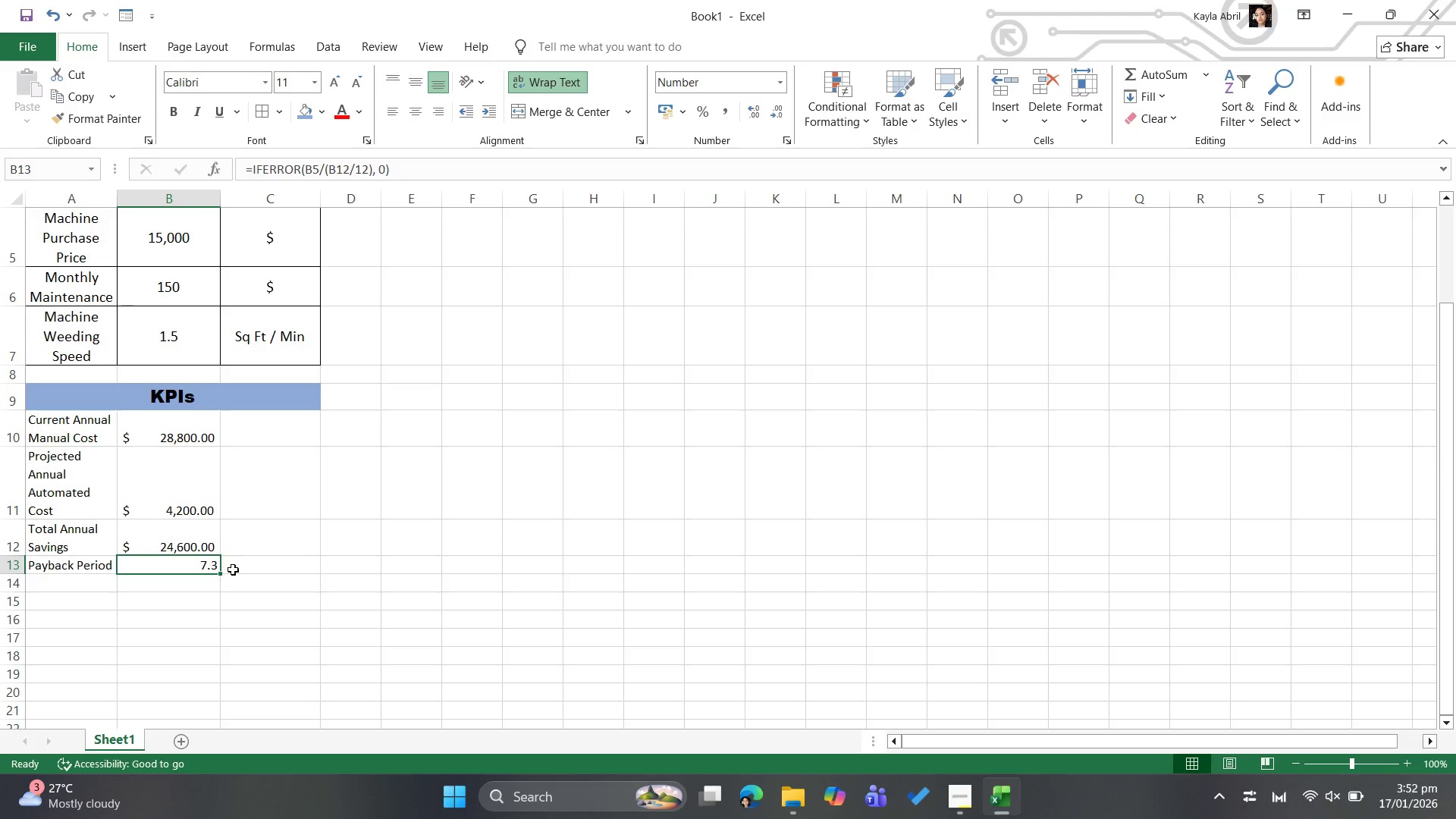 
wait(6.47)
 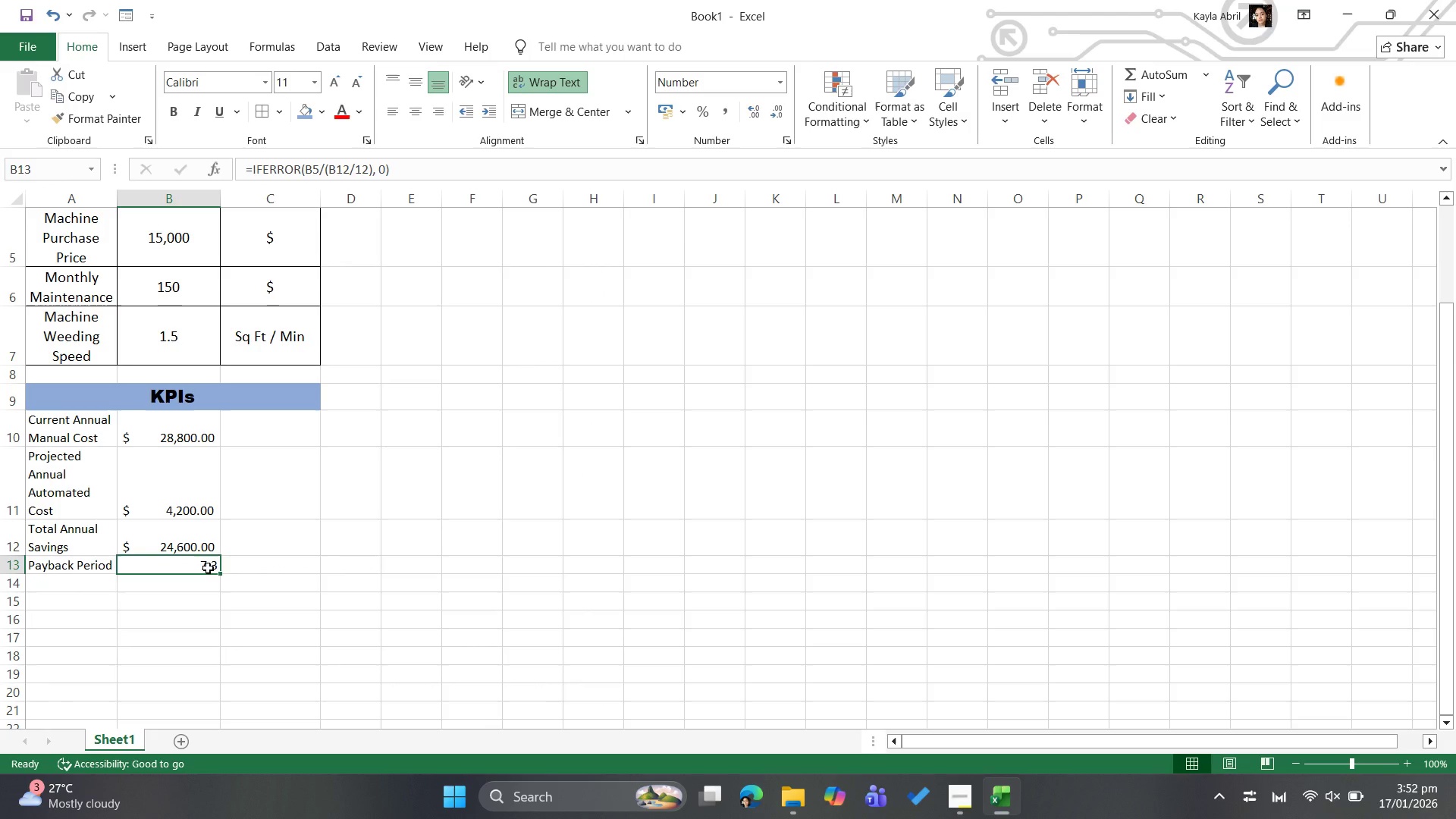 
left_click([178, 430])
 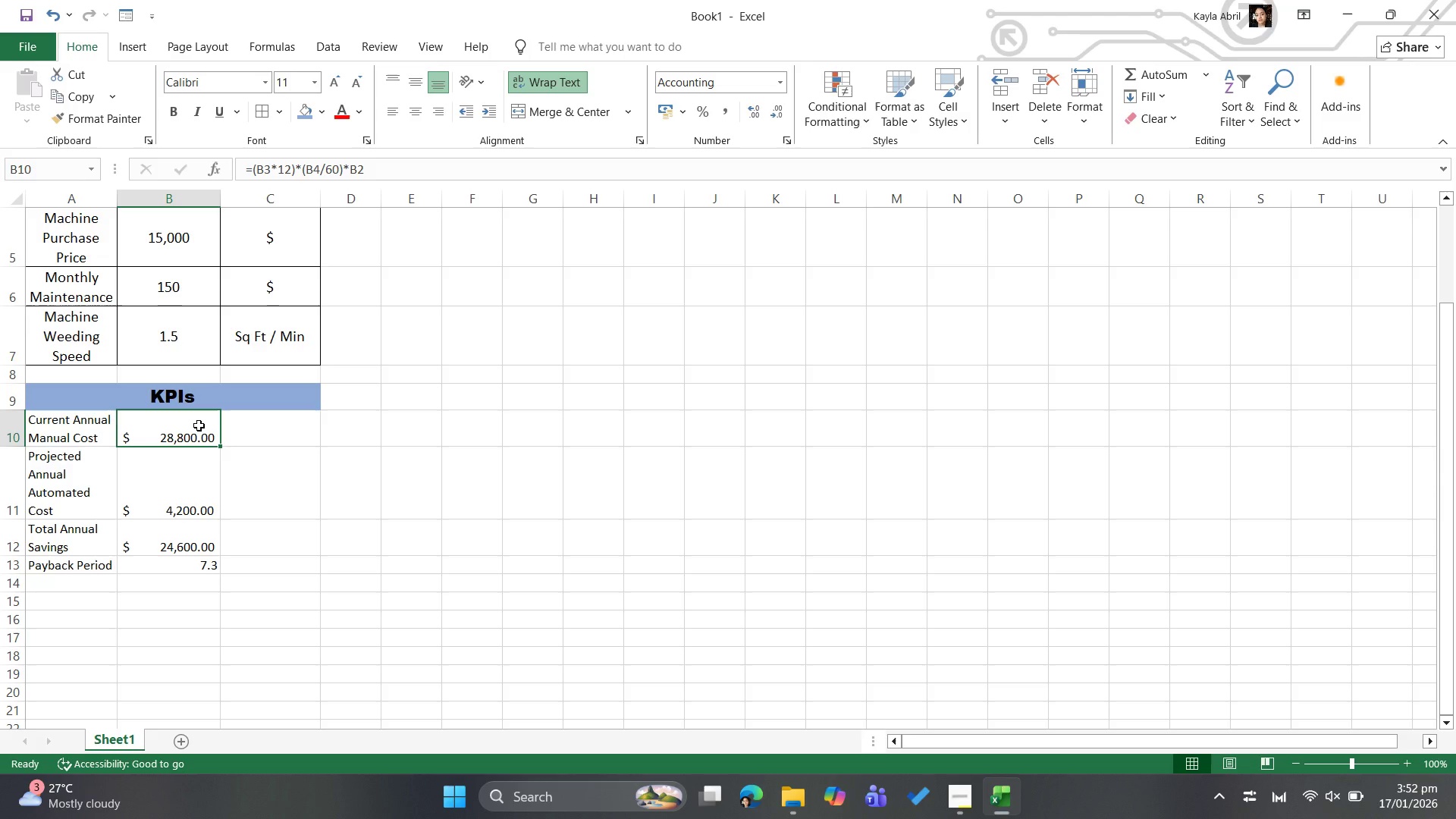 
right_click([197, 424])
 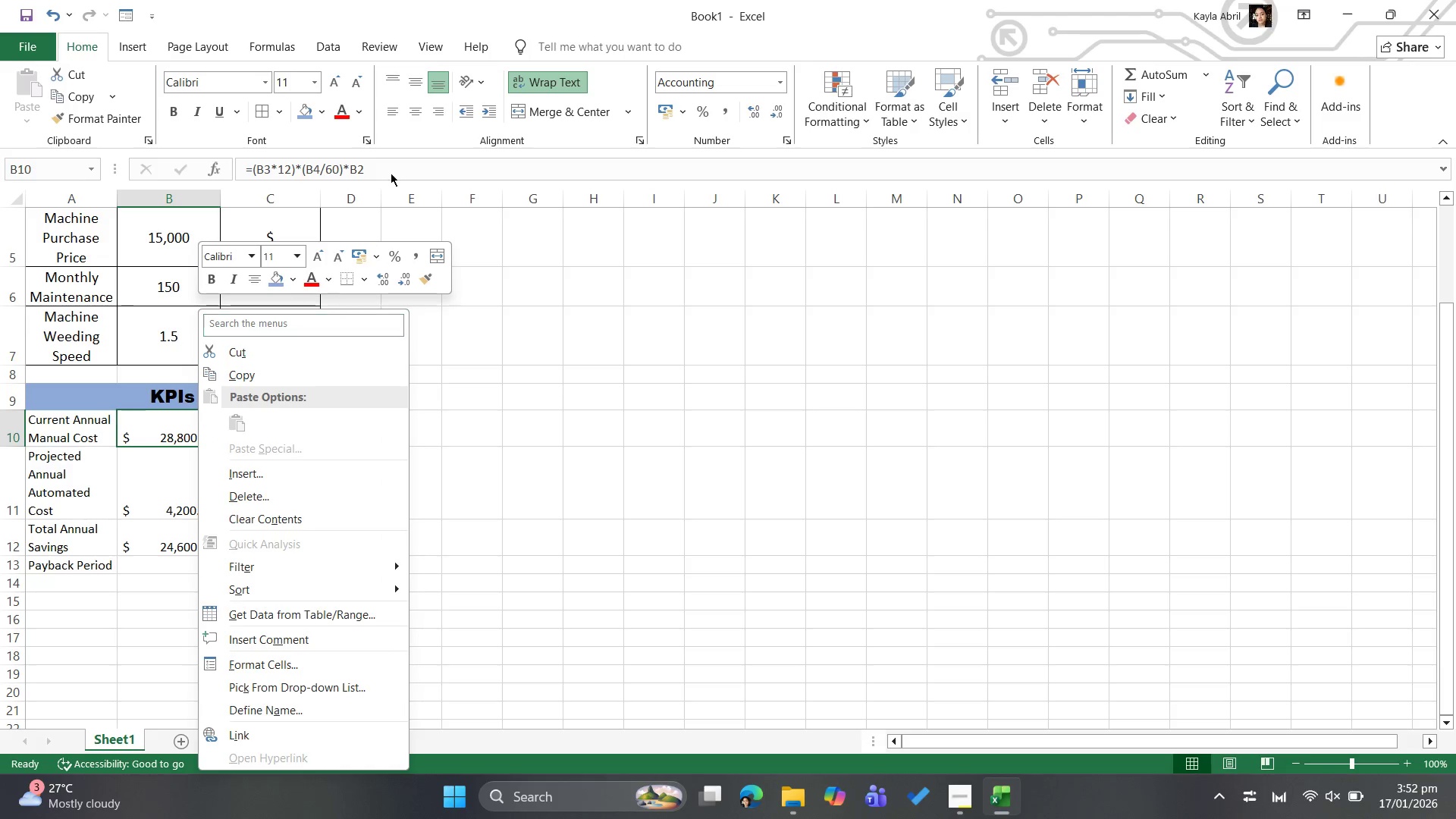 
wait(5.89)
 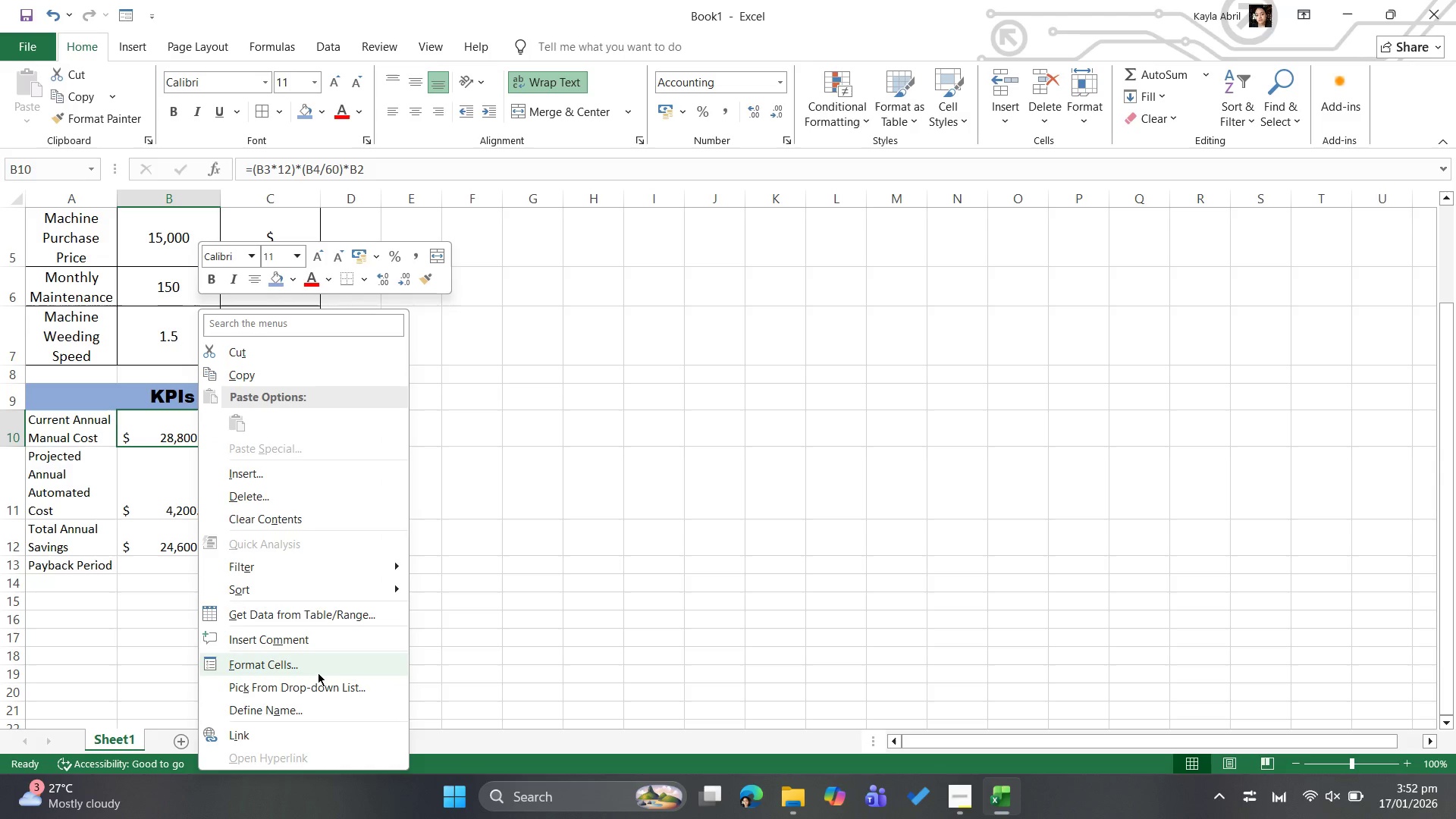 
left_click([378, 256])
 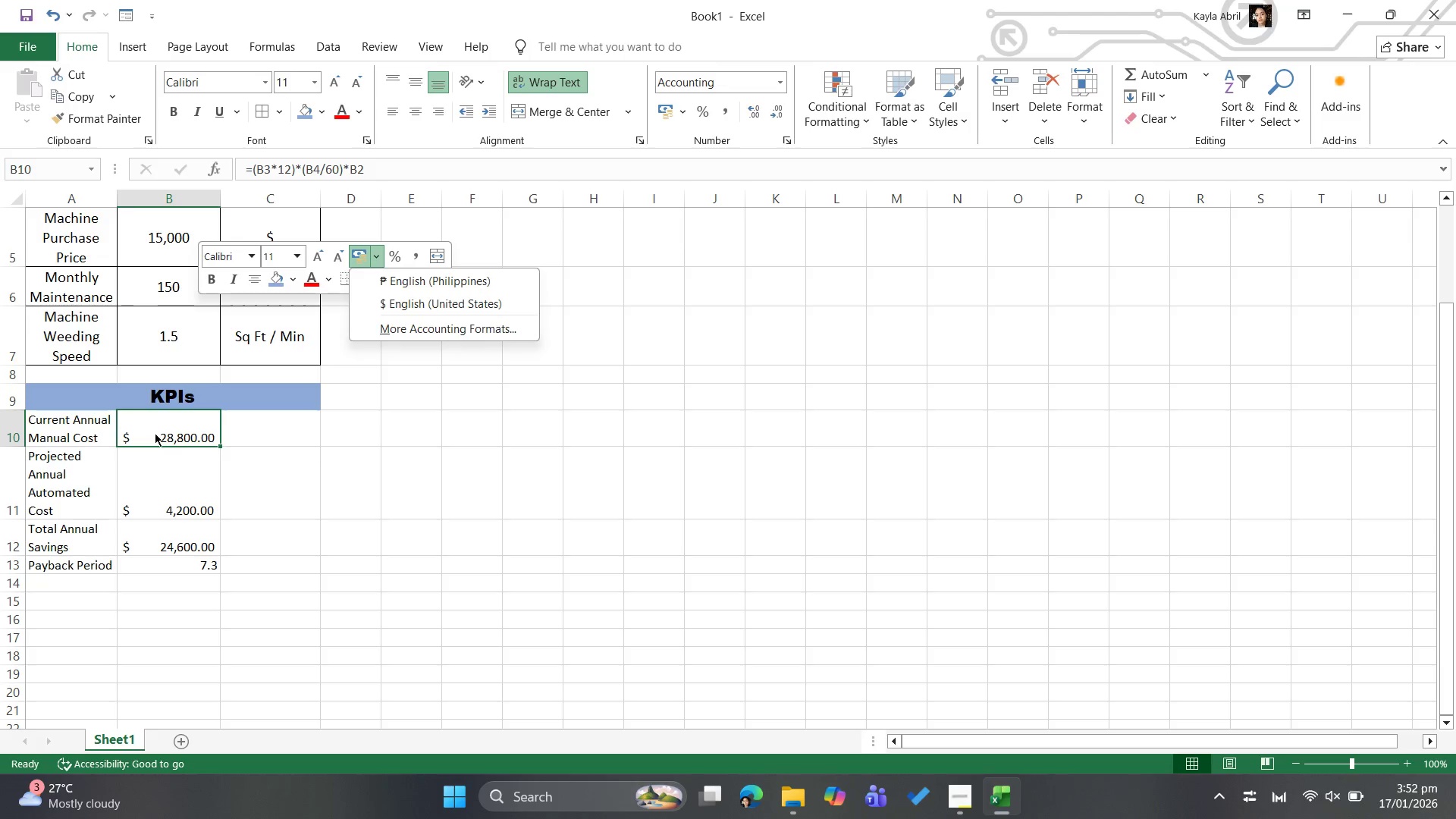 
left_click([142, 419])
 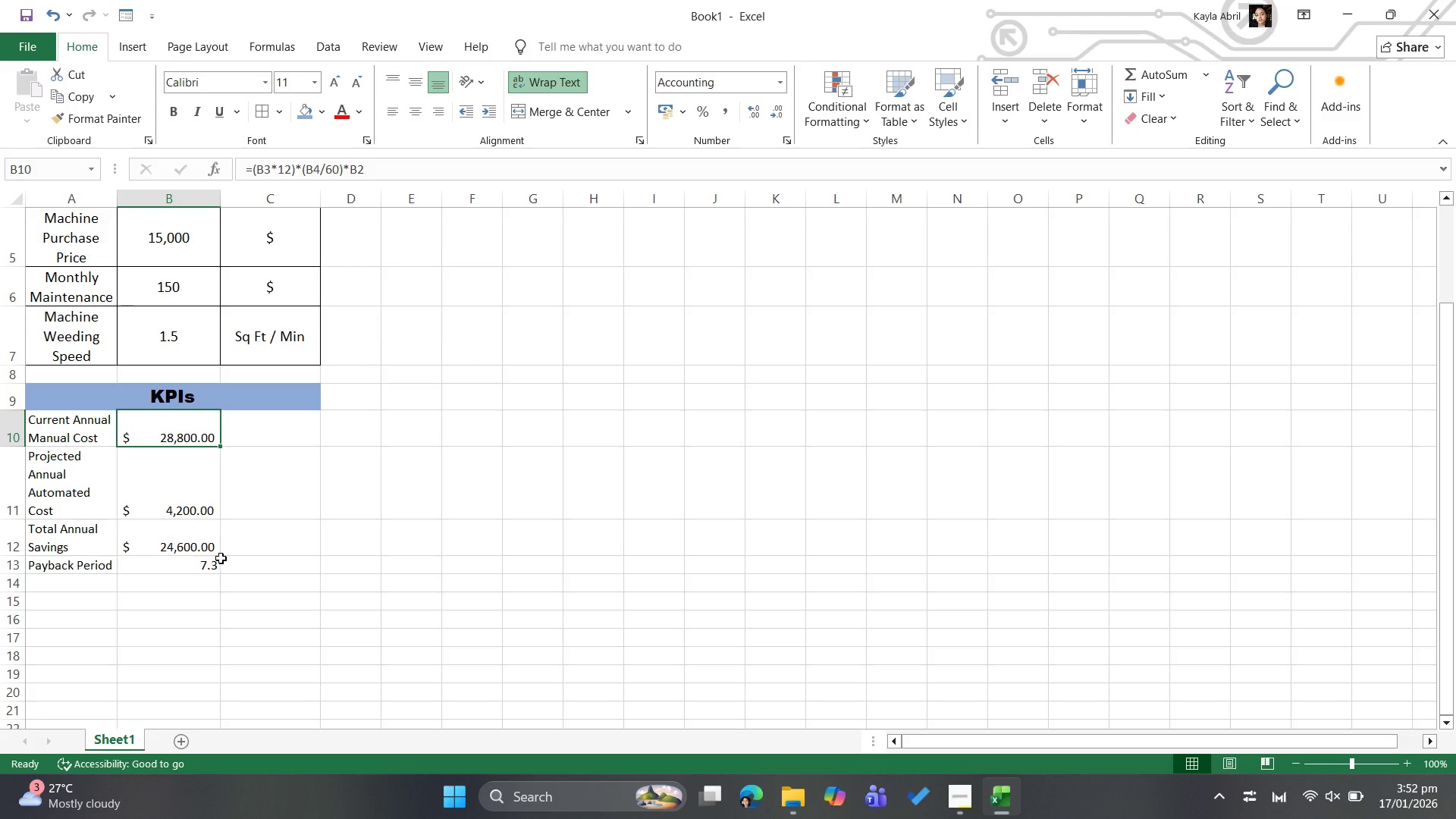 
left_click([240, 566])
 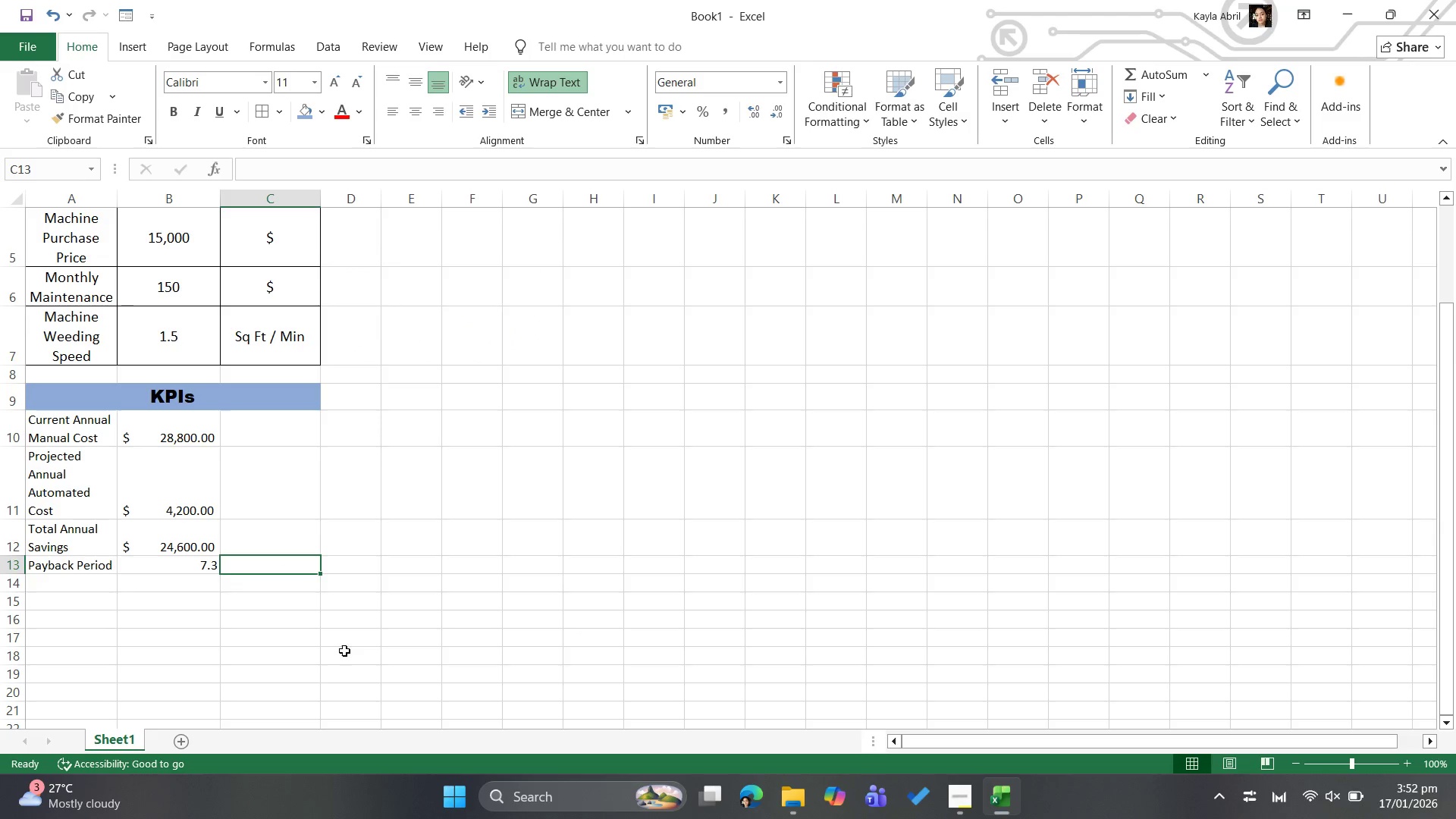 
left_click([86, 581])
 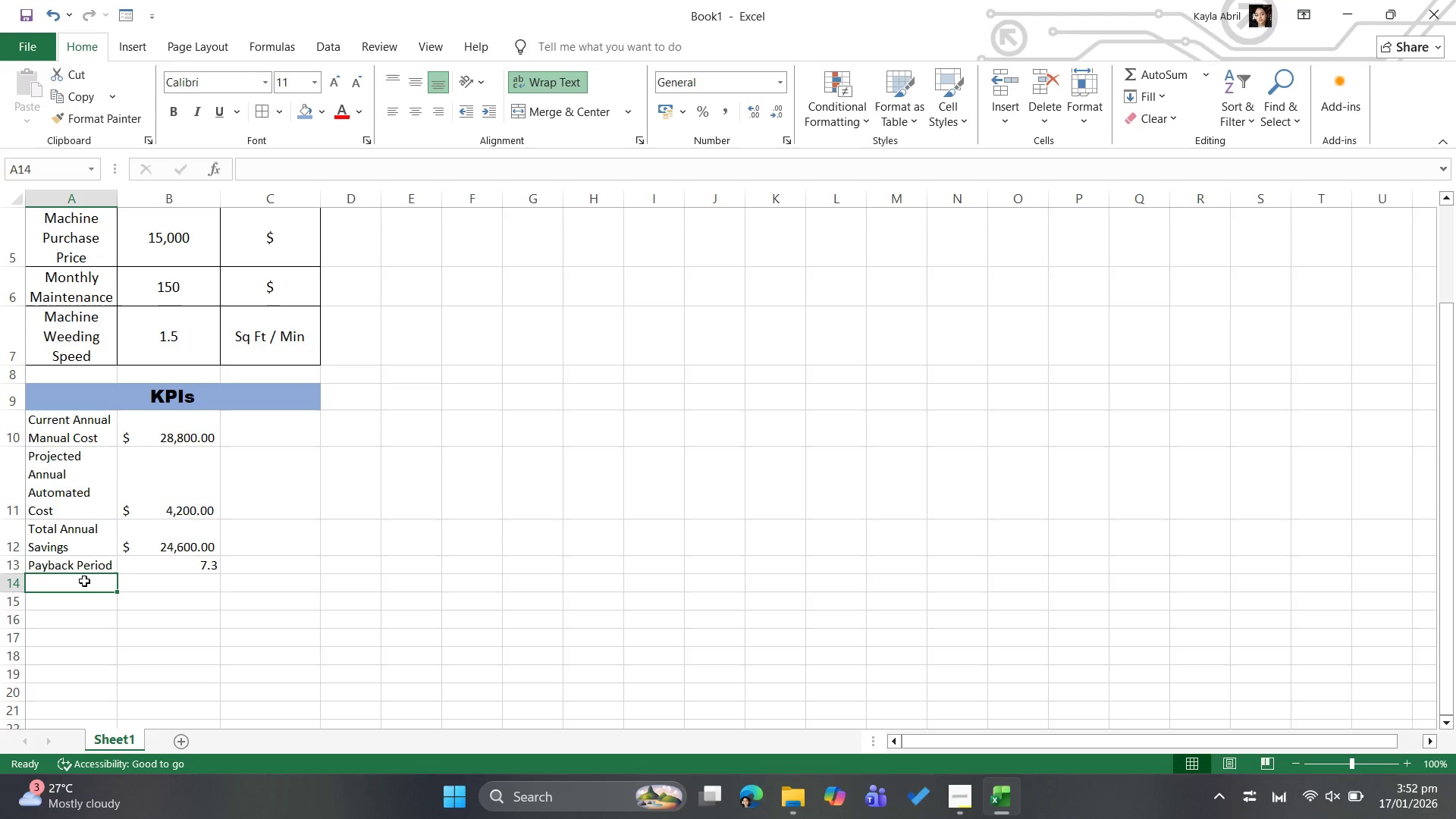 
wait(13.98)
 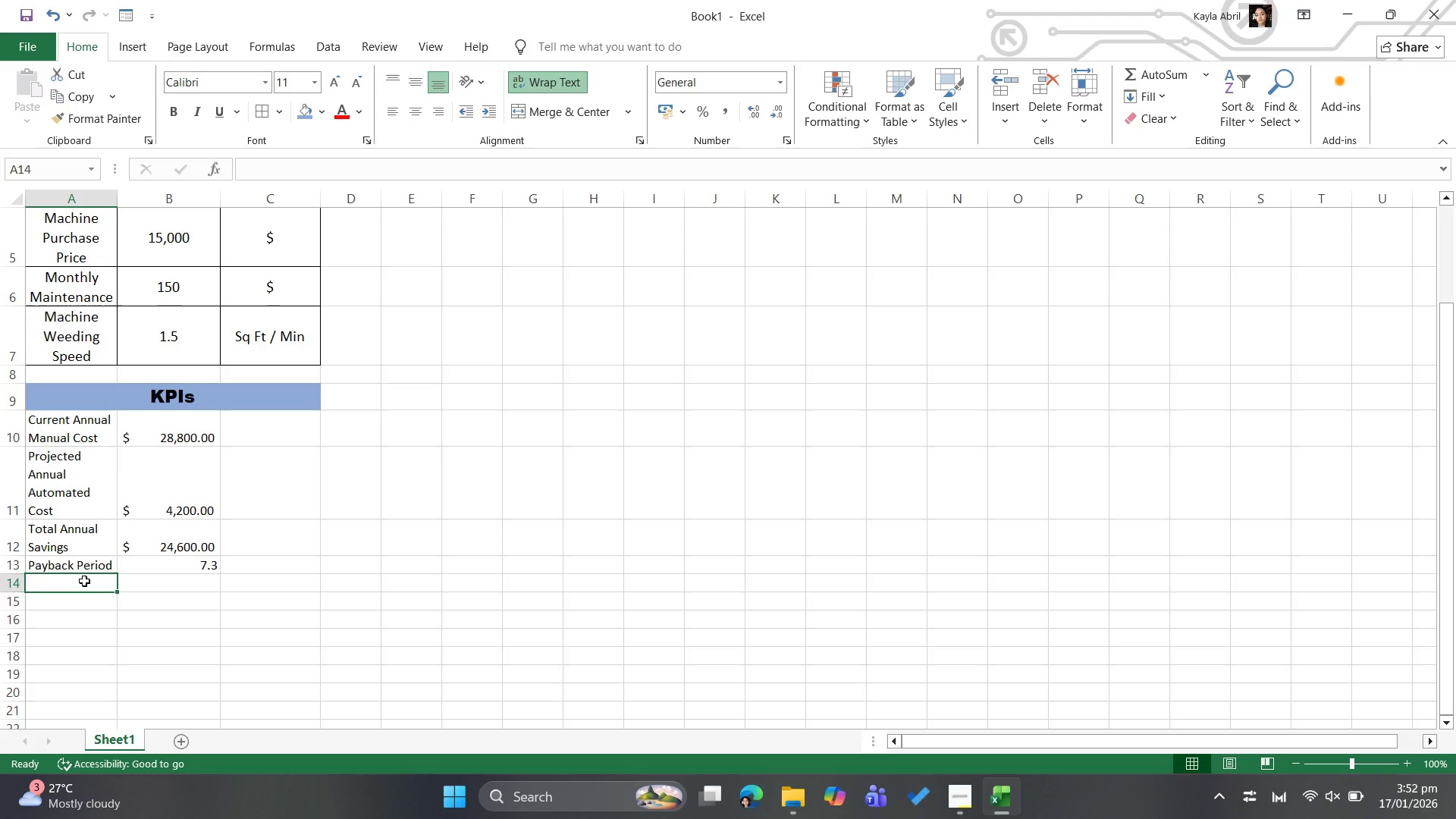 
type(ROI Percentage (1 Year))
 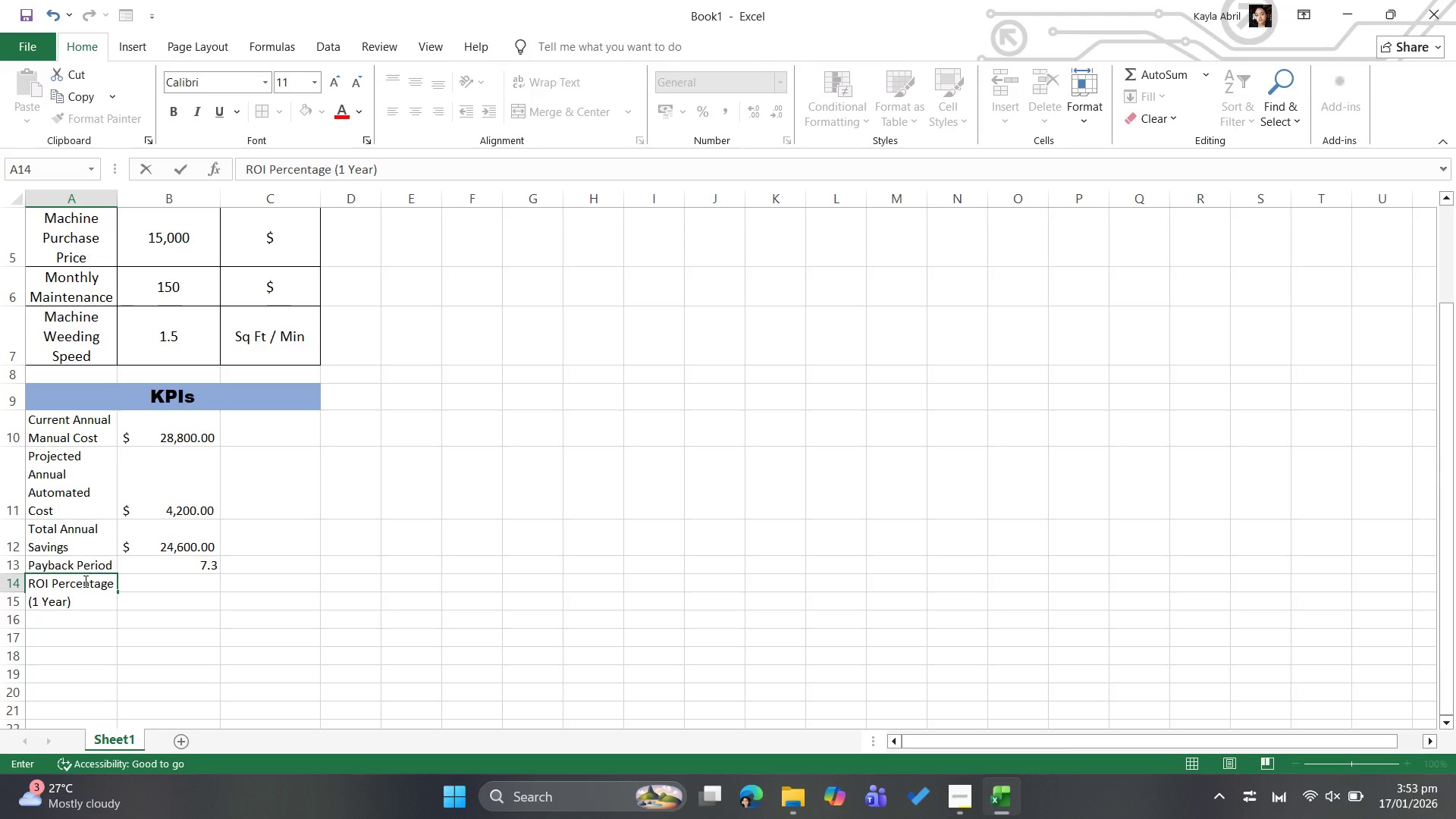 
wait(6.14)
 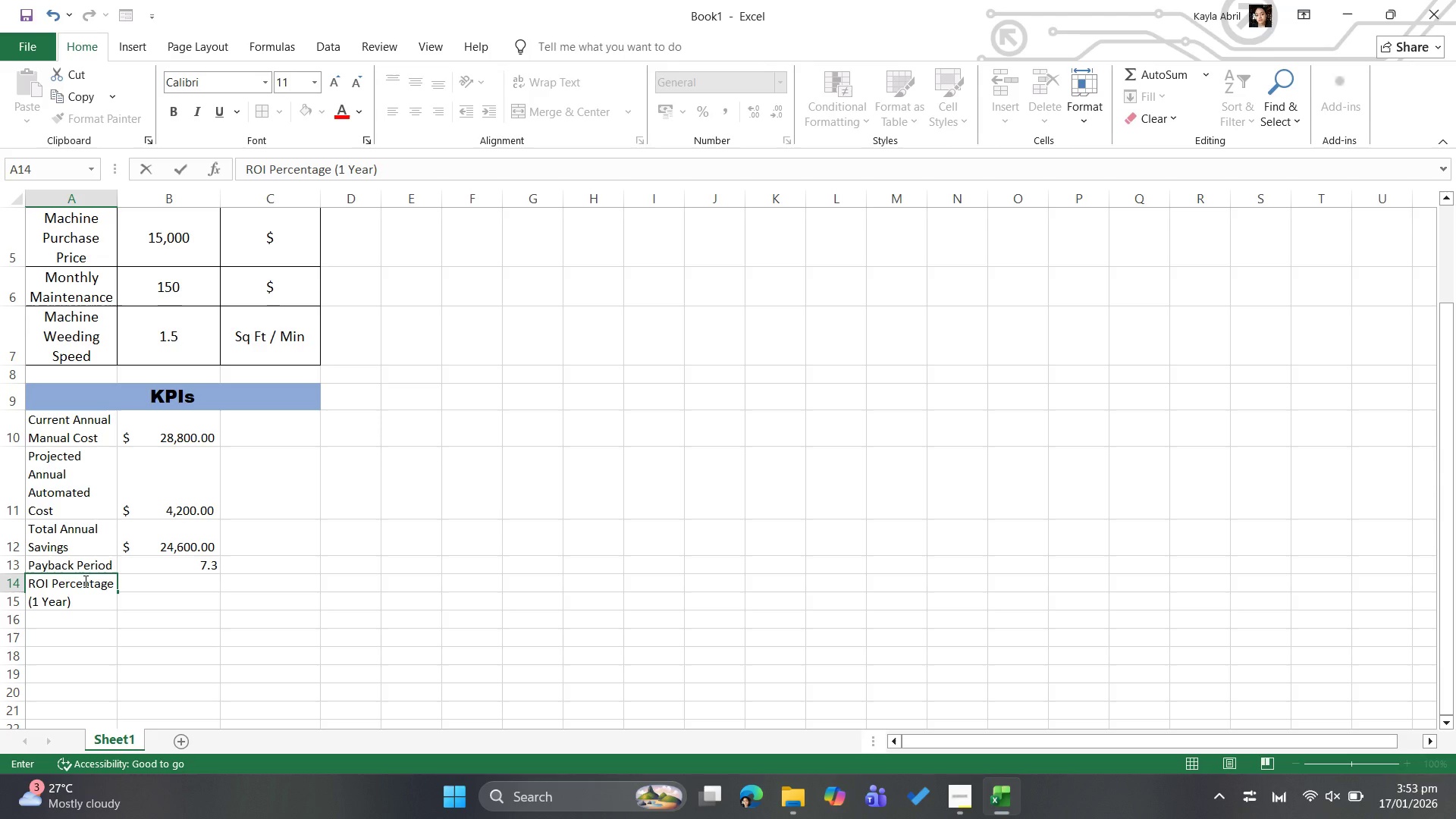 
key(Backspace)
key(Backspace)
key(Backspace)
key(Backspace)
key(Backspace)
key(Backspace)
key(Backspace)
type(Yaer )
key(Backspace)
key(Backspace)
key(Backspace)
key(Backspace)
type(ear !)
key(Backspace)
type(1))
 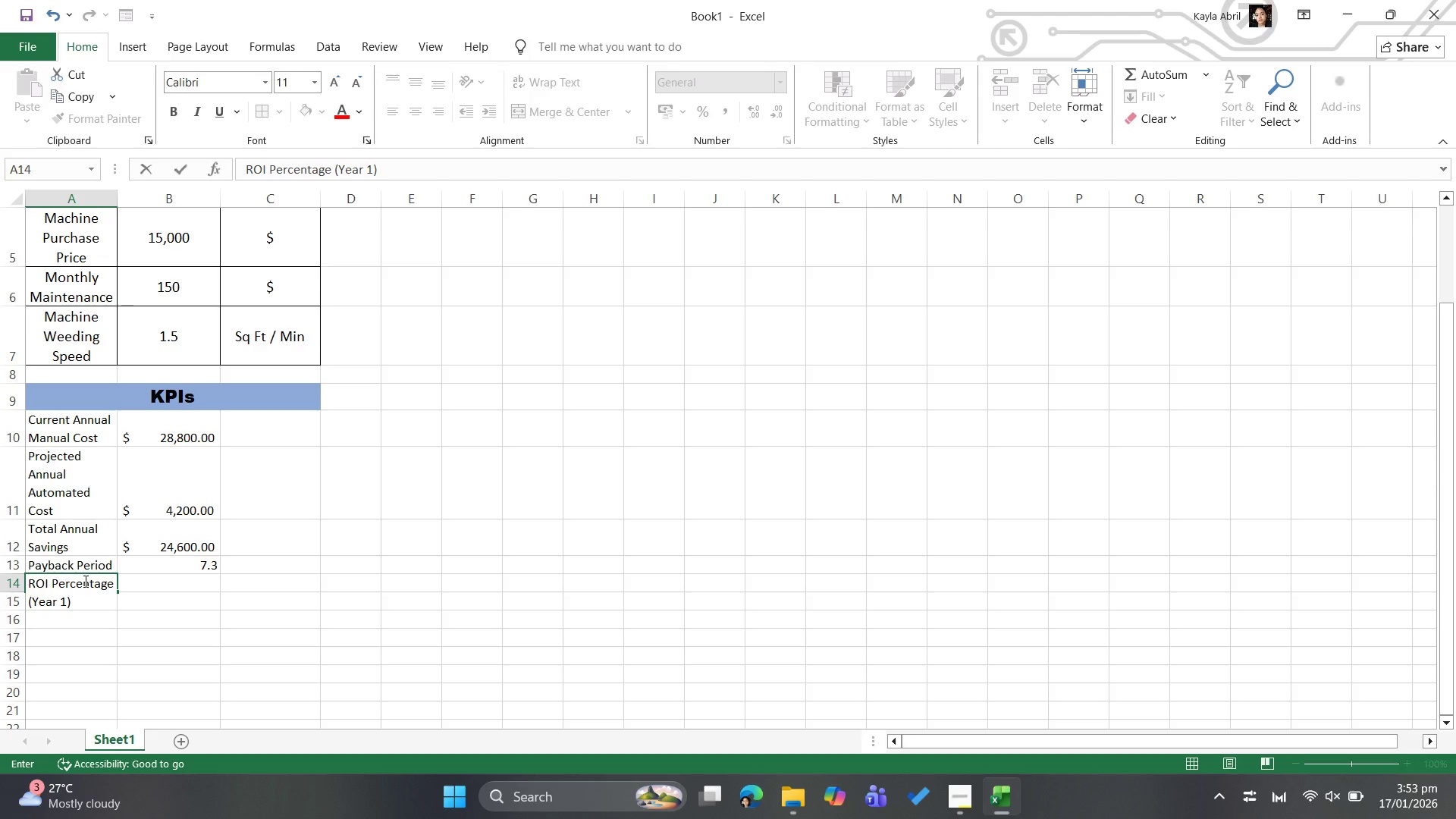 
key(ArrowRight)
 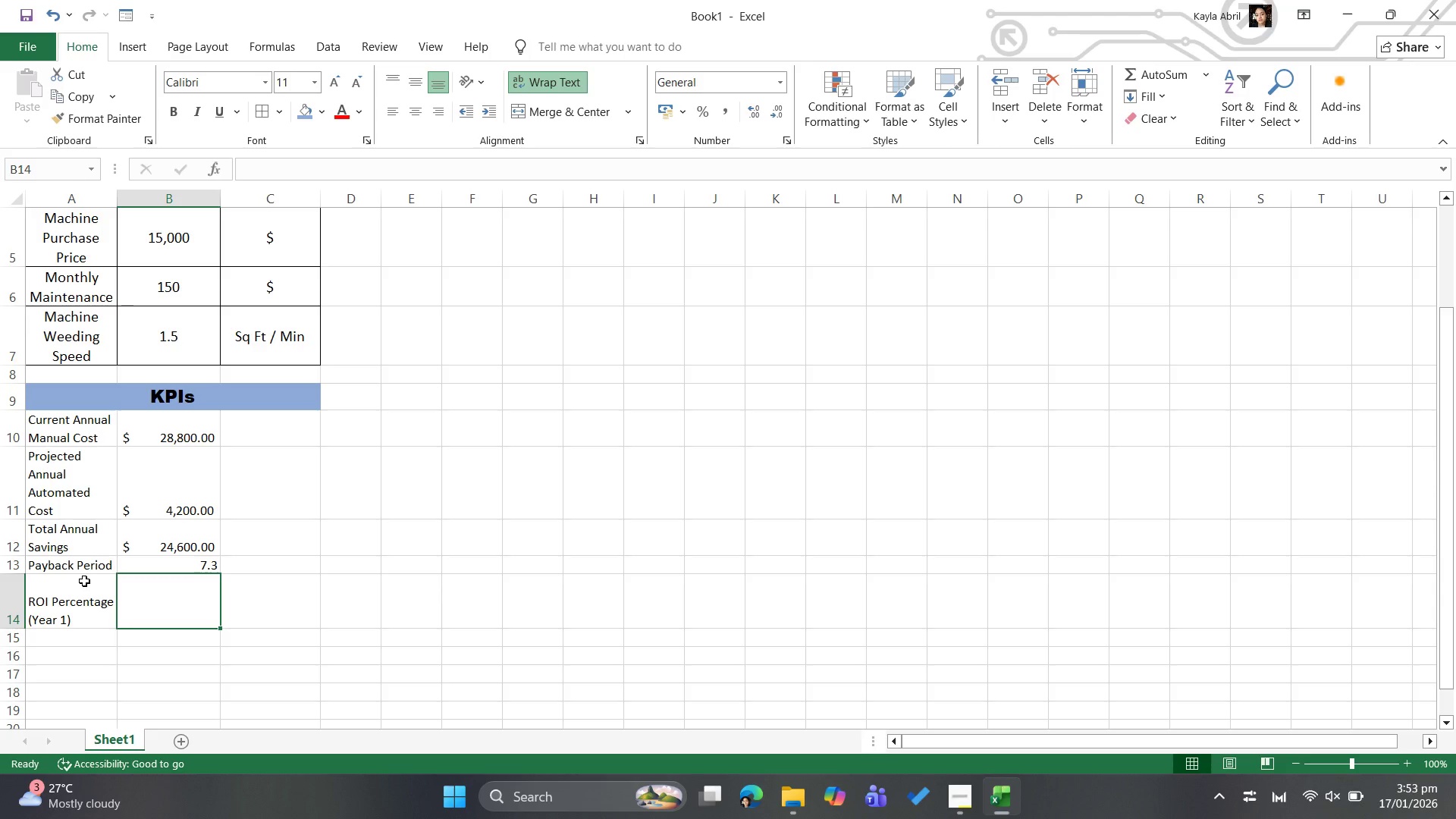 
type(=IO)
key(Backspace)
type(FERROR(()
 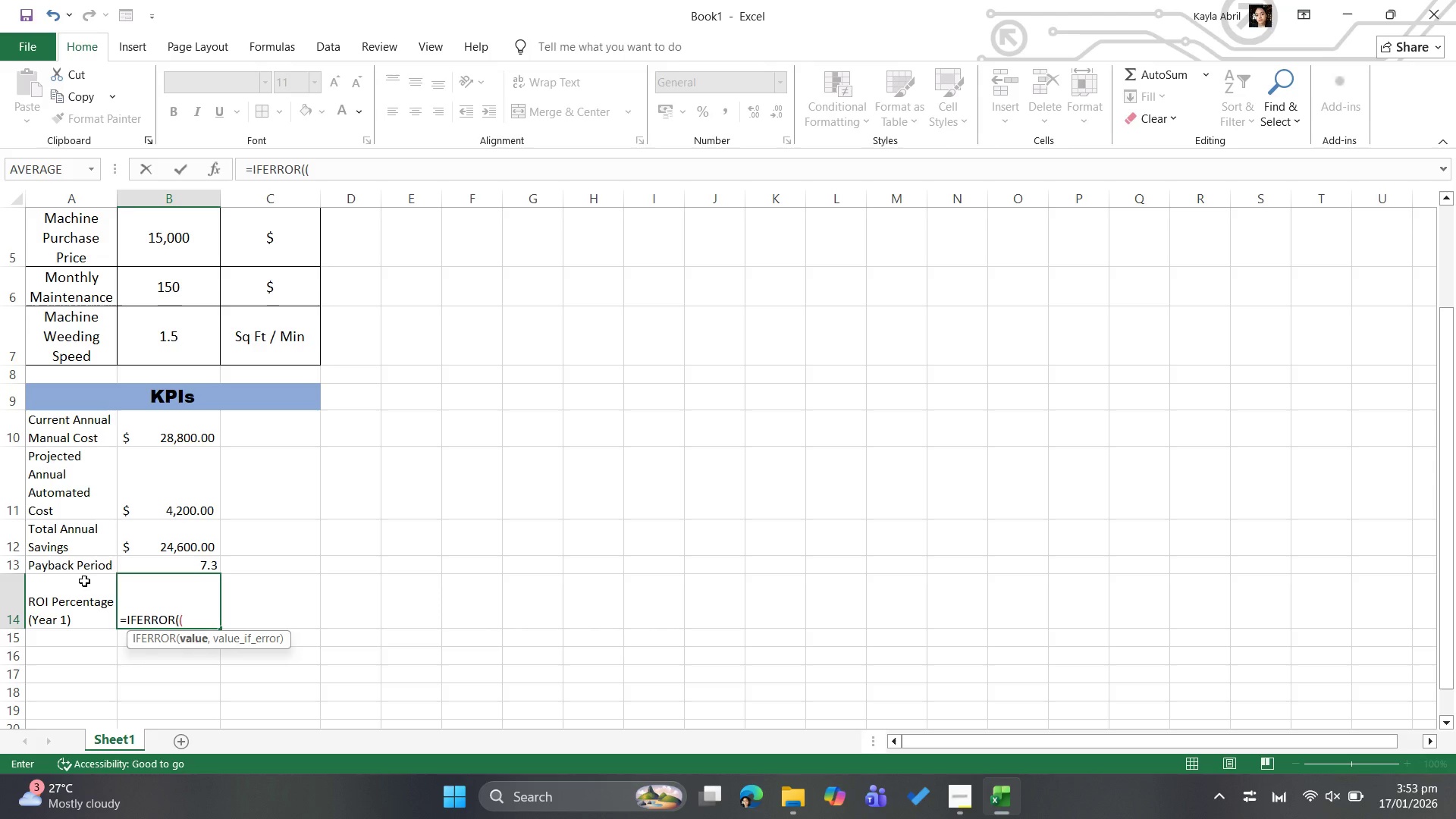 
wait(5.95)
 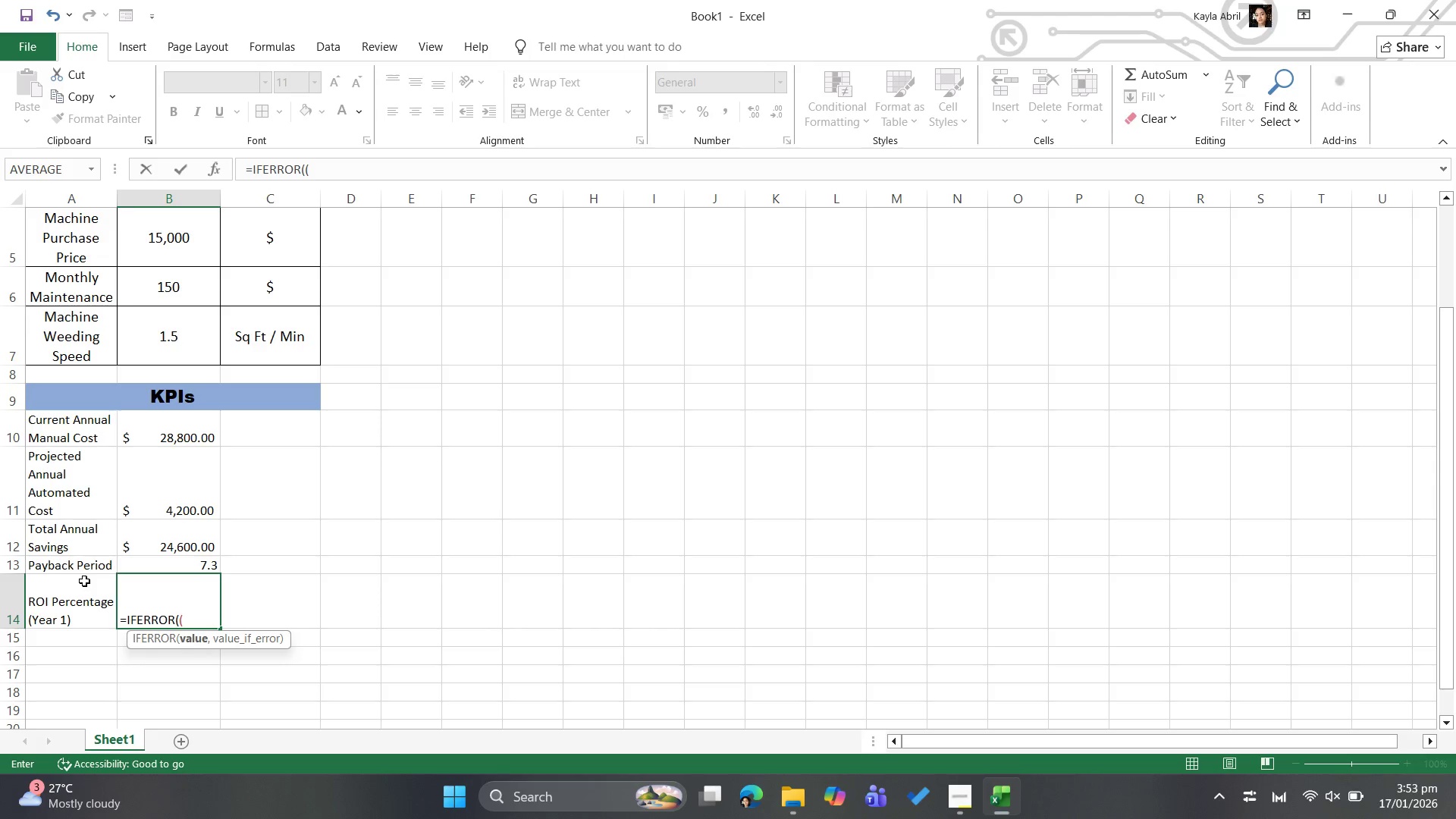 
left_click([179, 534])
 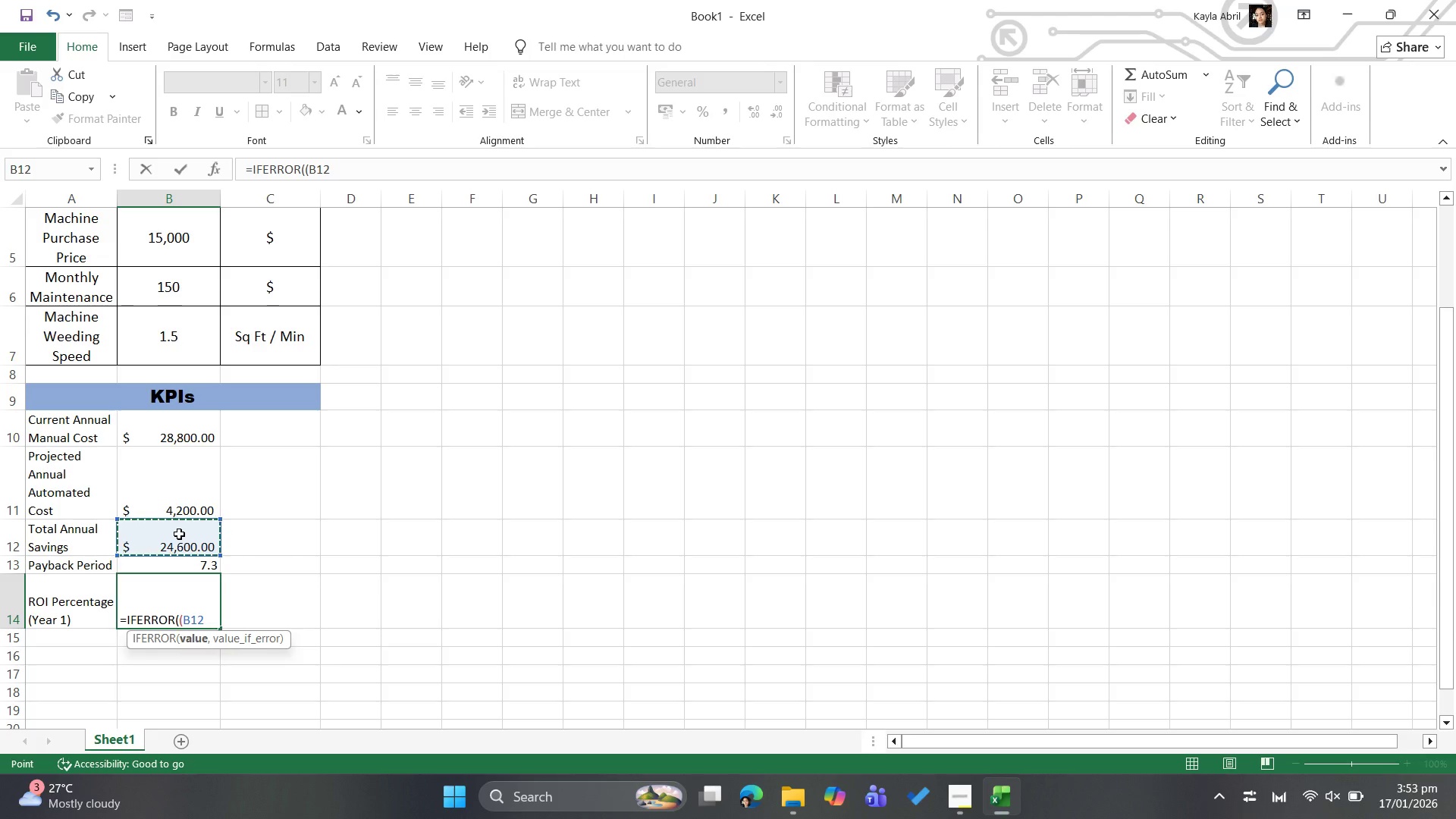 
key(Minus)
 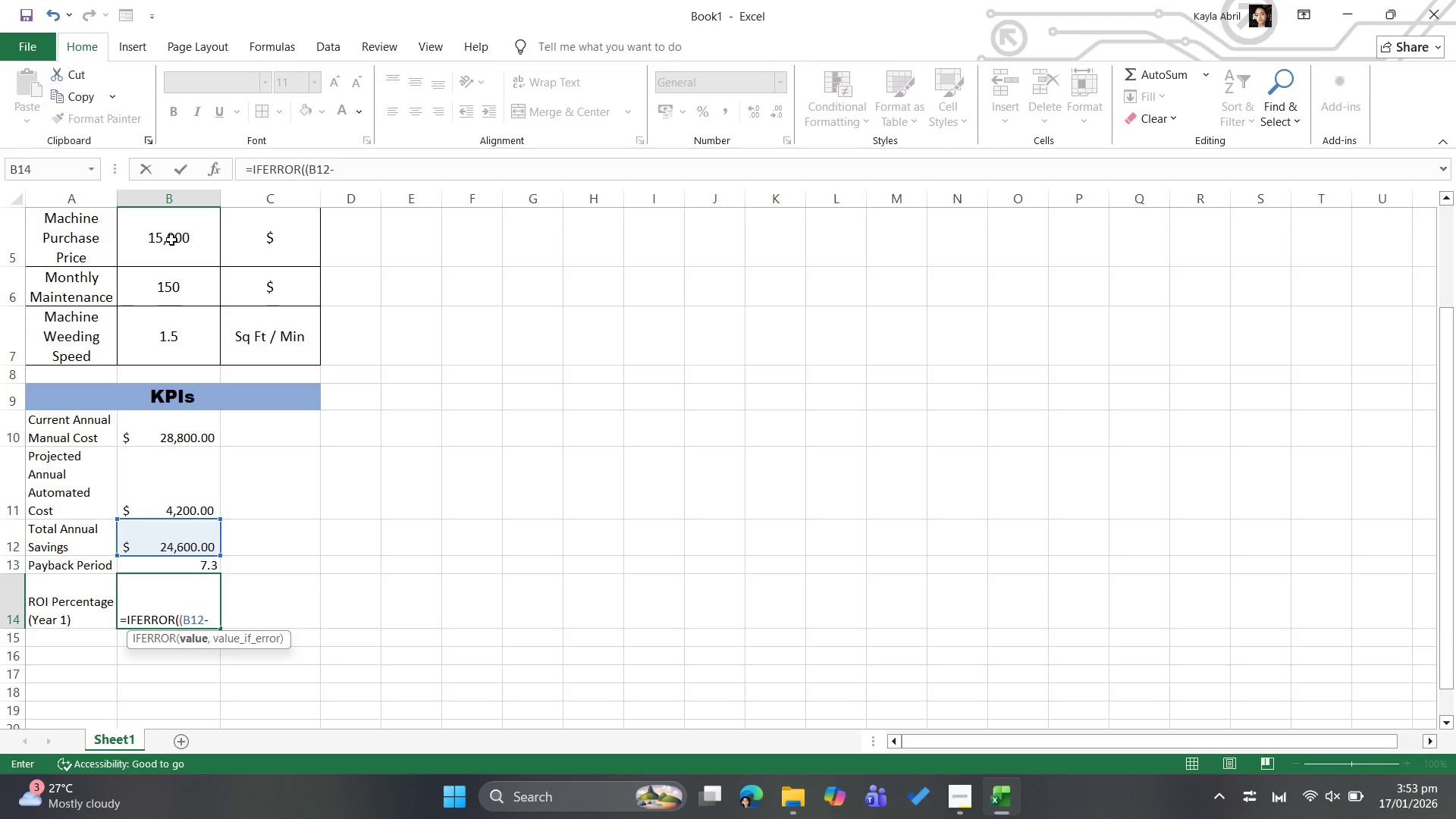 
left_click([171, 243])
 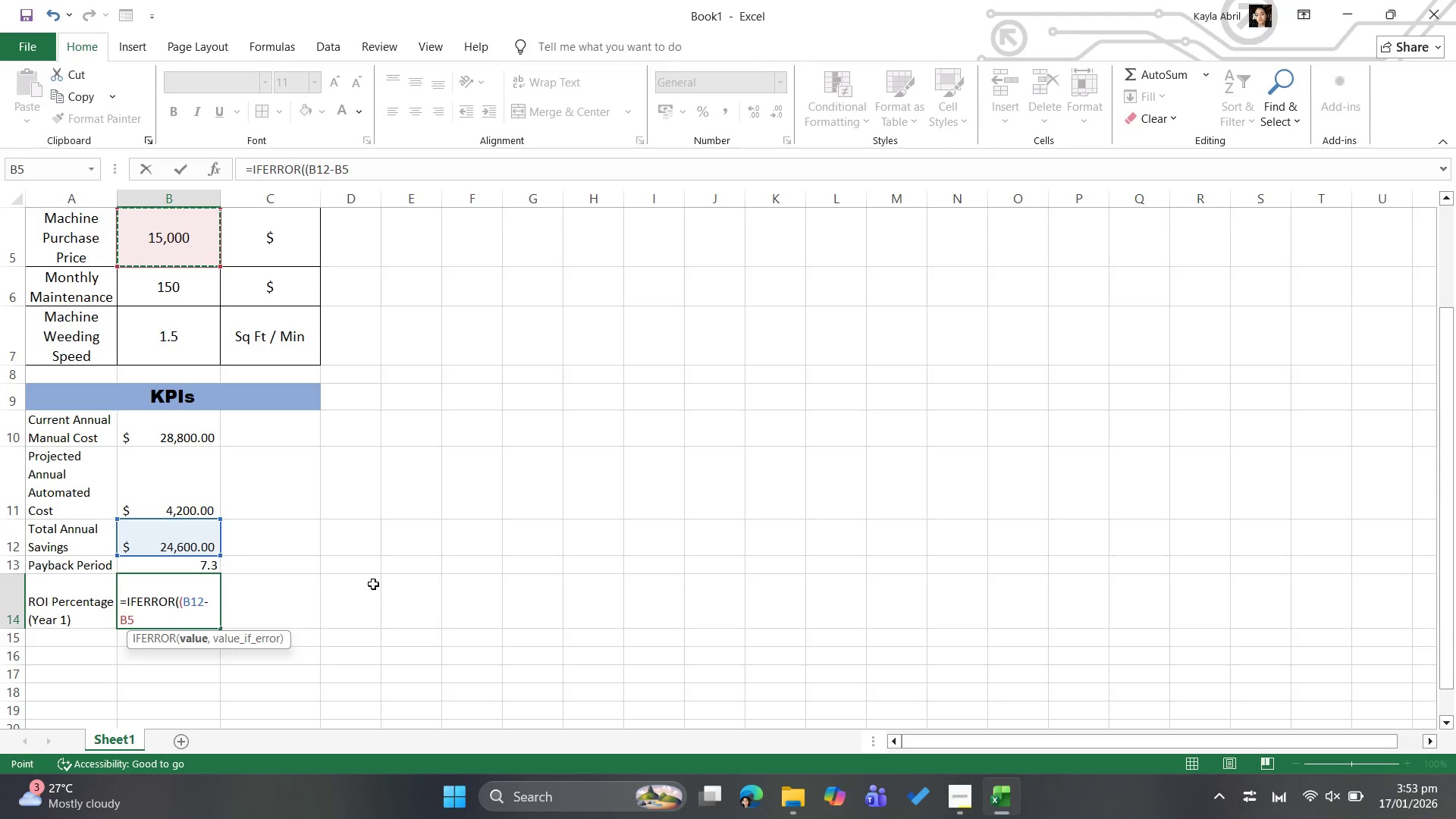 
key(Shift+ShiftLeft)
 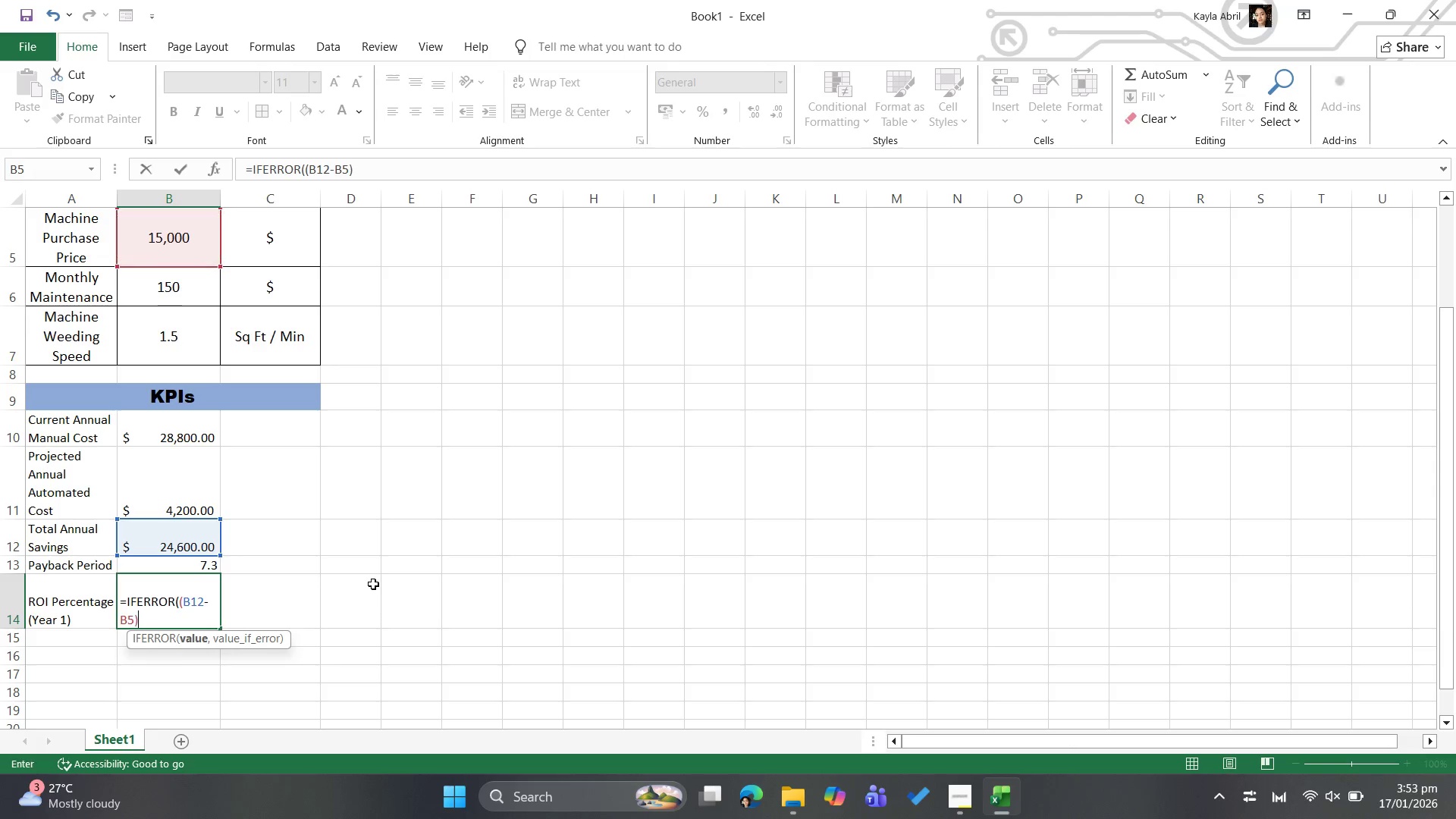 
key(Shift+0)
 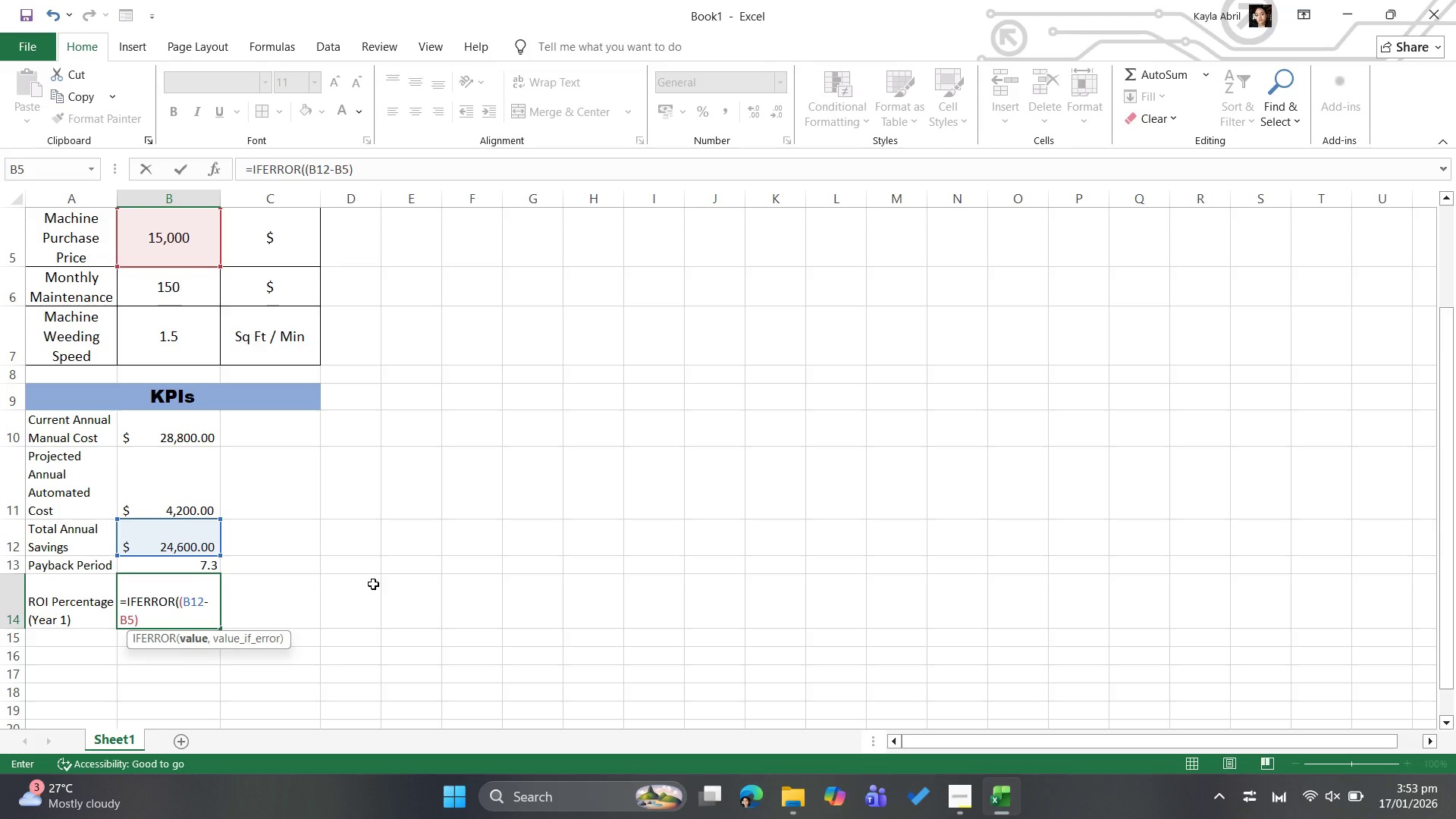 
key(Slash)
 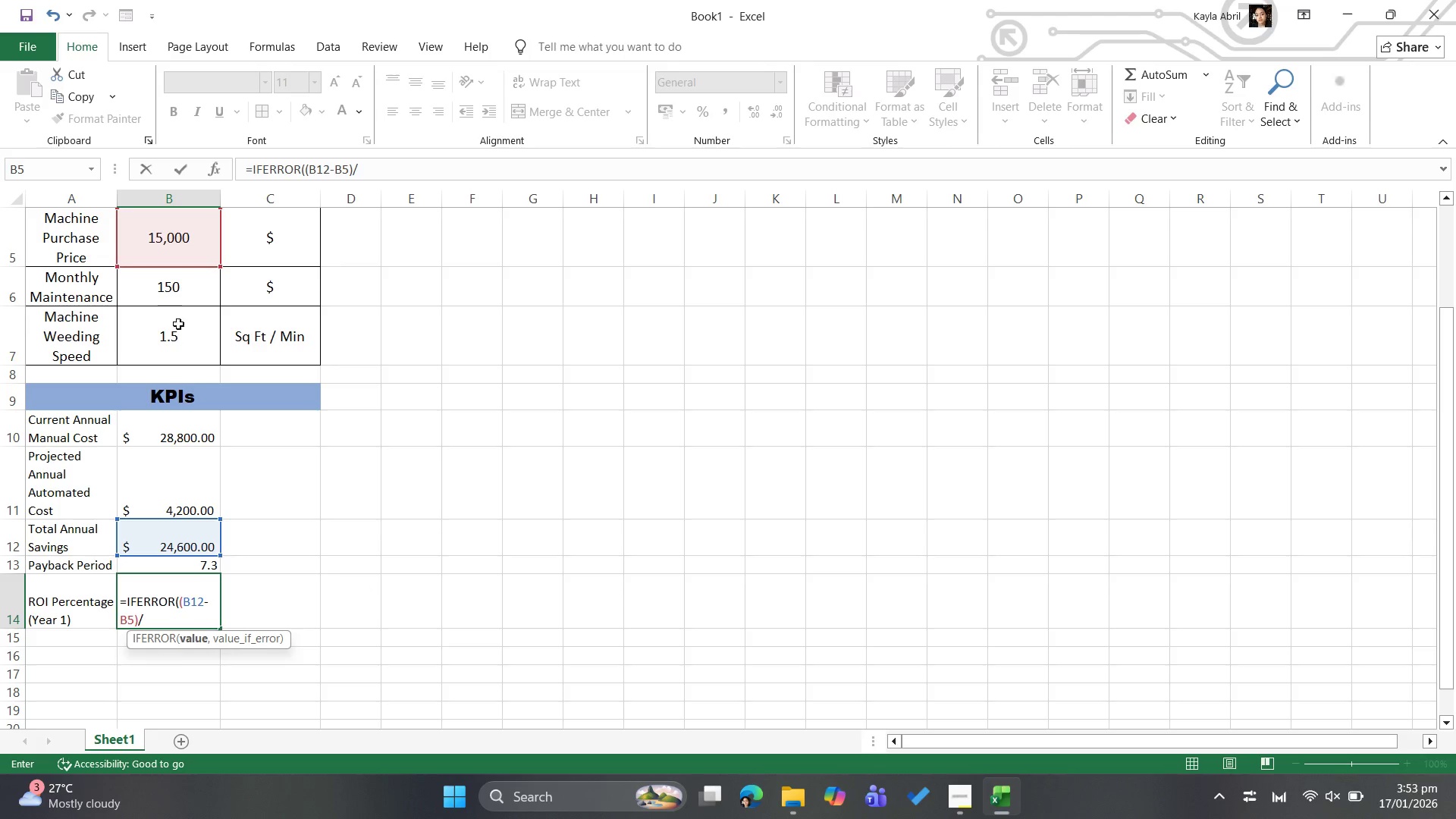 
wait(5.19)
 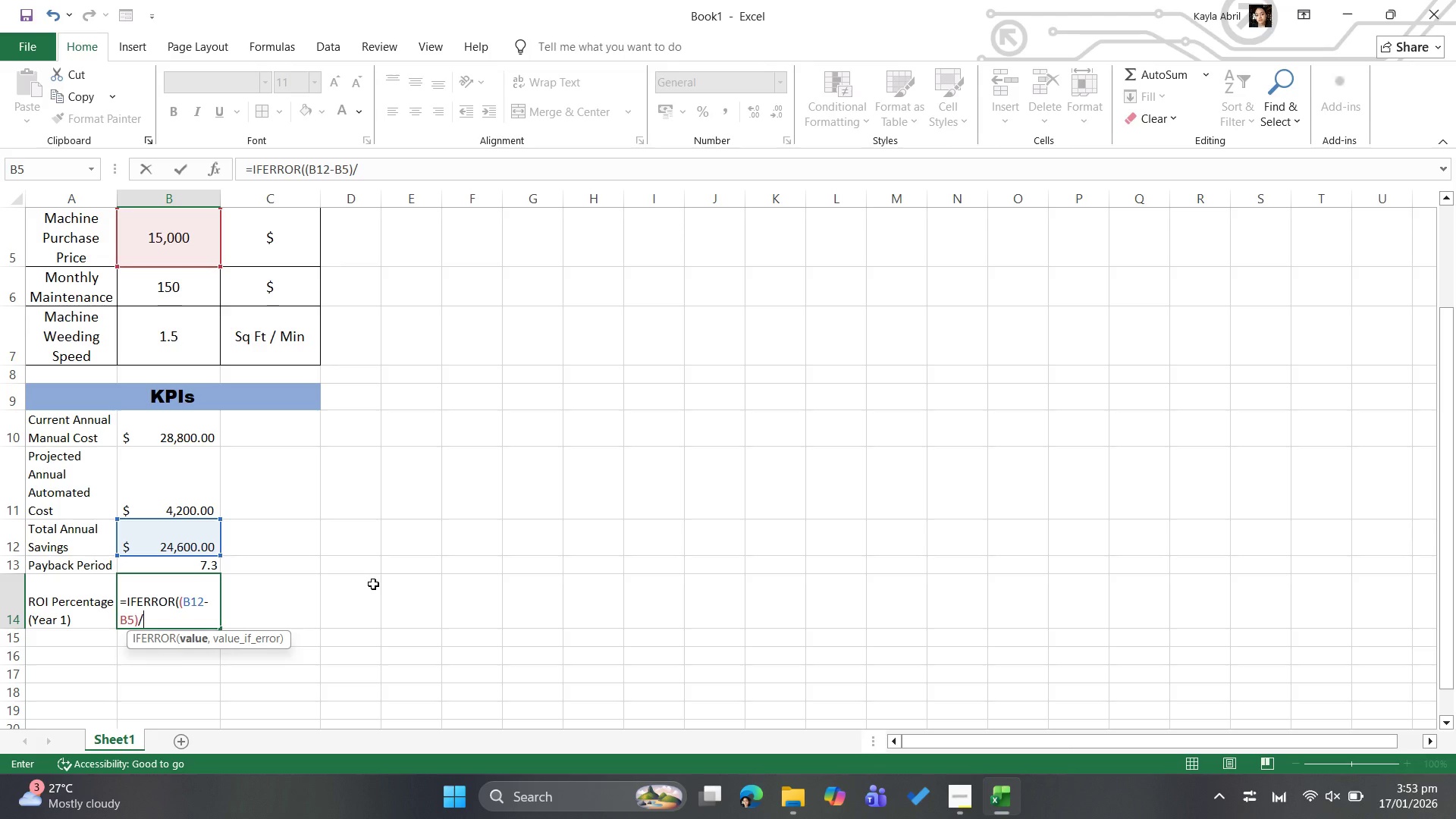 
left_click([178, 234])
 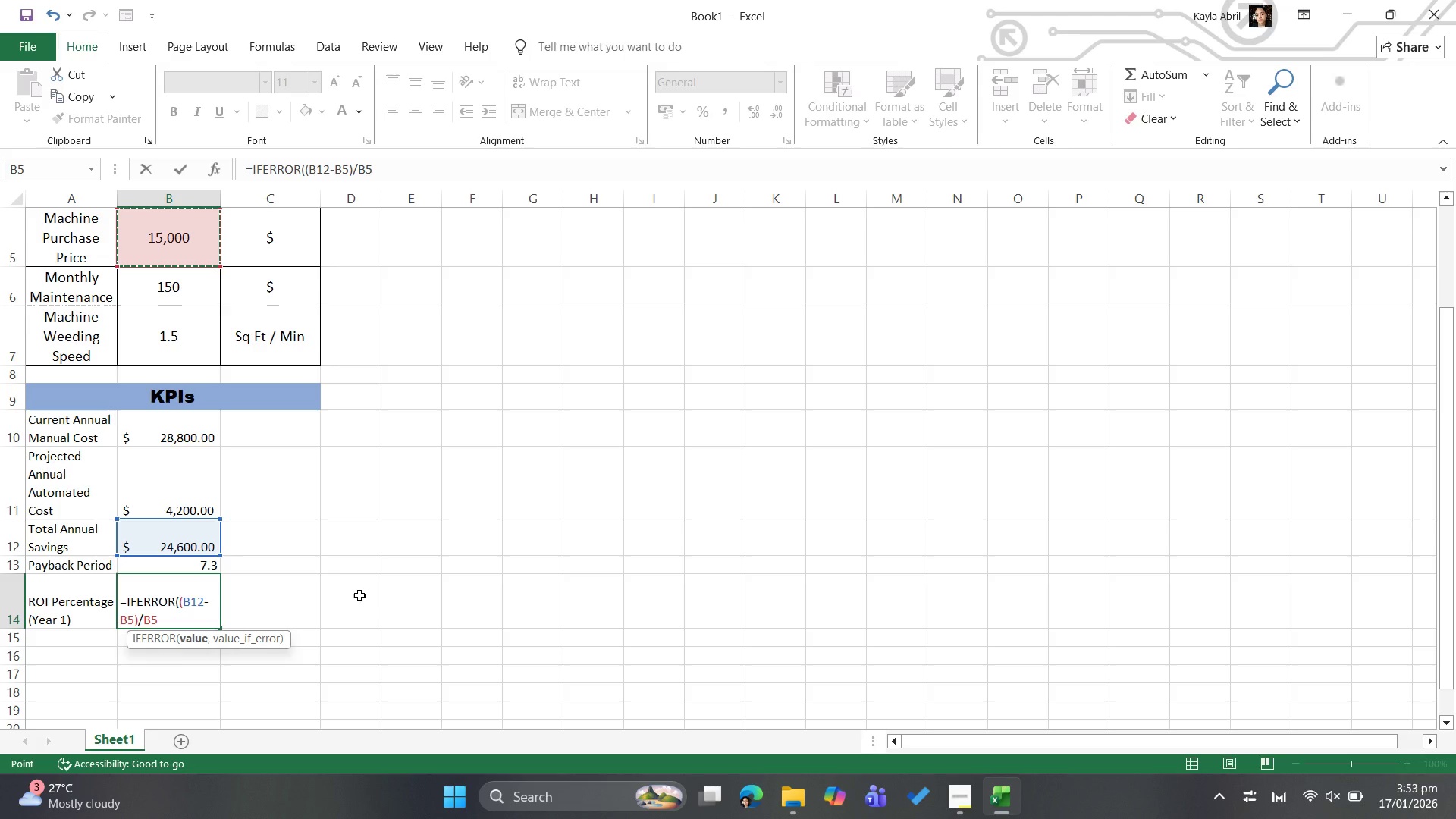 
type(, 0))
 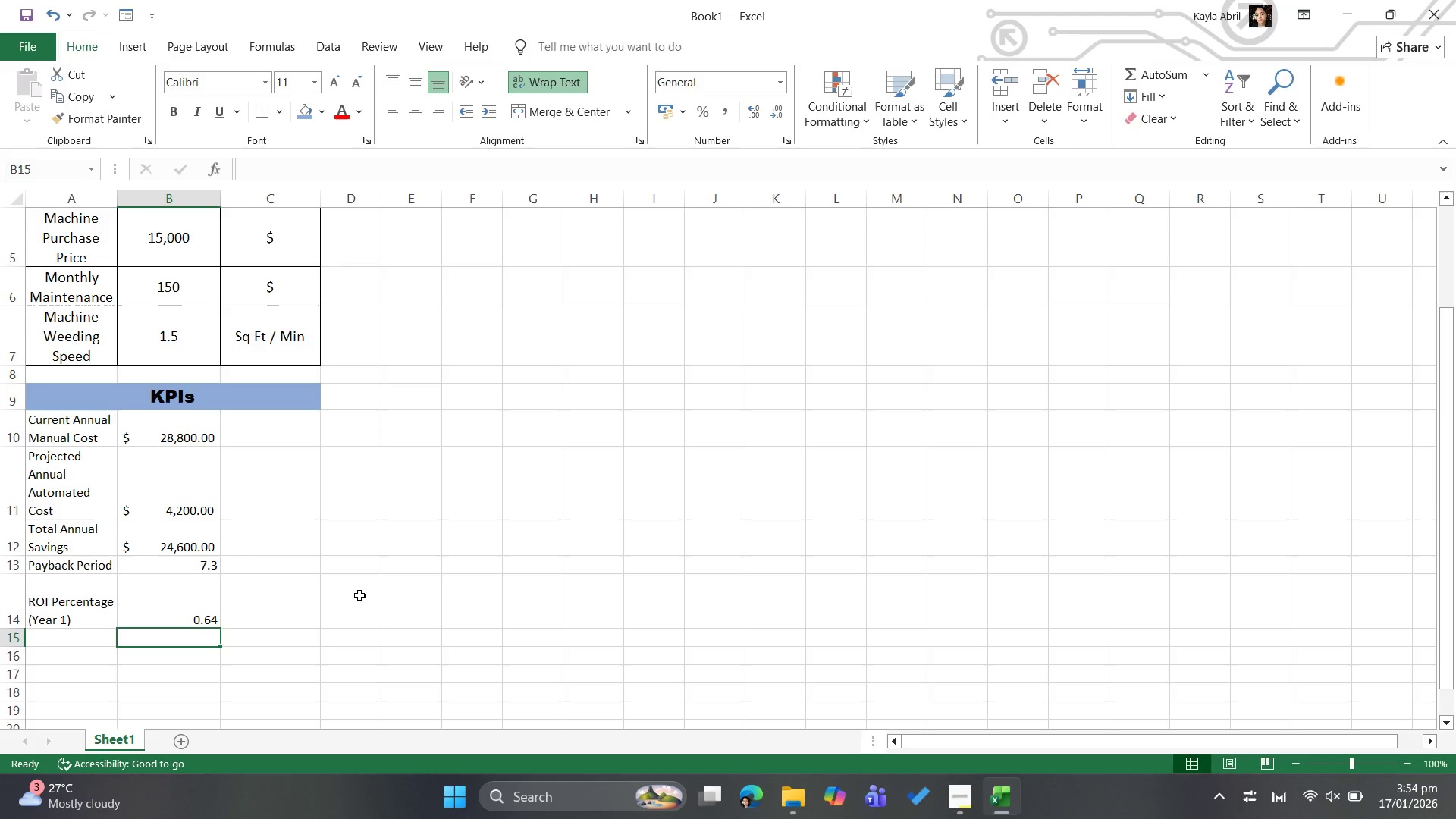 
 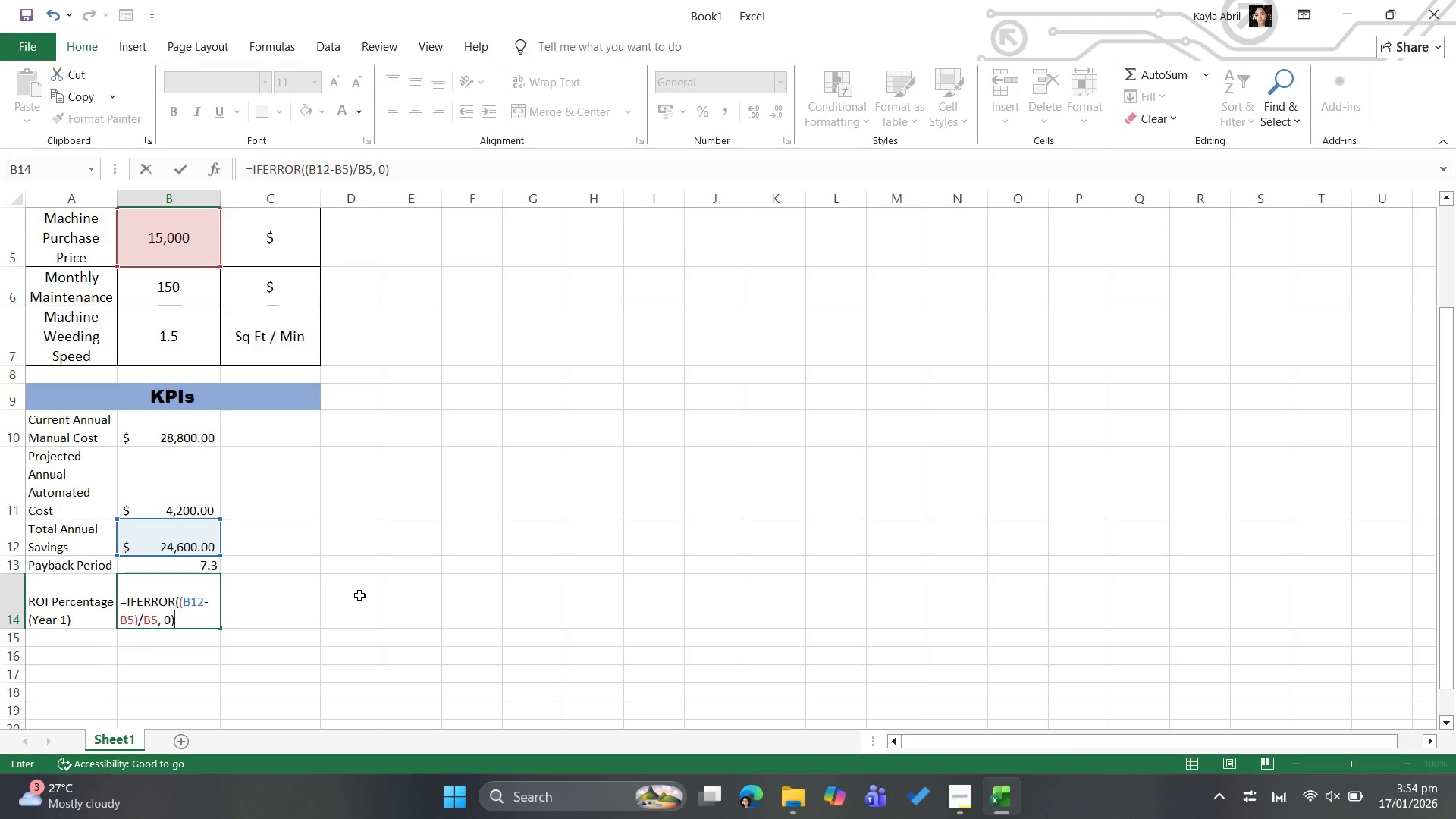 
key(Enter)
 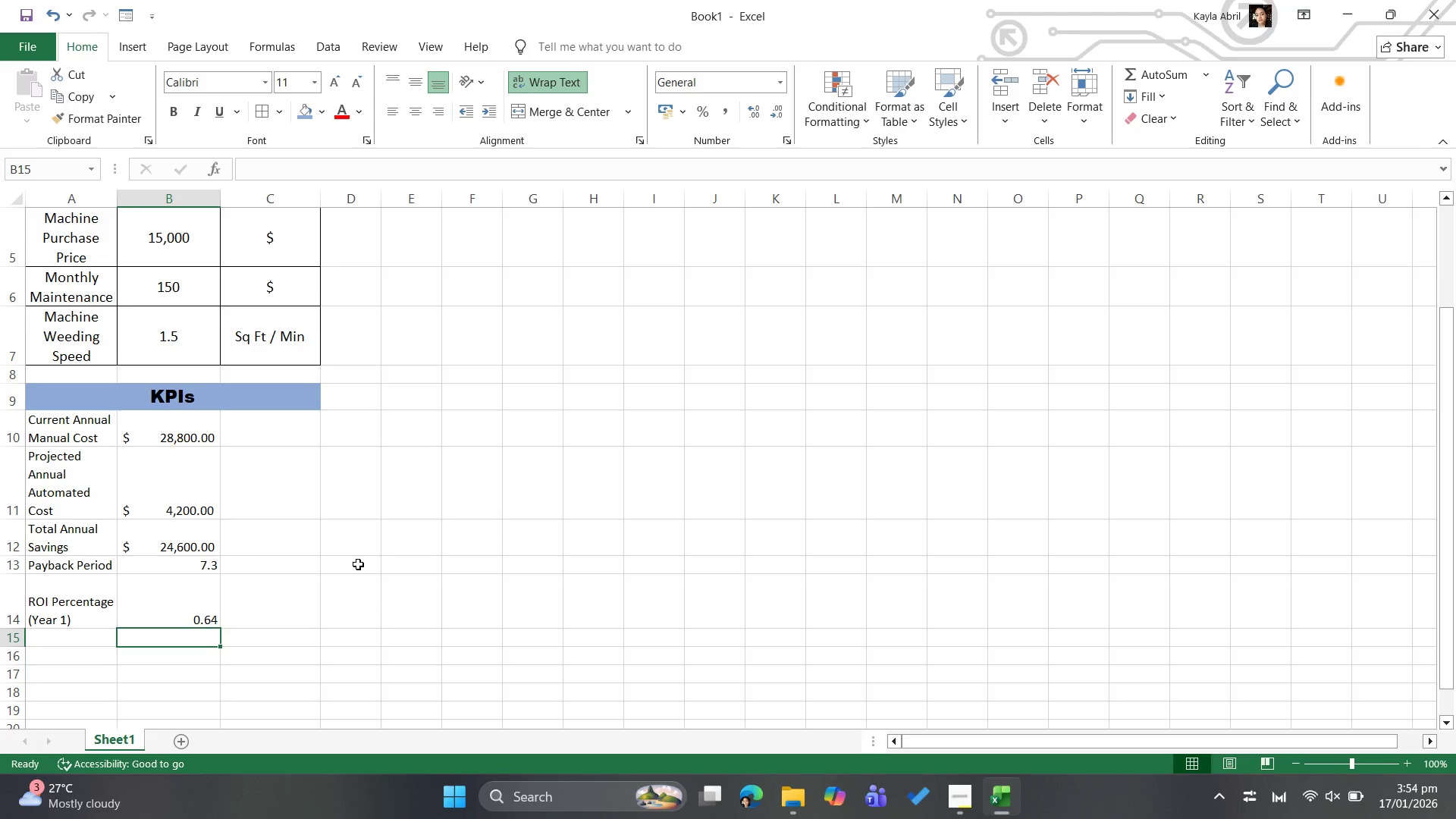 
wait(7.19)
 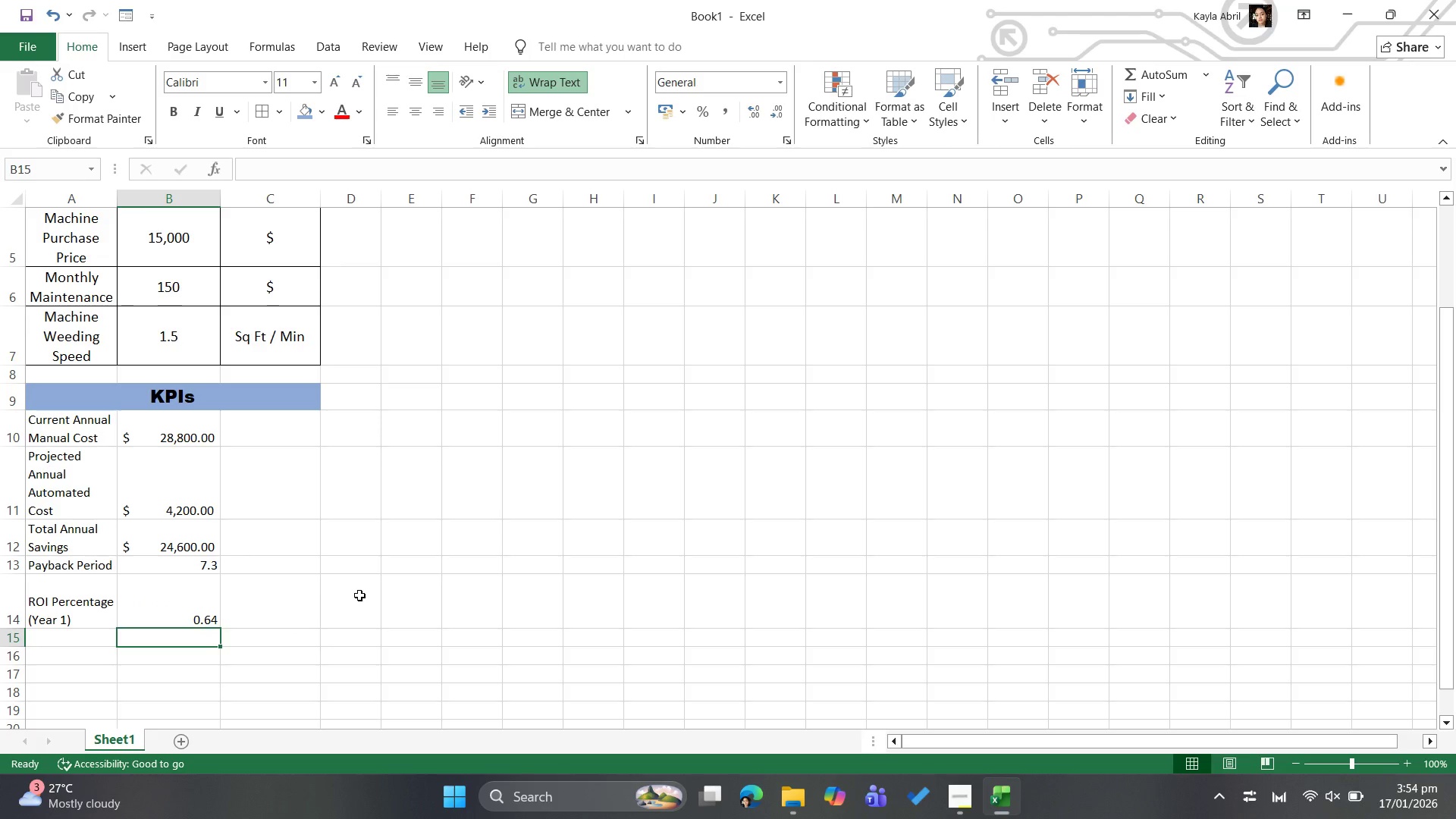 
left_click([170, 601])
 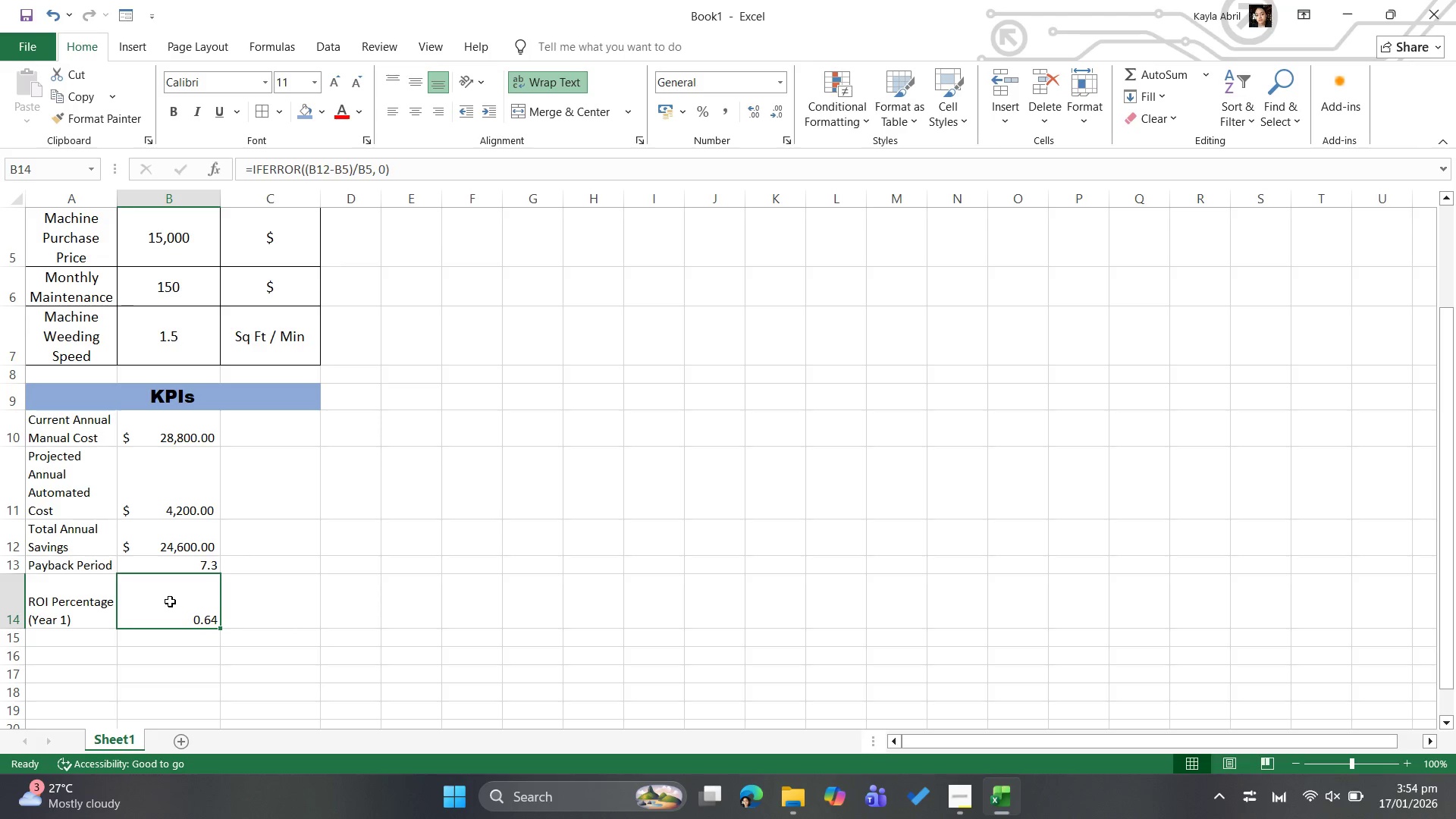 
right_click([170, 601])
 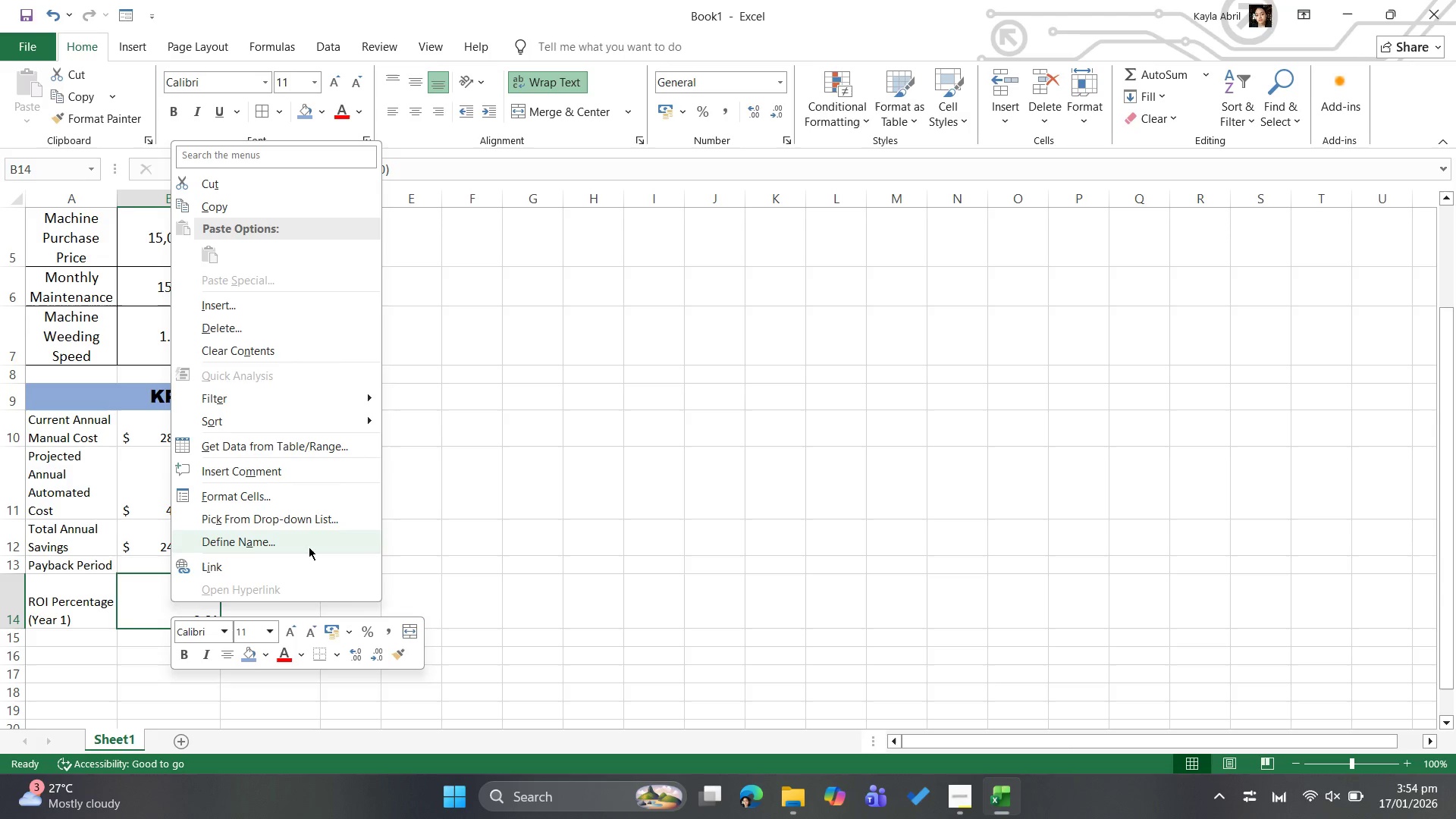 
left_click([274, 498])
 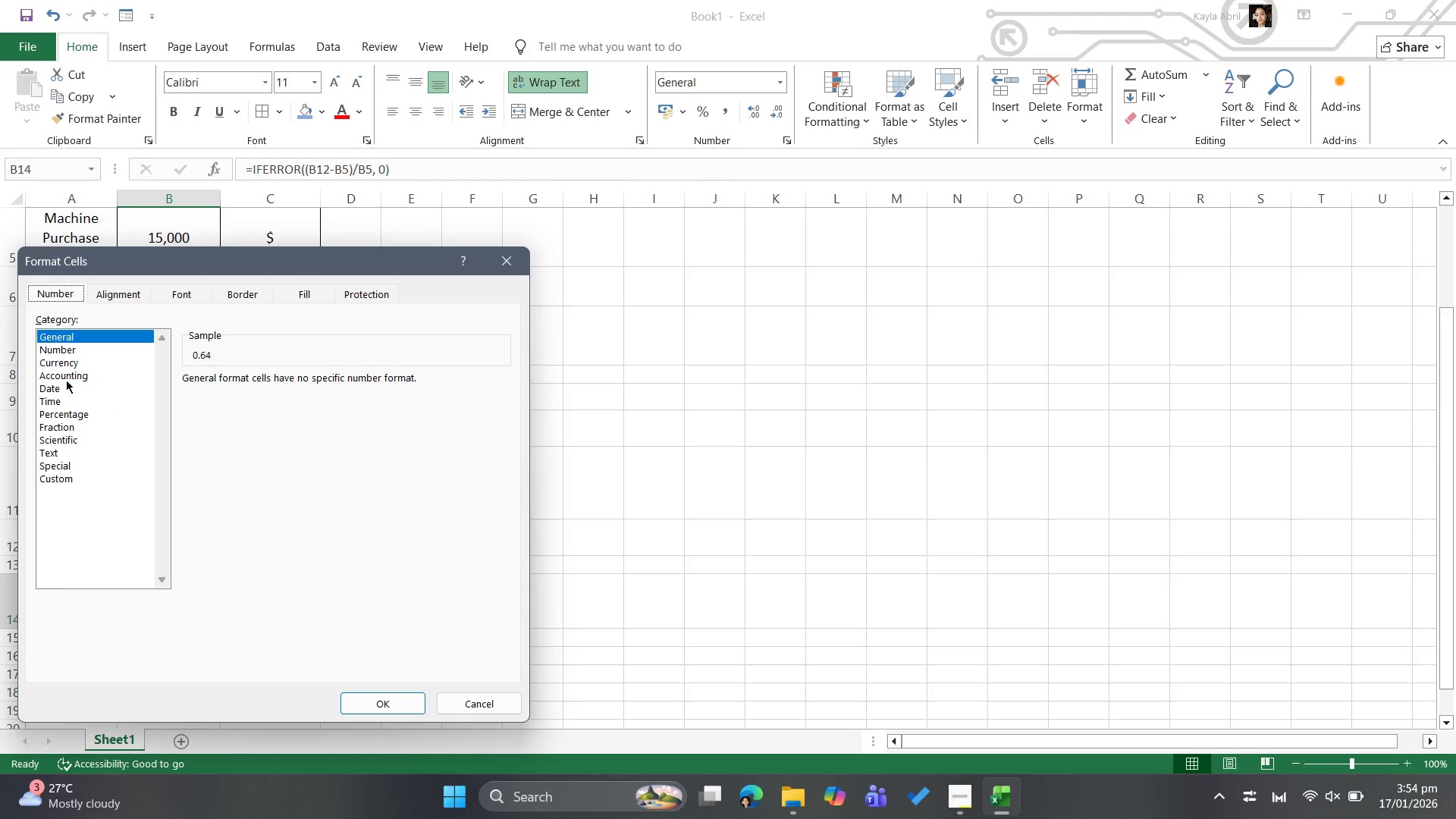 
left_click([67, 405])
 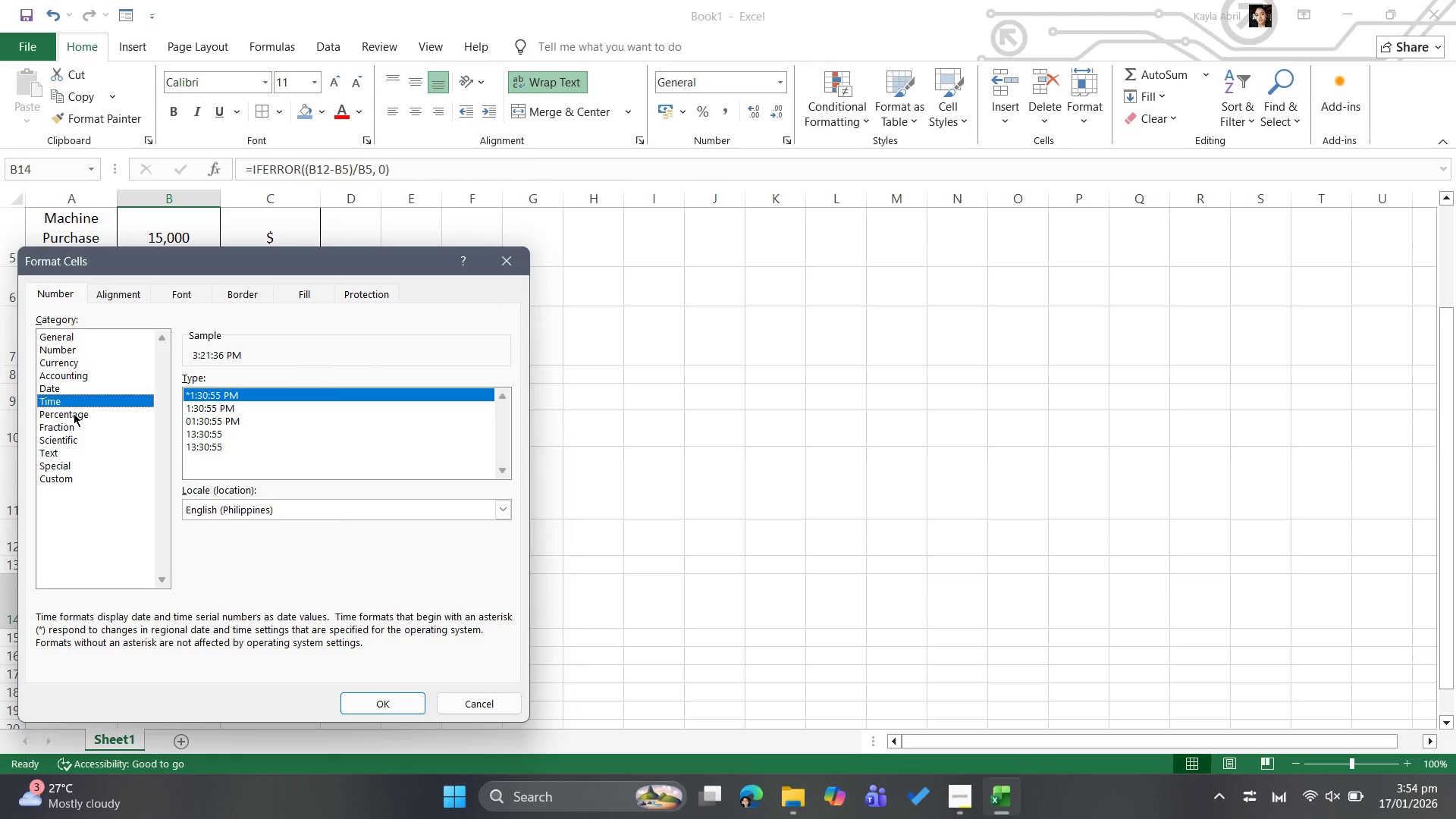 
left_click([74, 413])
 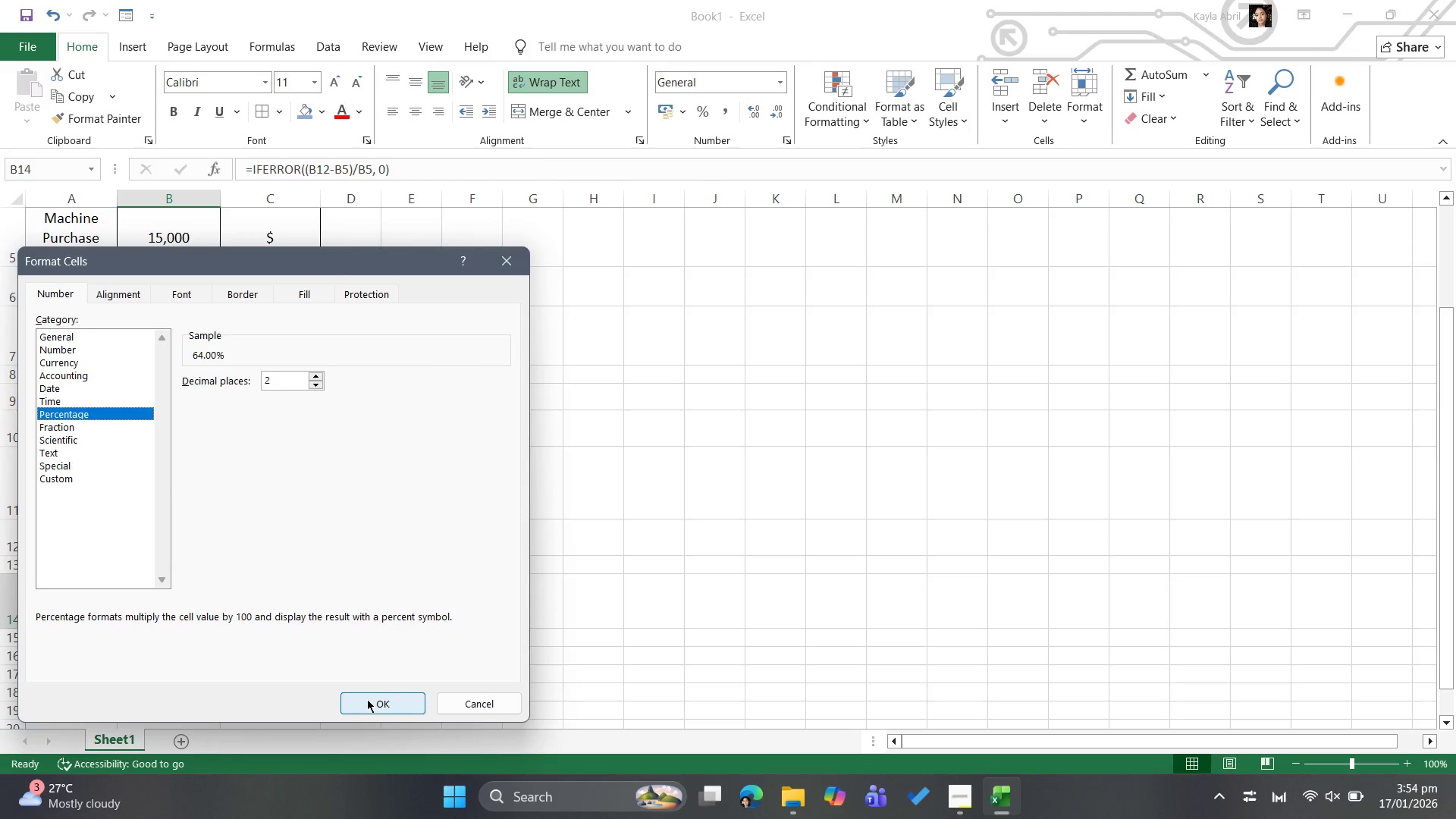 
left_click([372, 701])
 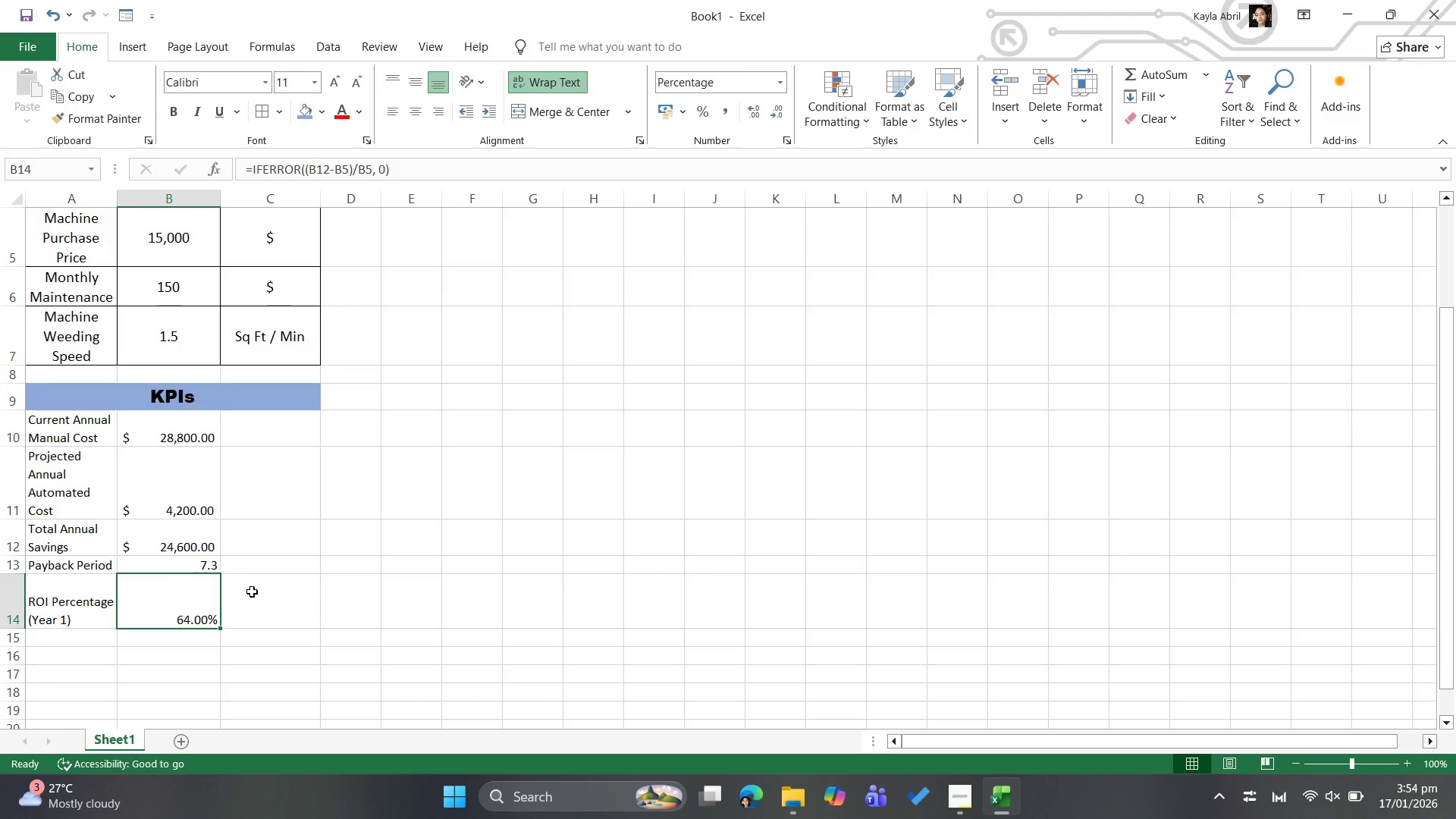 
left_click([252, 592])
 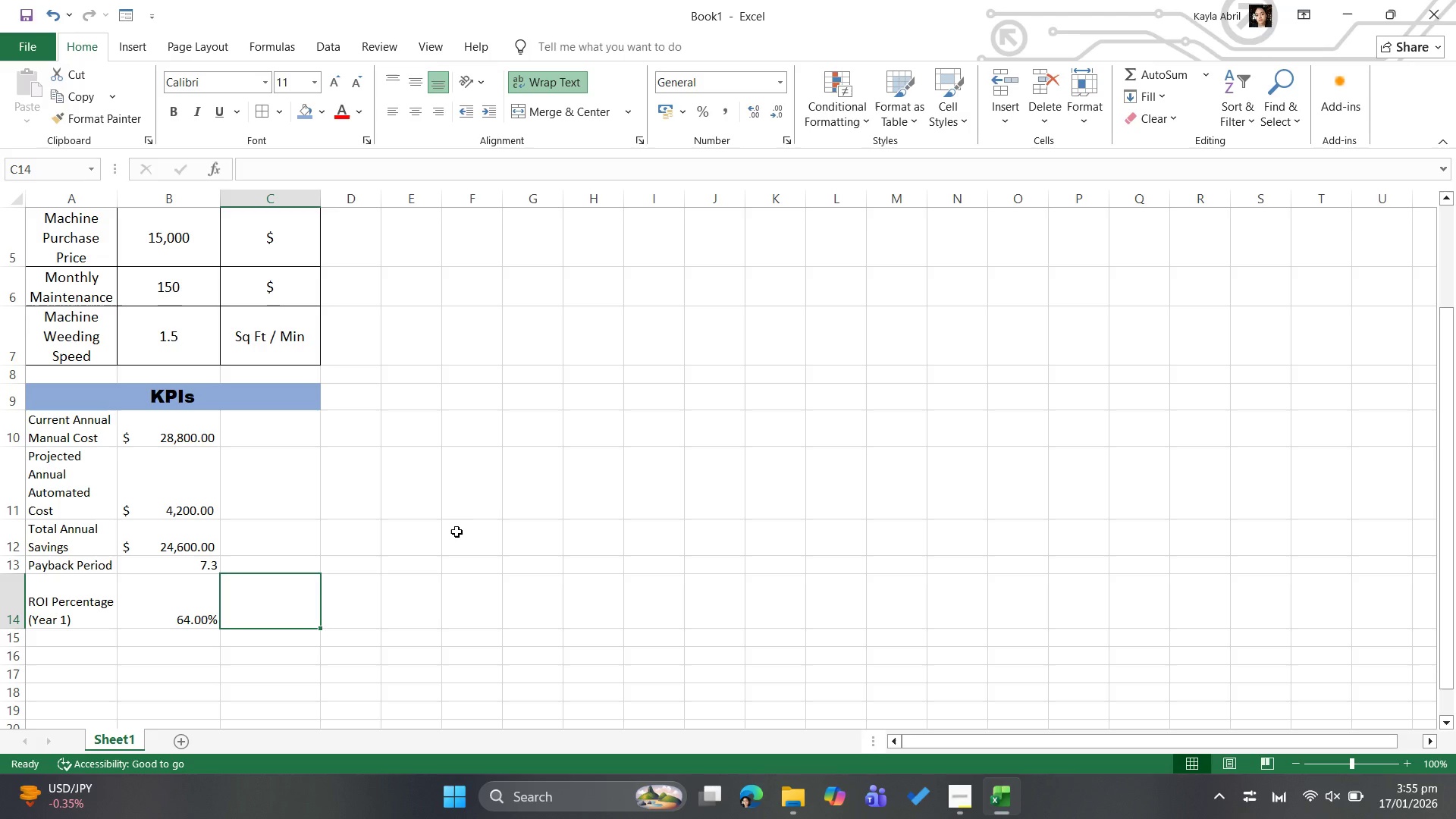 
wait(82.25)
 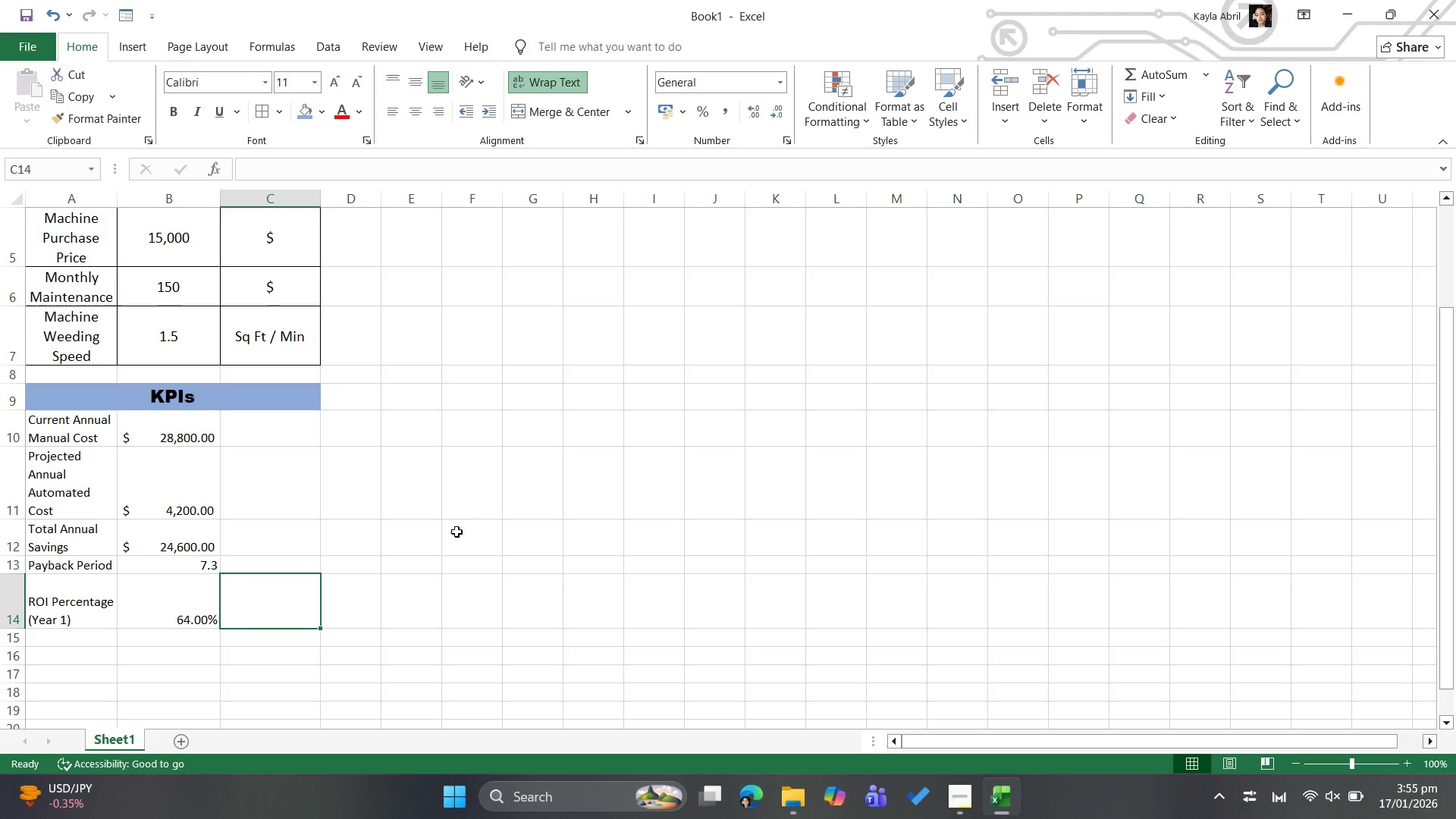 
left_click([397, 483])
 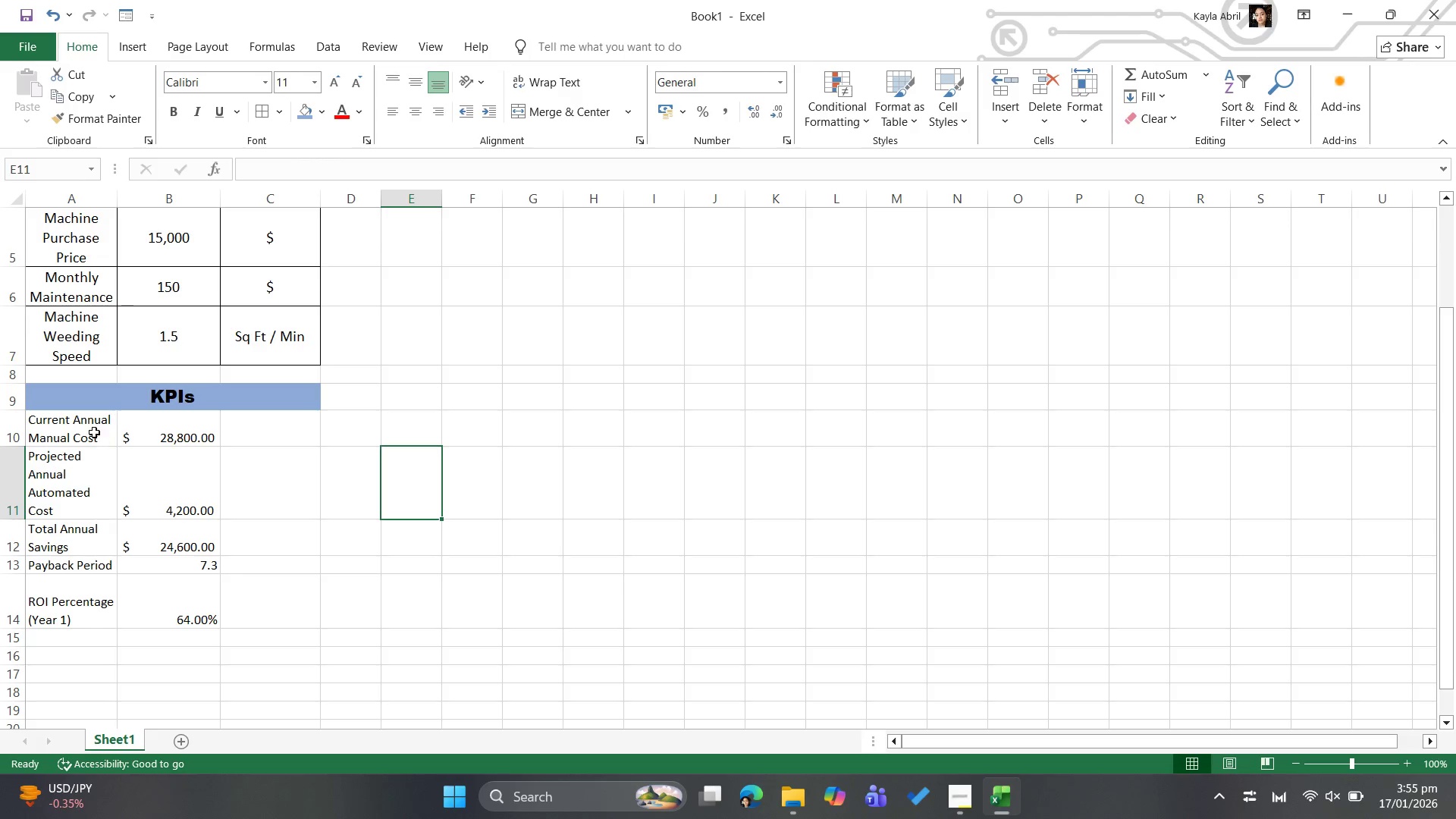 
left_click_drag(start_coordinate=[85, 430], to_coordinate=[215, 628])
 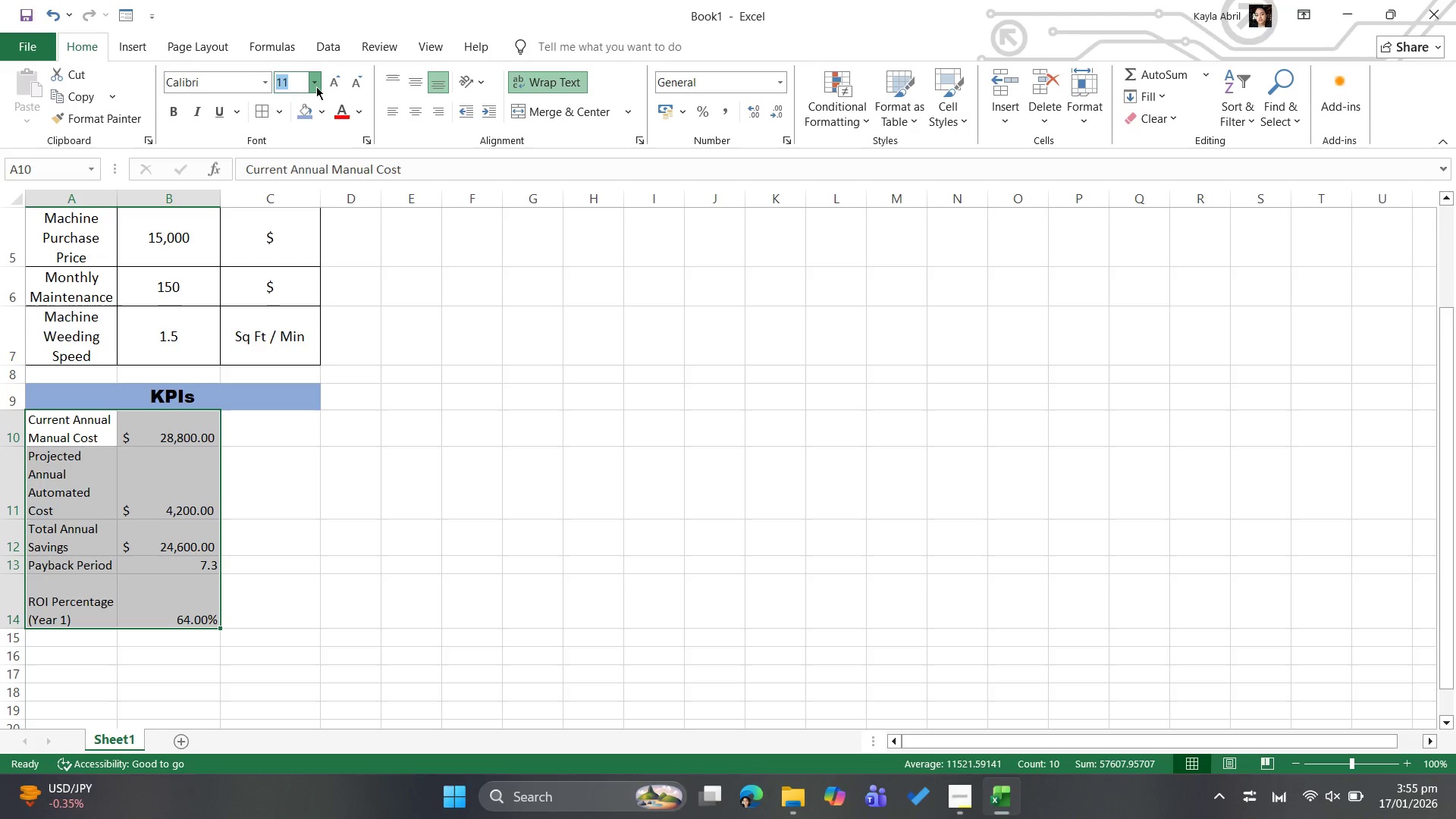 
wait(7.99)
 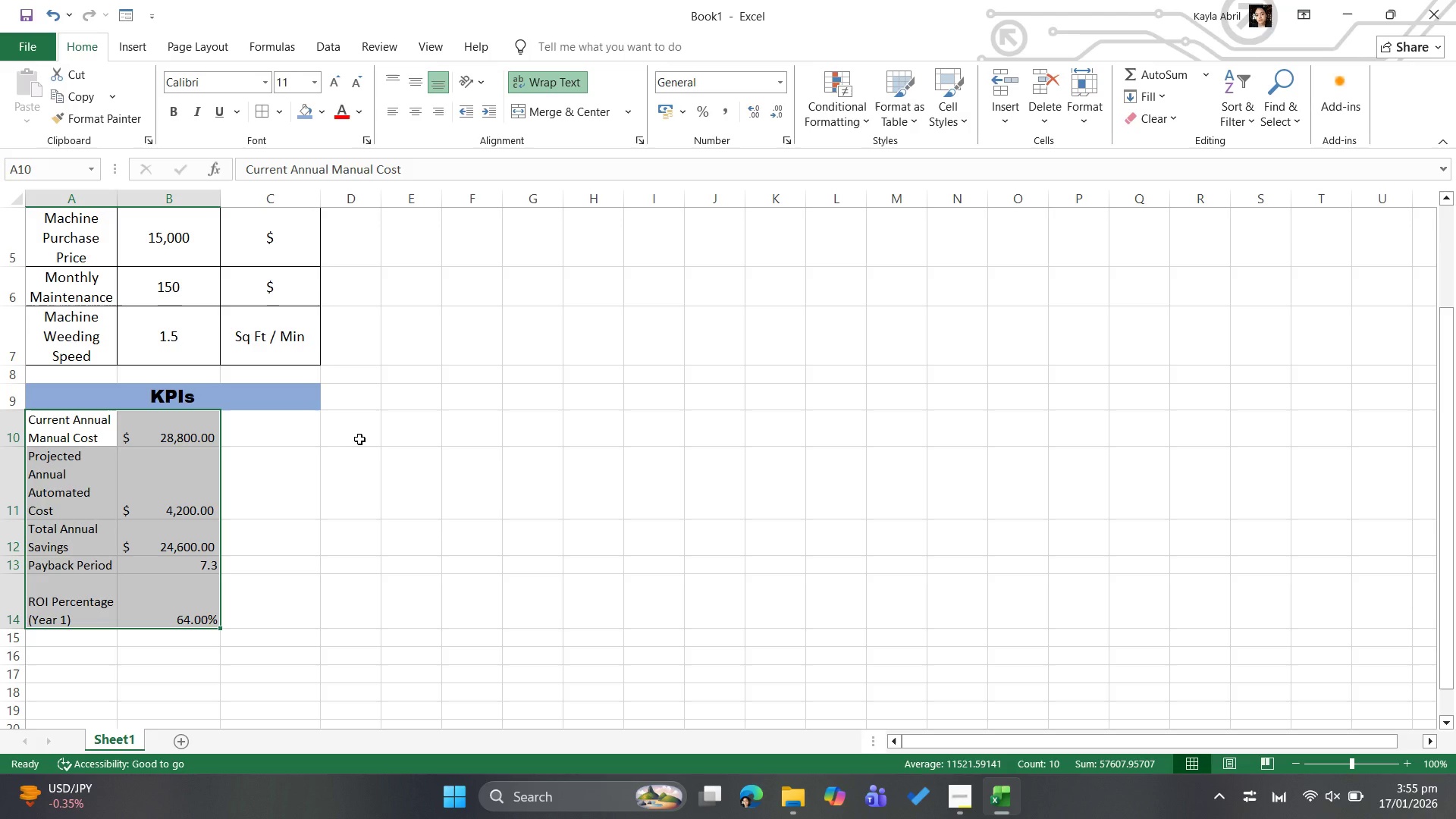 
left_click([293, 169])
 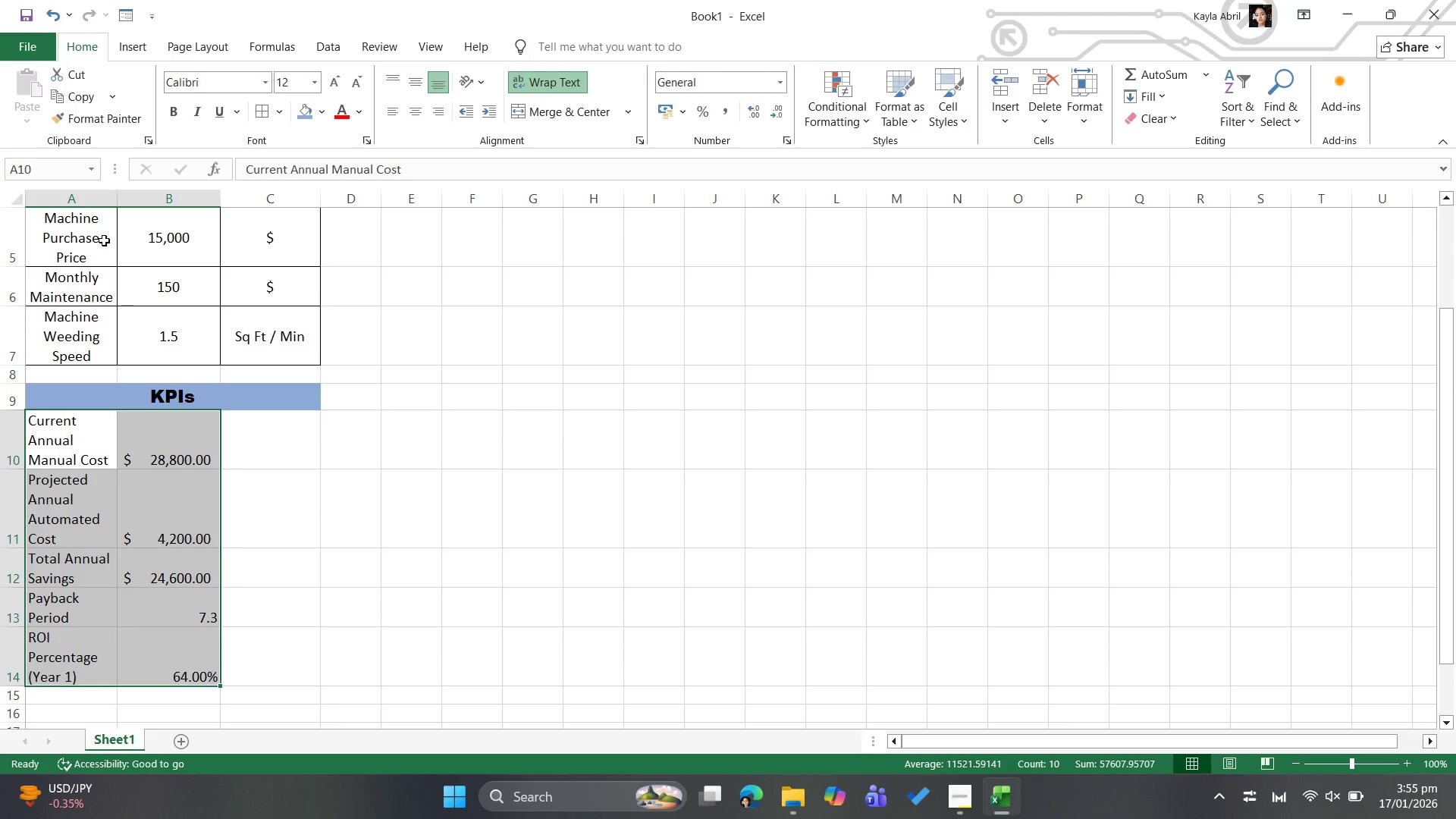 
left_click([99, 239])
 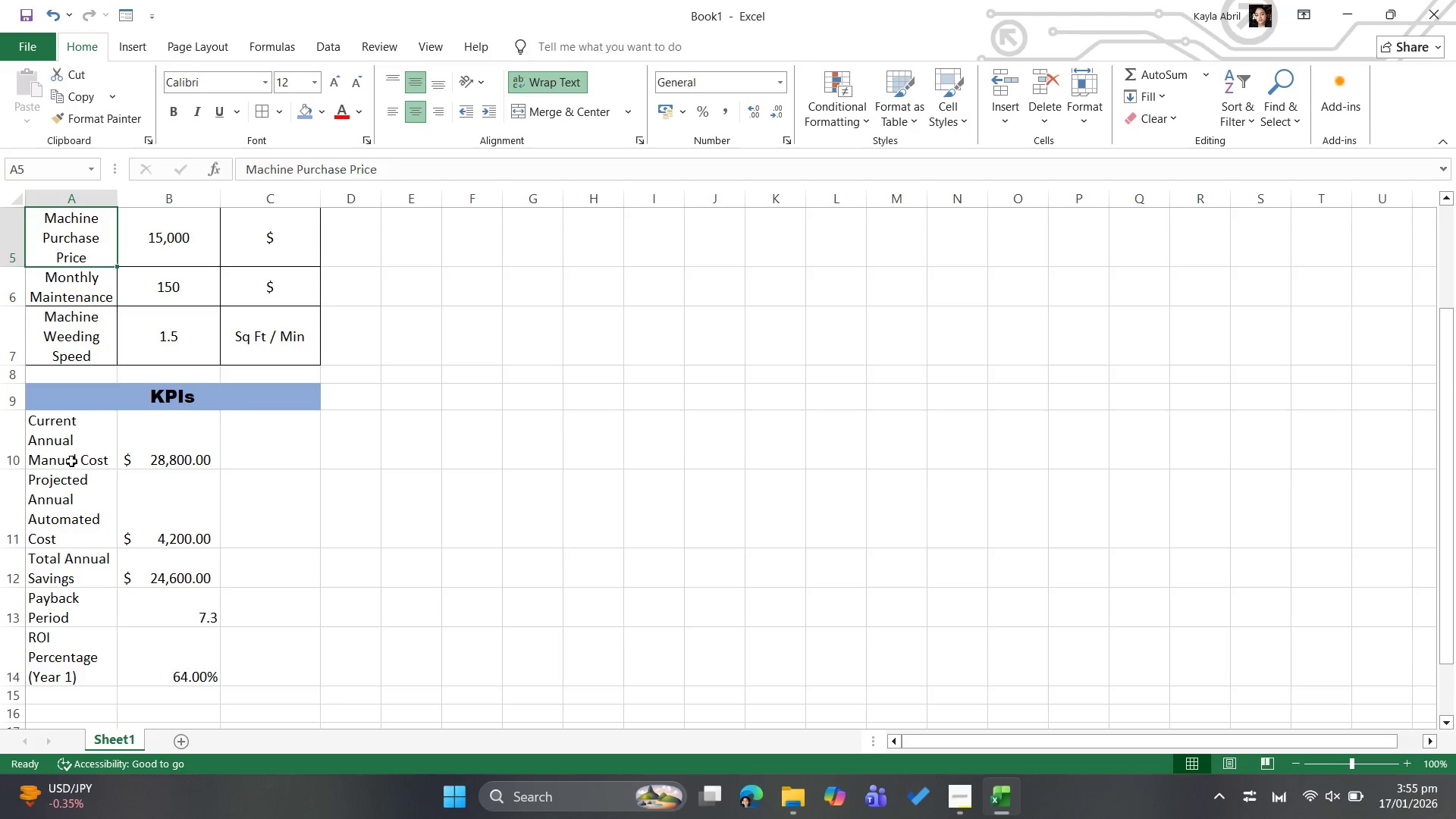 
left_click_drag(start_coordinate=[71, 461], to_coordinate=[235, 671])
 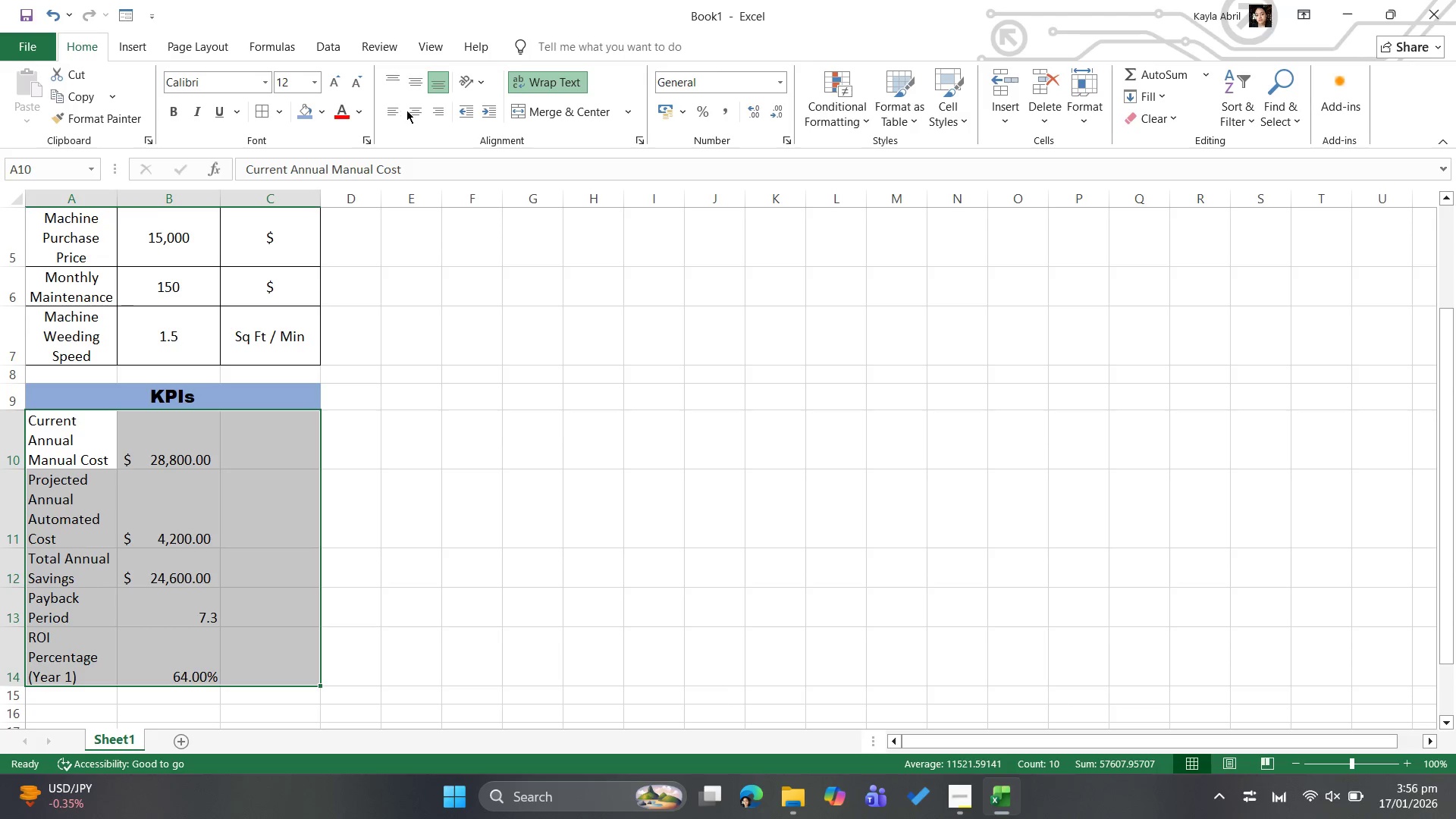 
left_click([409, 110])
 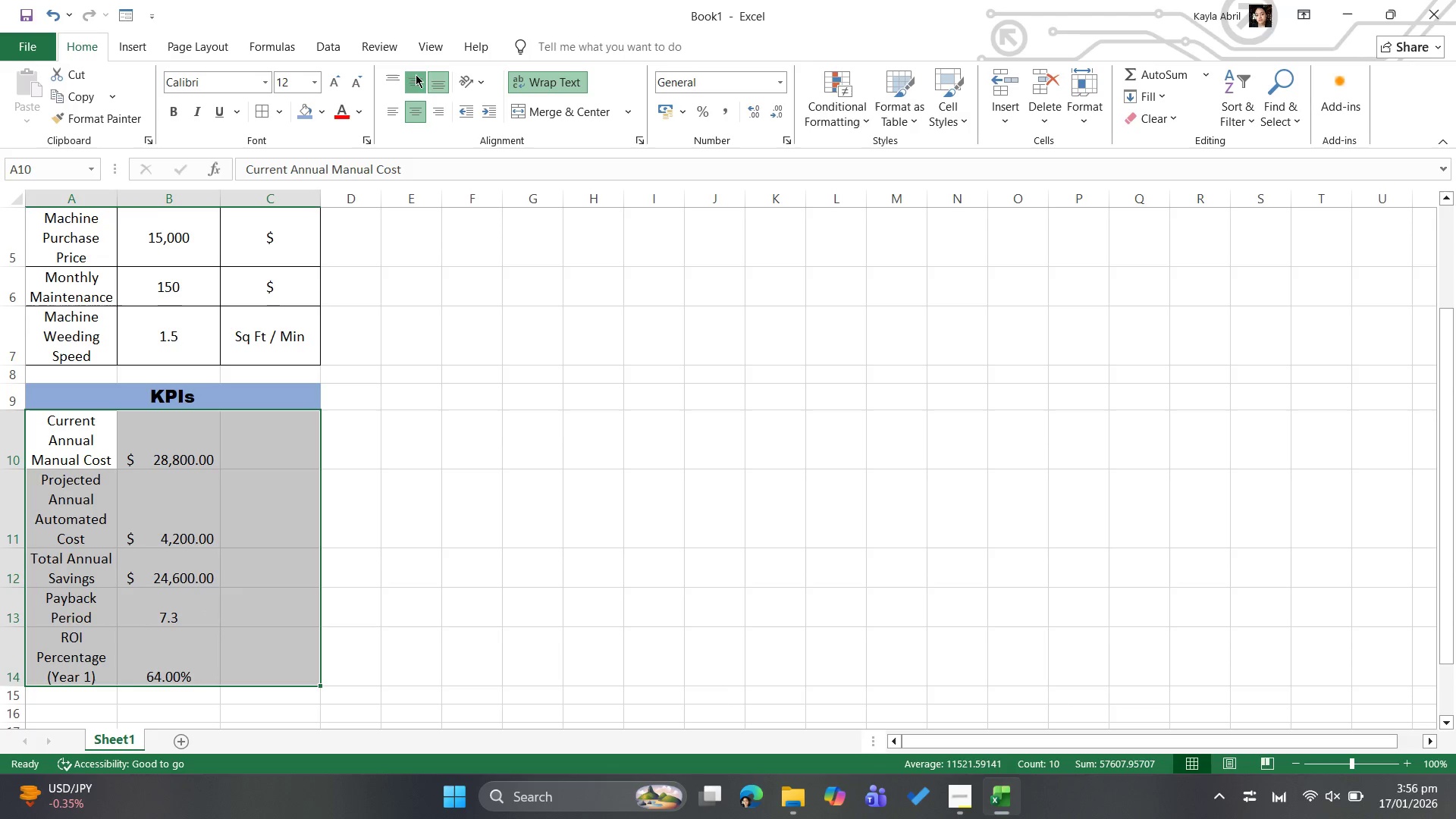 
left_click([416, 74])
 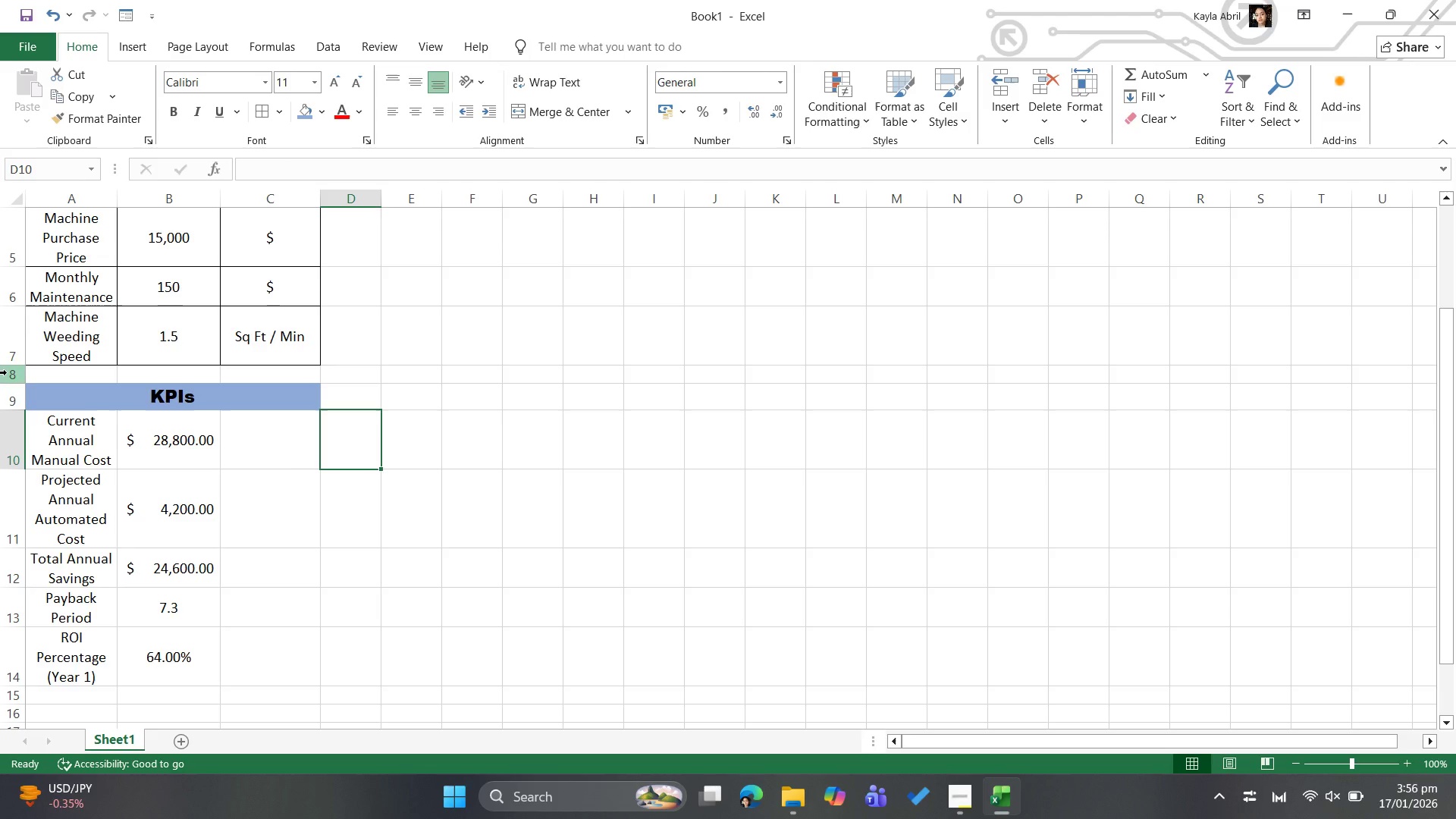 
left_click_drag(start_coordinate=[77, 398], to_coordinate=[262, 614])
 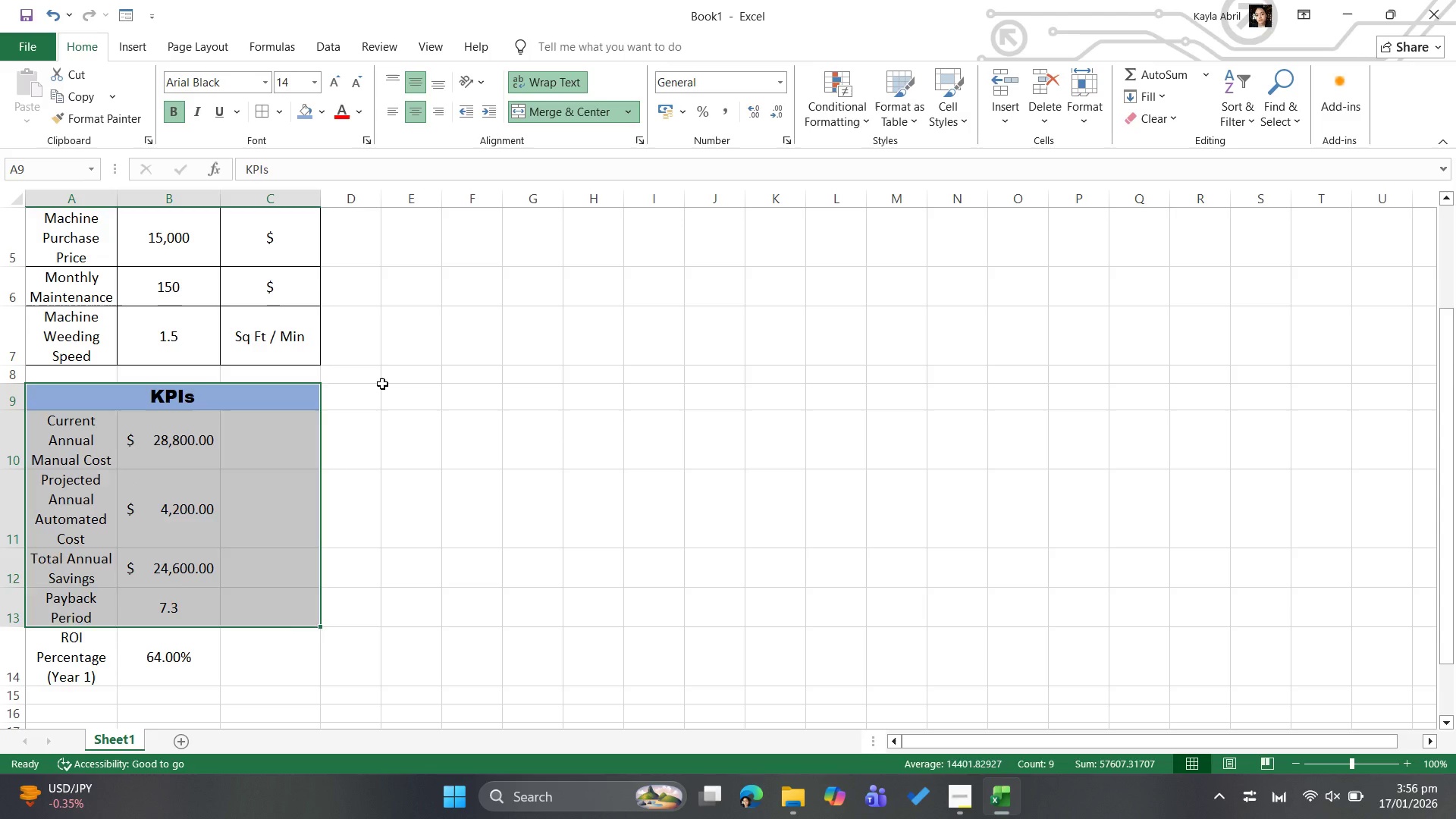 
left_click([384, 384])
 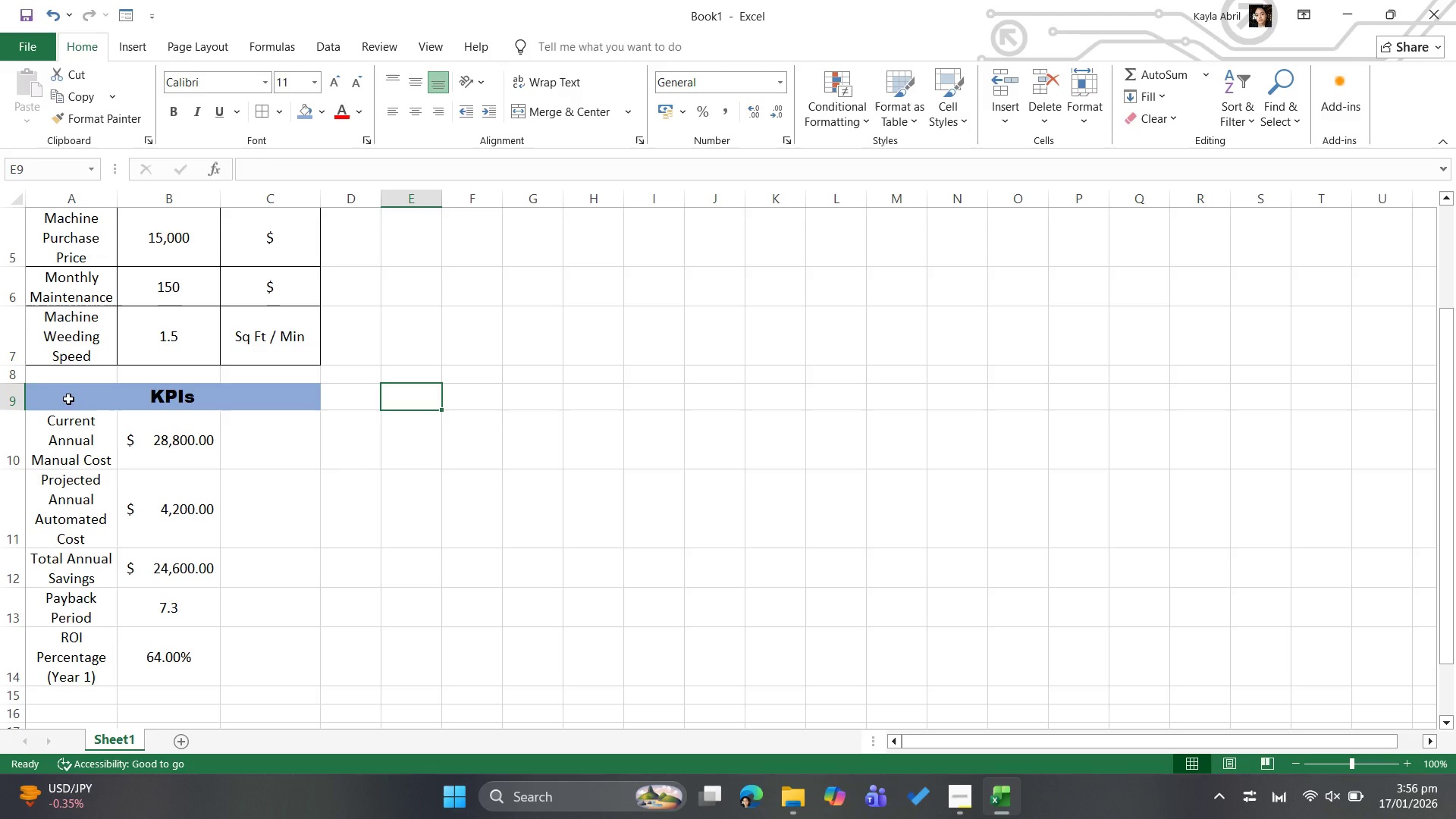 
left_click_drag(start_coordinate=[68, 399], to_coordinate=[219, 394])
 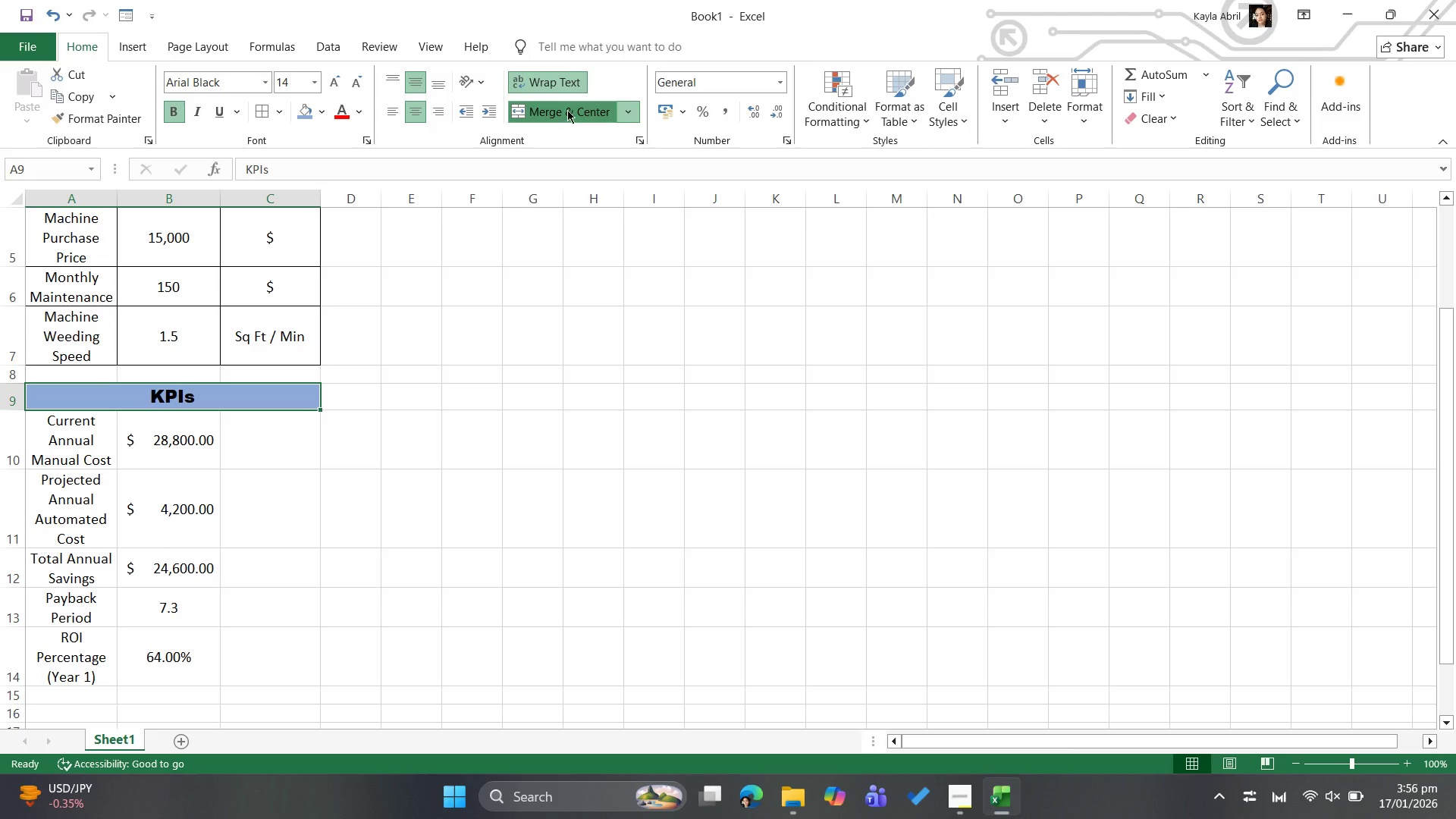 
left_click([567, 110])
 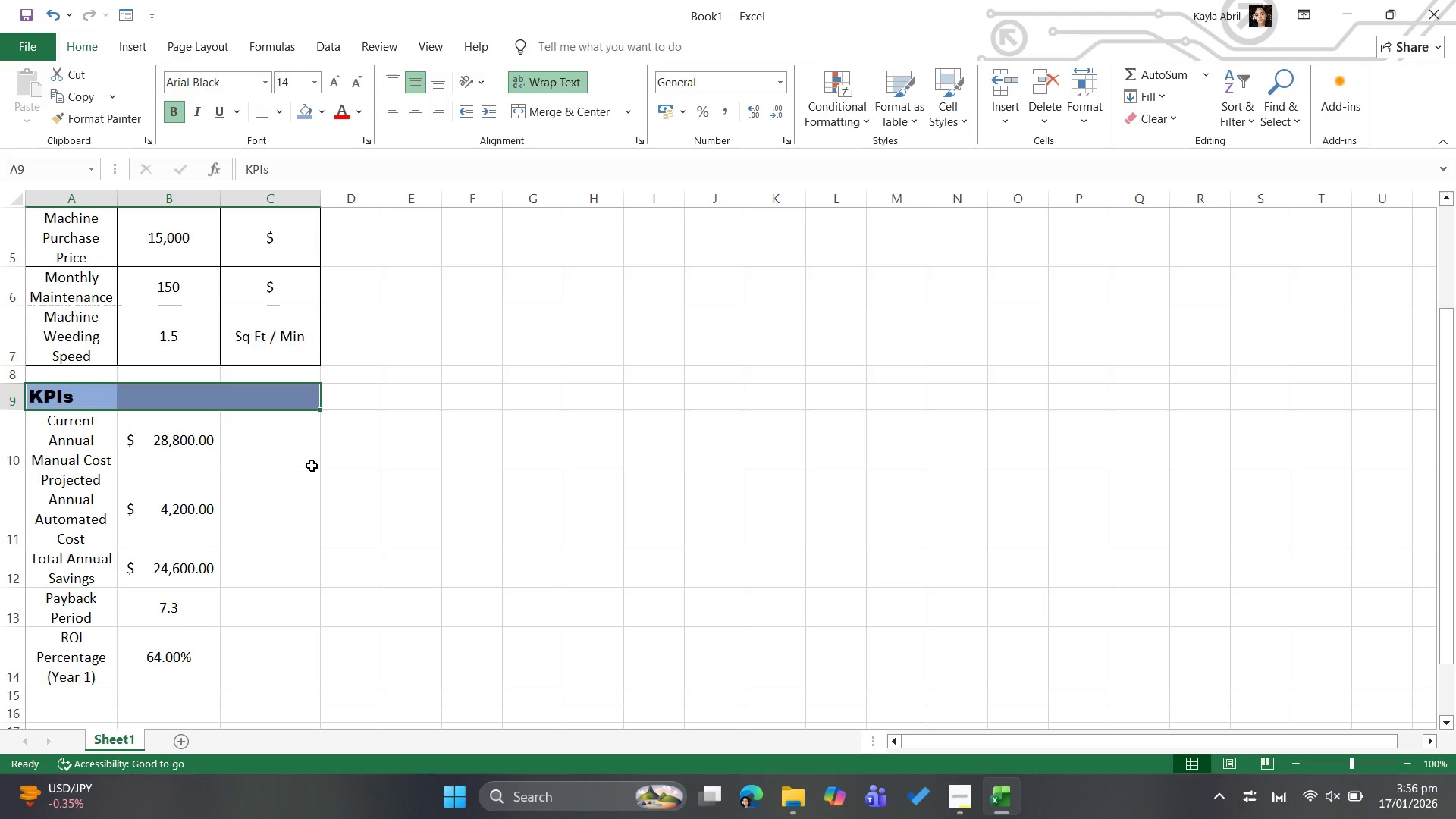 
left_click([317, 457])
 